 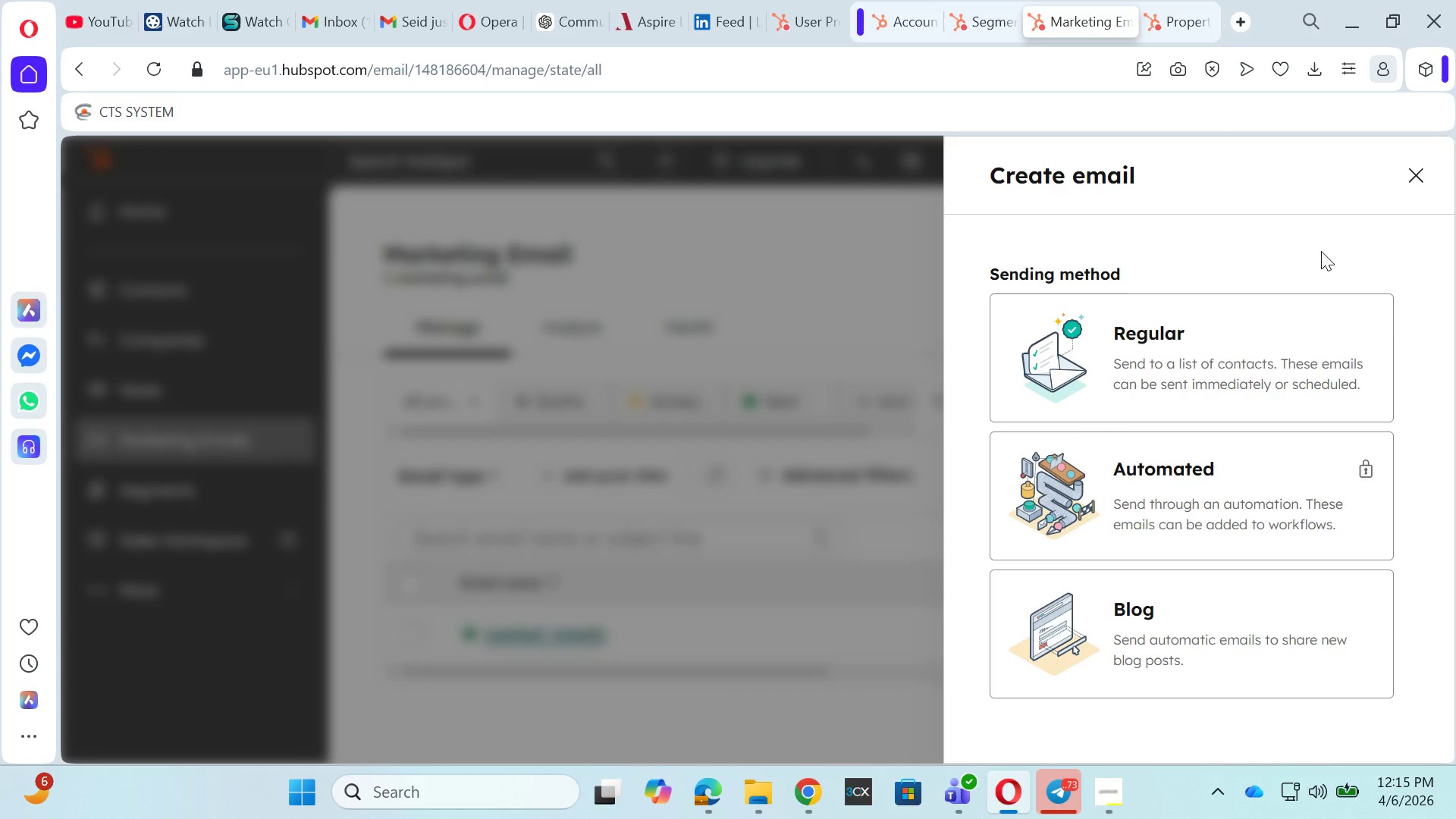 
scroll: coordinate [1144, 624], scroll_direction: down, amount: 2.0
 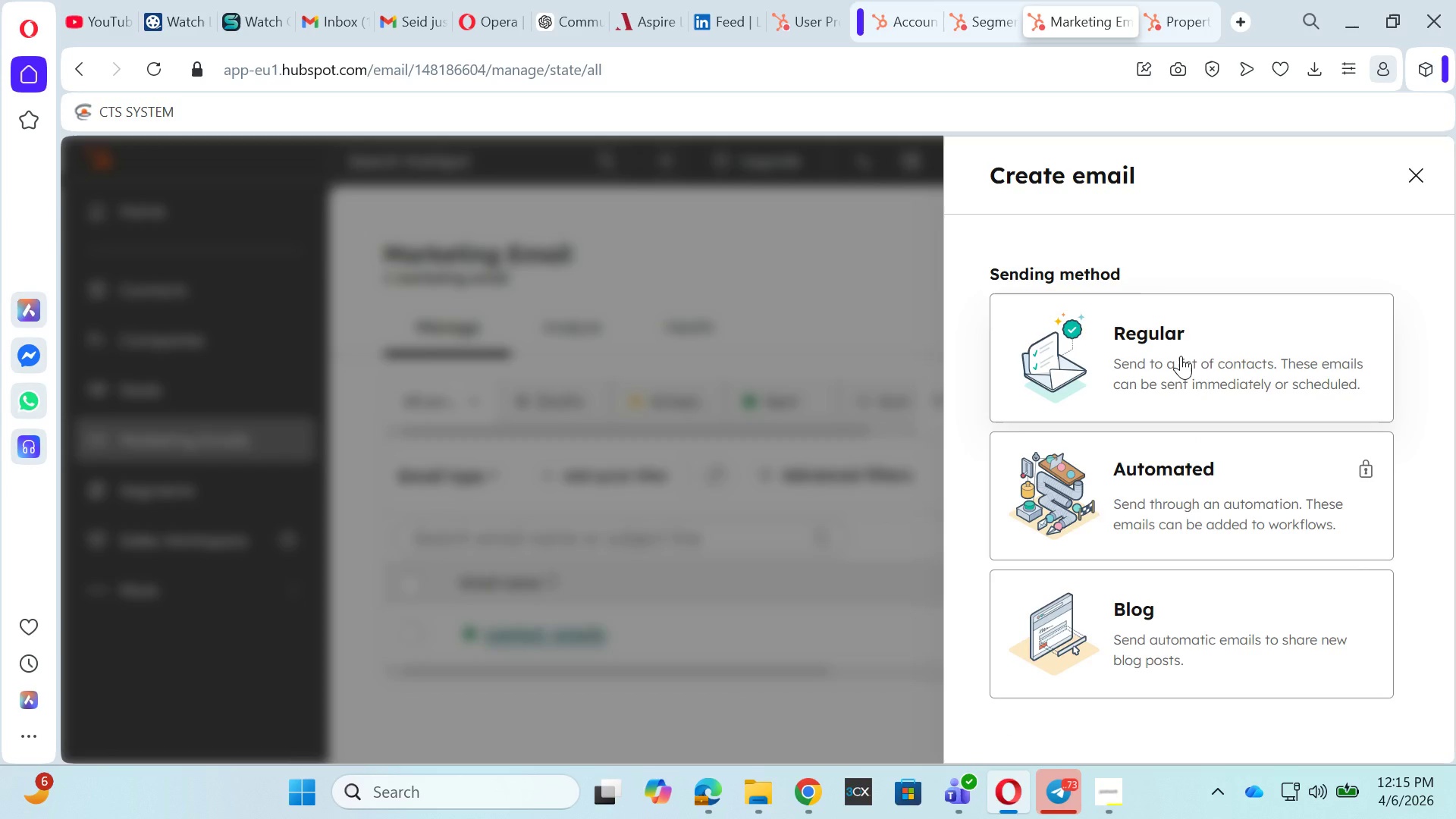 
left_click([1181, 356])
 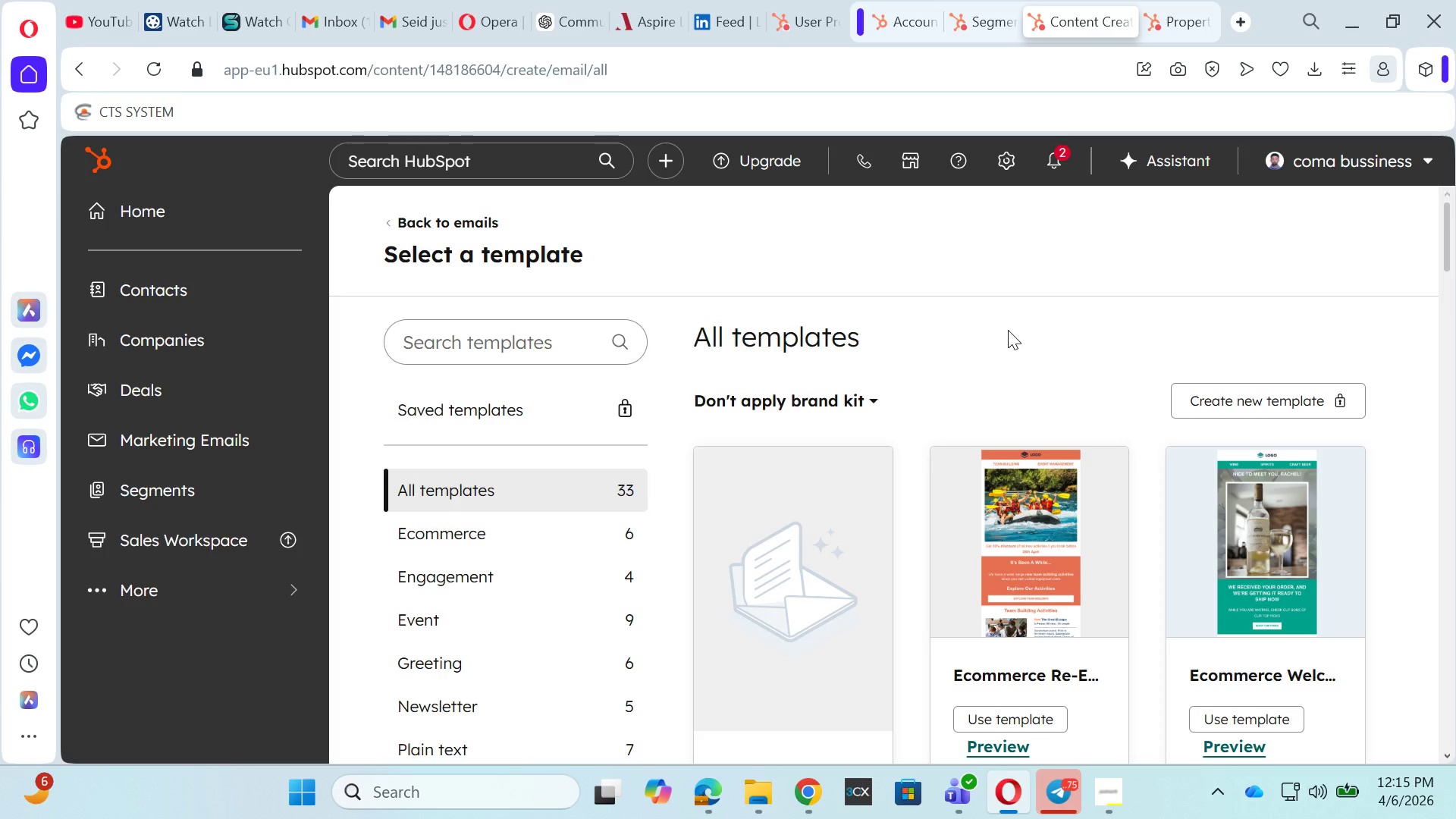 
wait(14.92)
 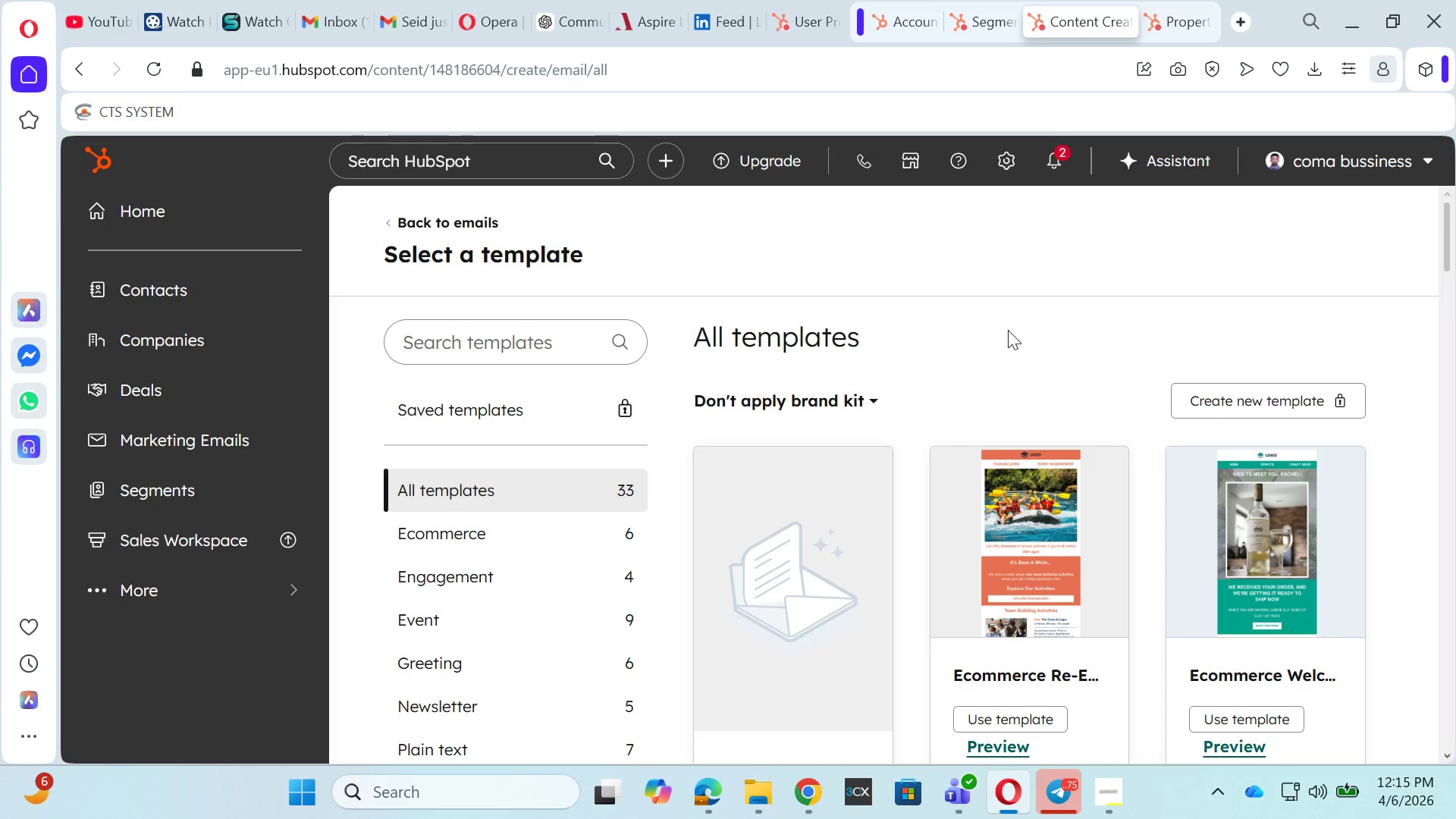 
scroll: coordinate [884, 394], scroll_direction: down, amount: 2.0
 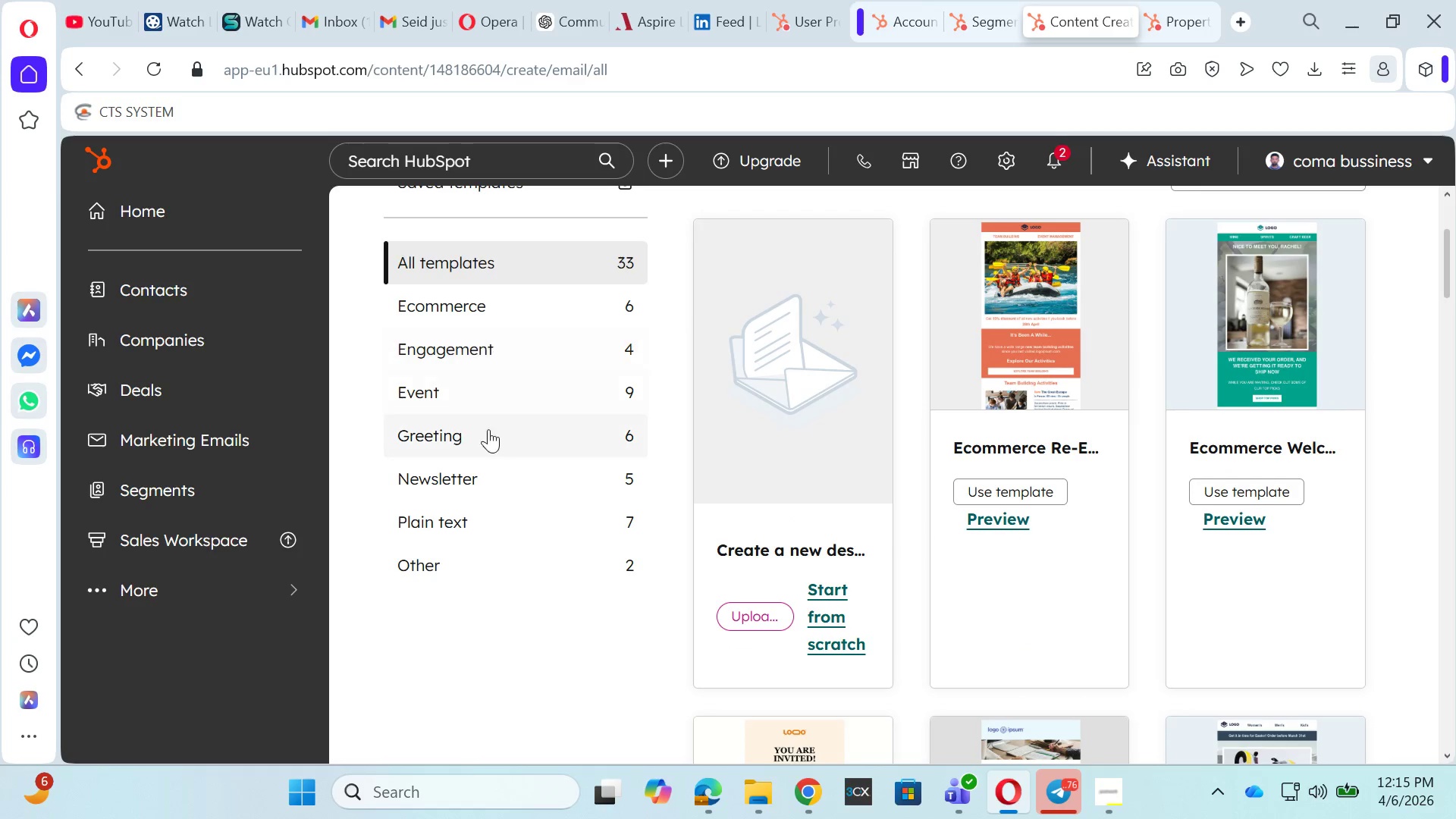 
scroll: coordinate [487, 533], scroll_direction: up, amount: 2.0
 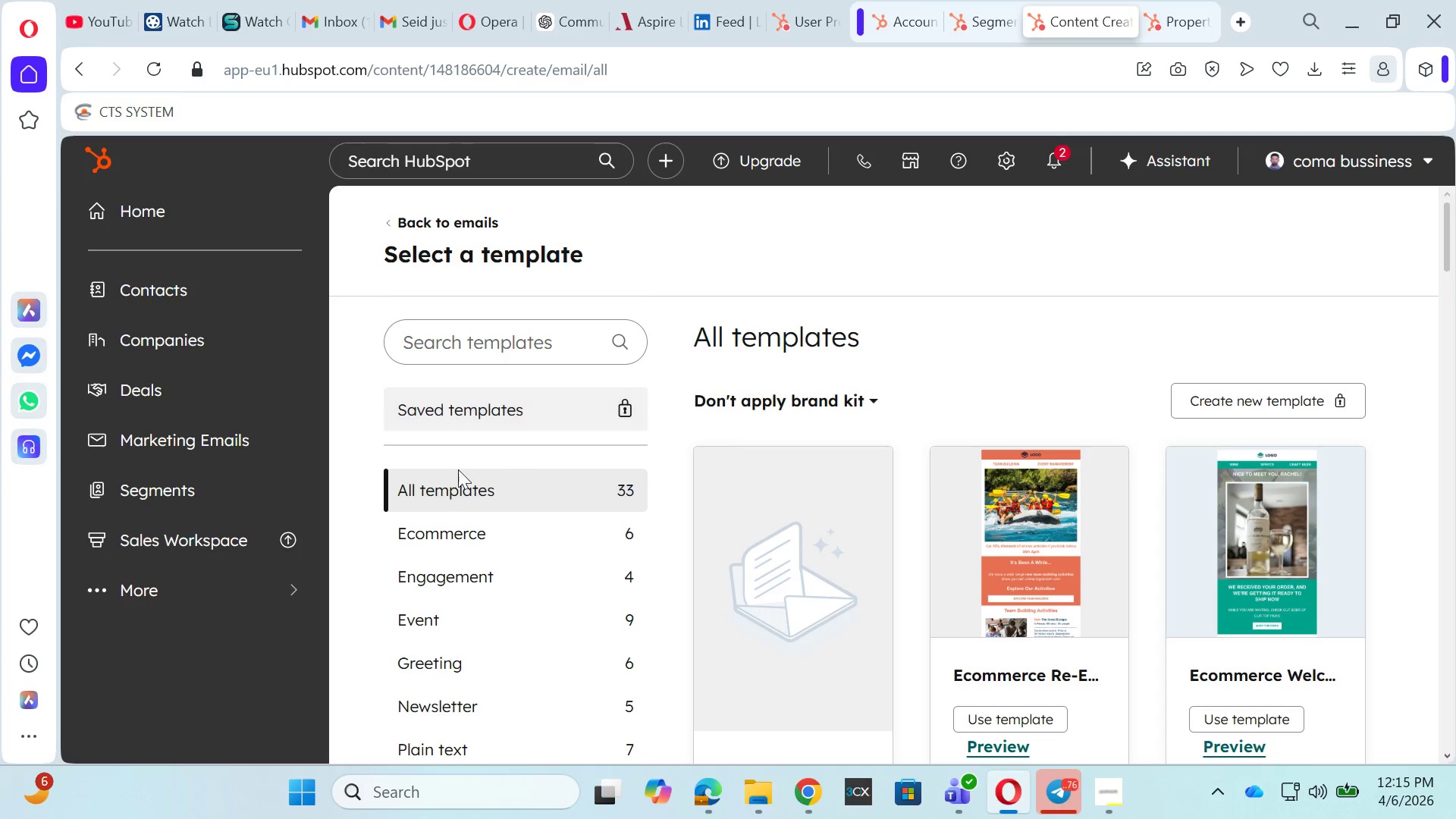 
scroll: coordinate [454, 558], scroll_direction: down, amount: 1.0
 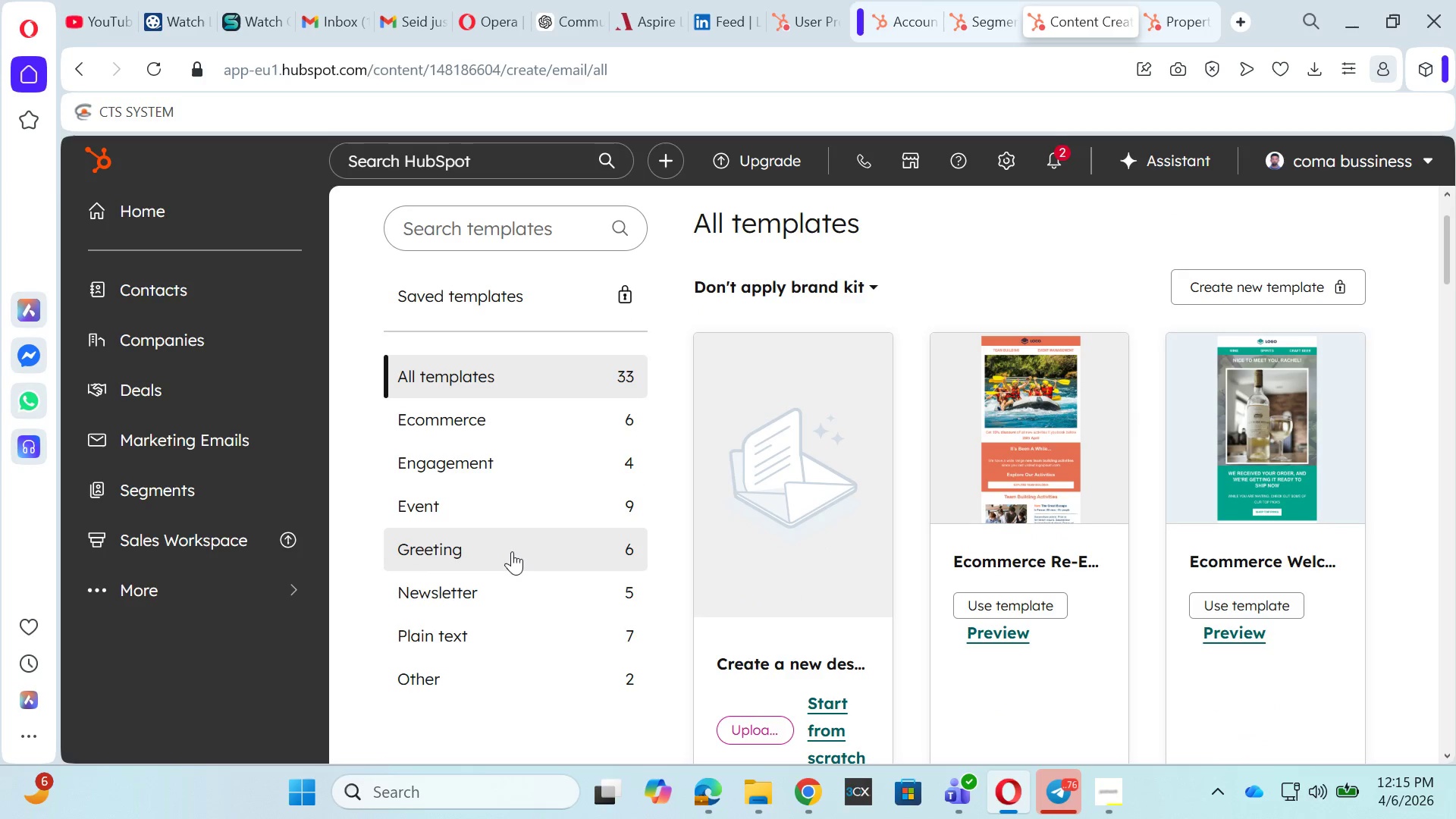 
left_click([508, 548])
 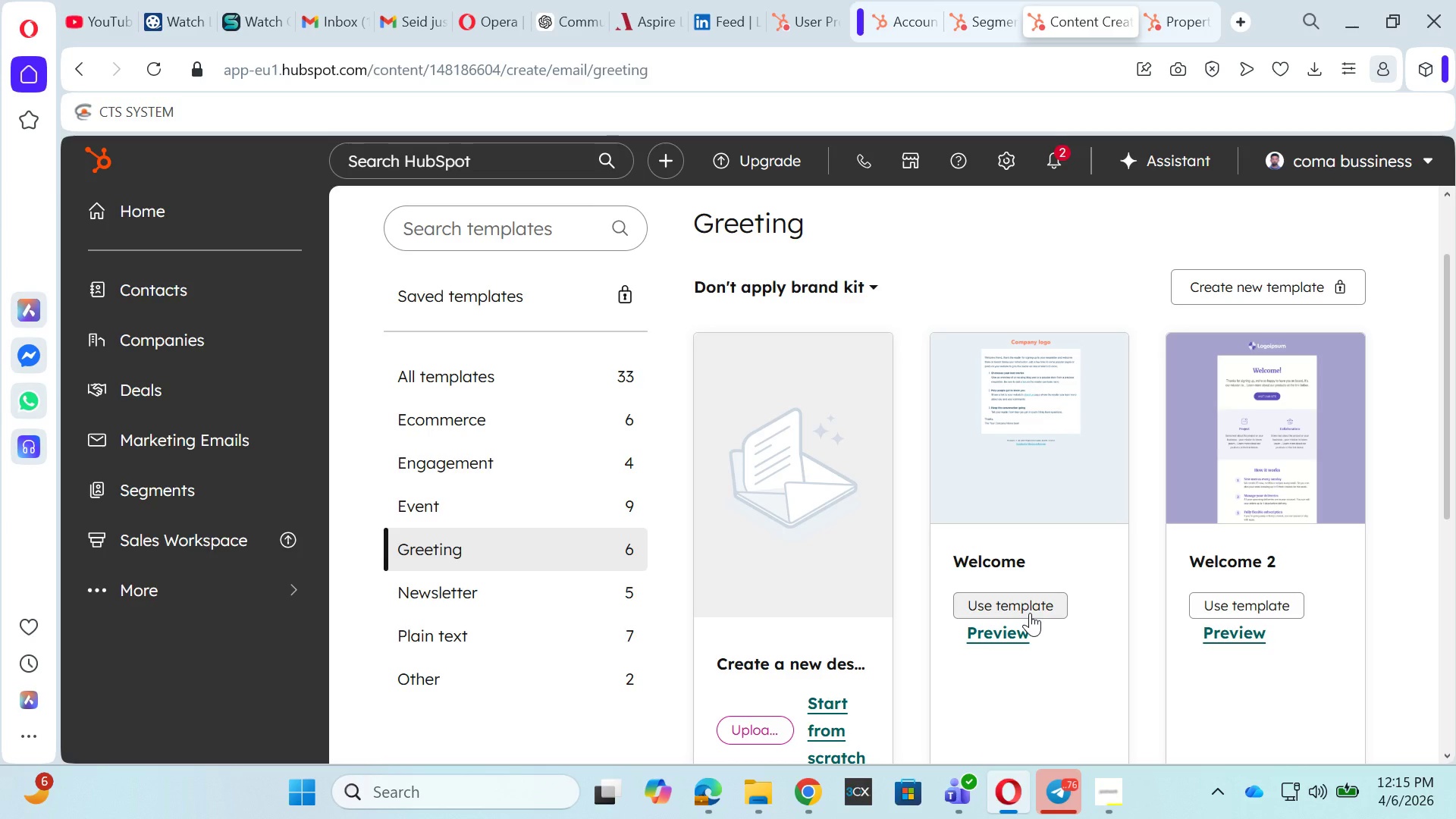 
wait(7.19)
 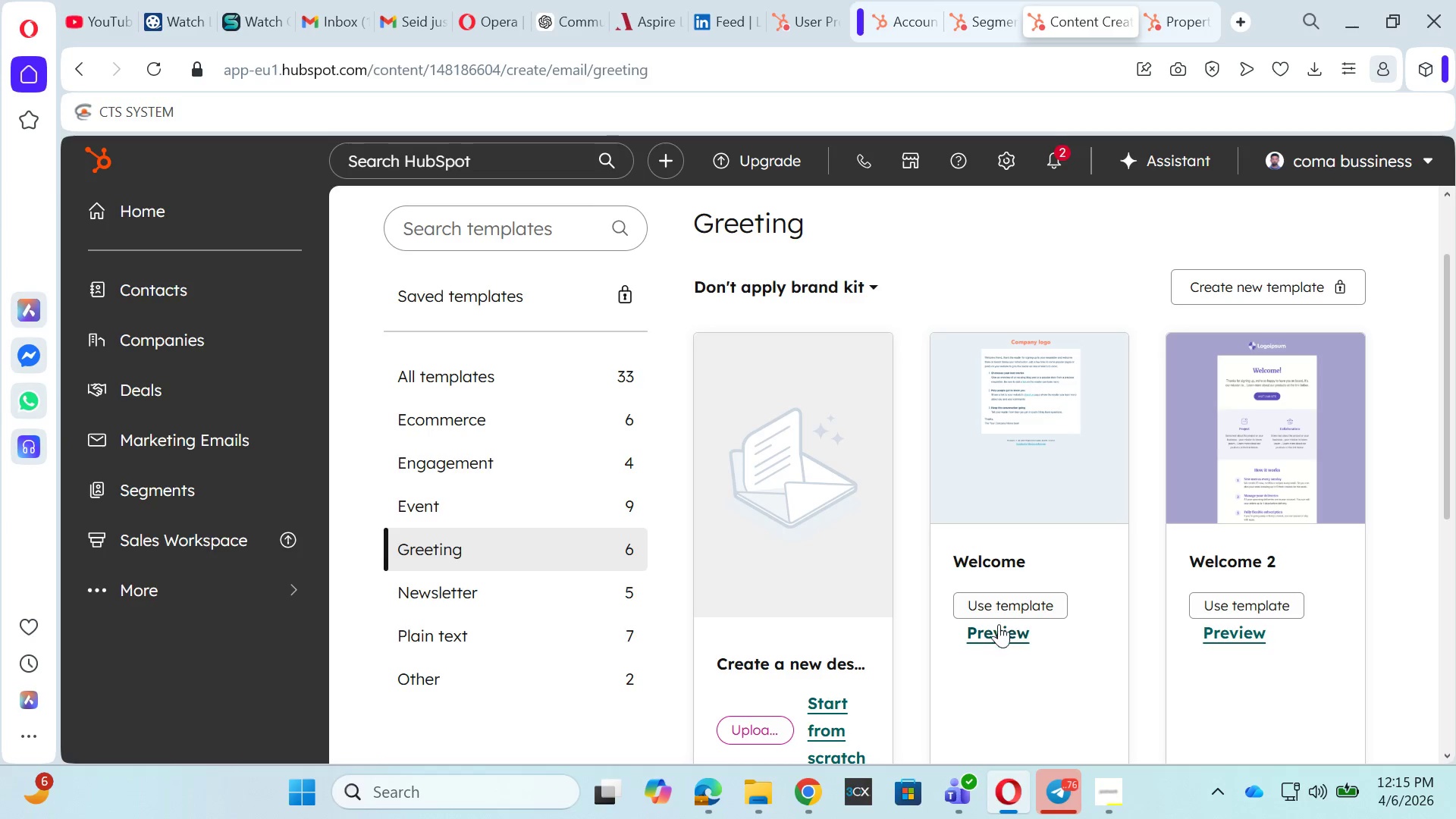 
scroll: coordinate [950, 631], scroll_direction: down, amount: 5.0
 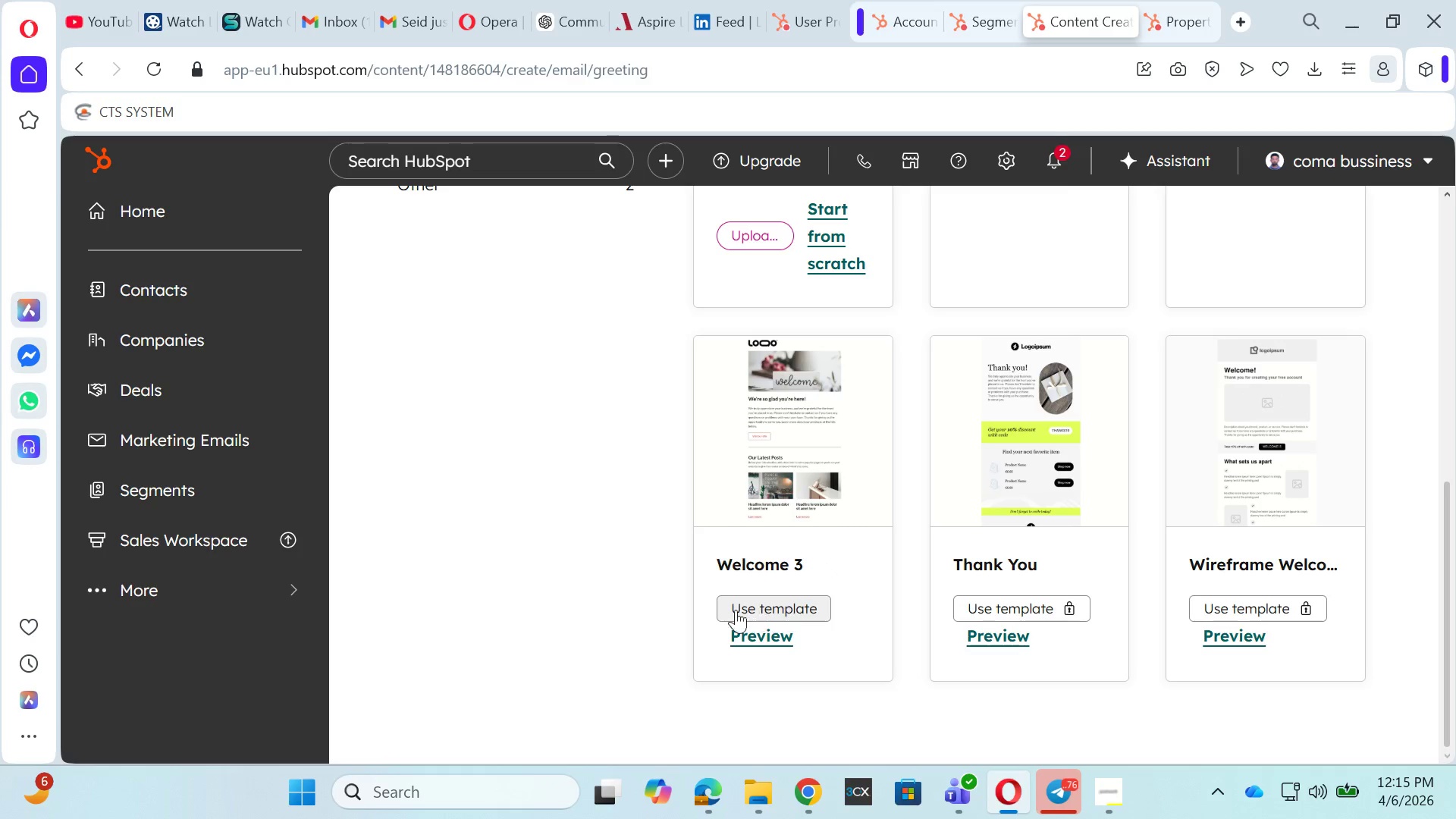 
left_click([764, 605])
 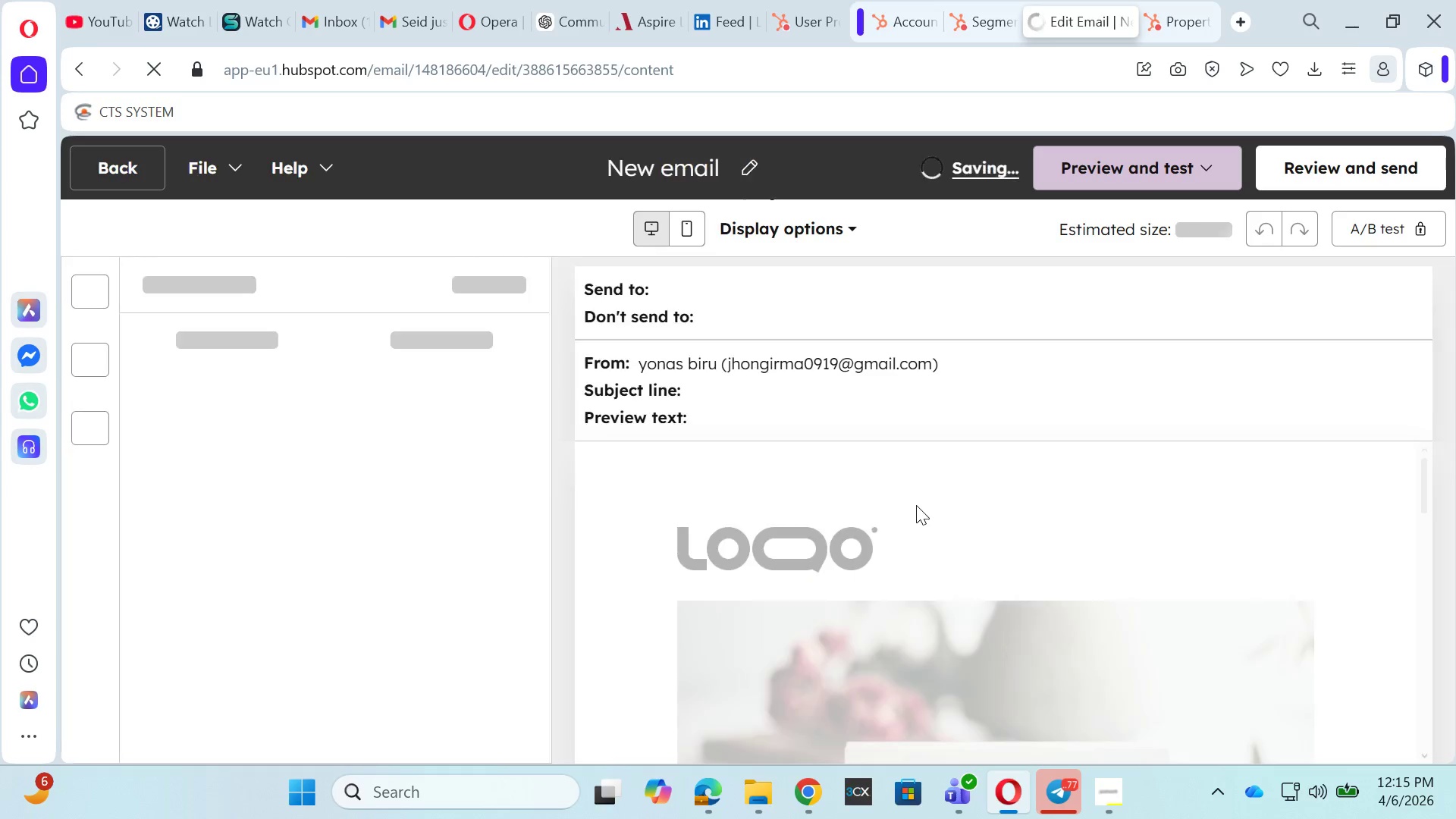 
wait(11.19)
 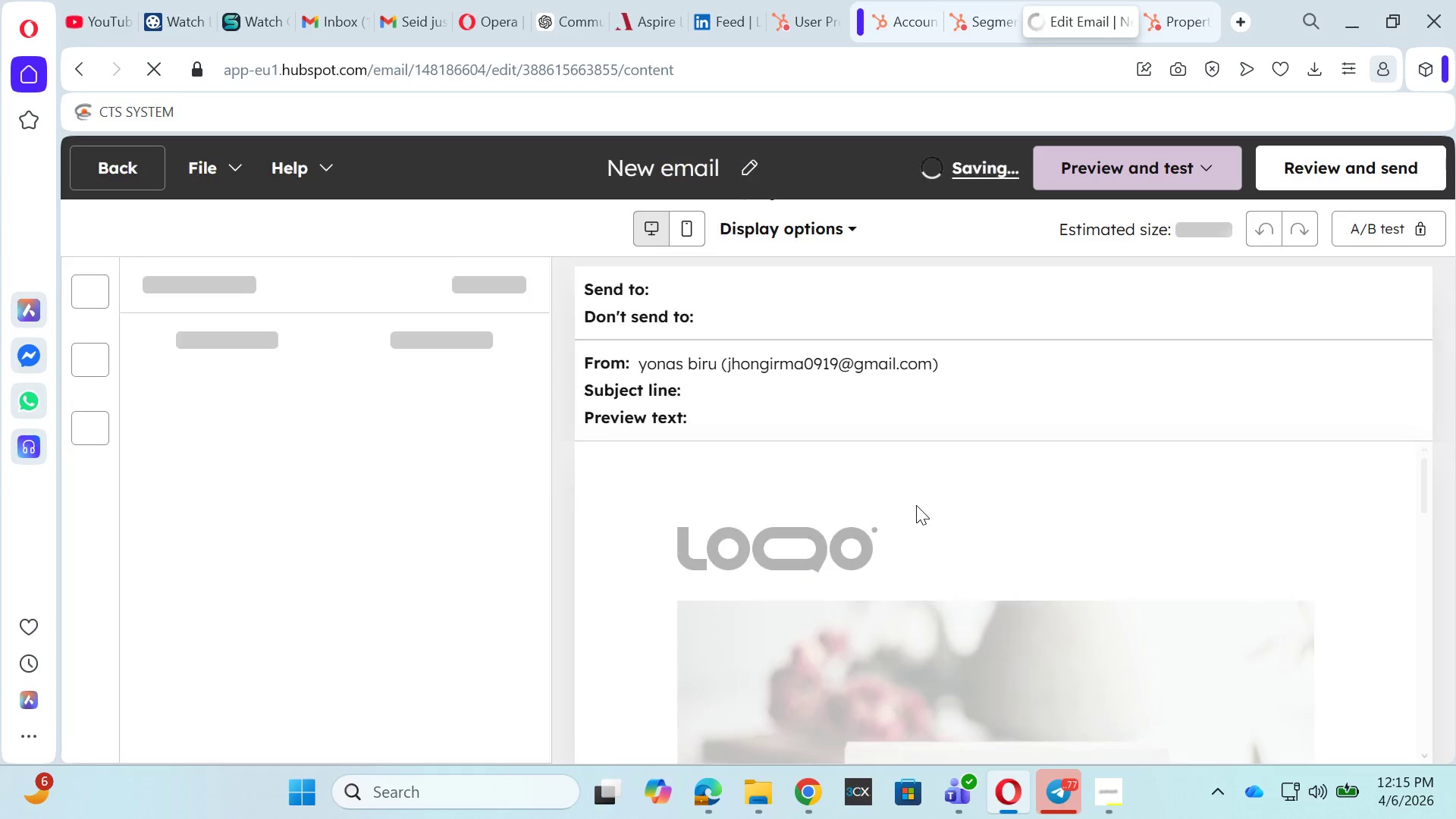 
scroll: coordinate [887, 627], scroll_direction: down, amount: 11.0
 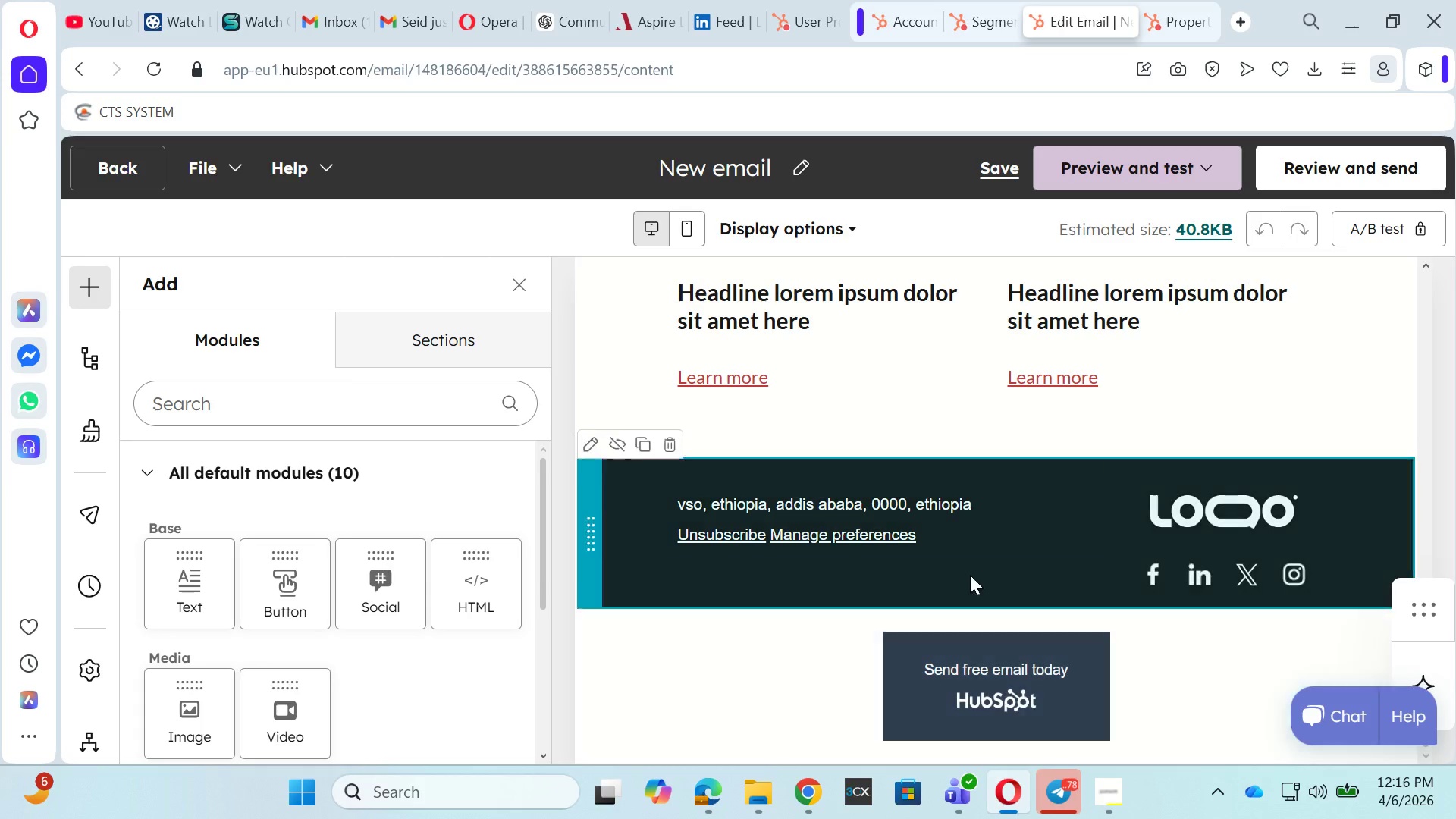 
scroll: coordinate [890, 466], scroll_direction: up, amount: 12.0
 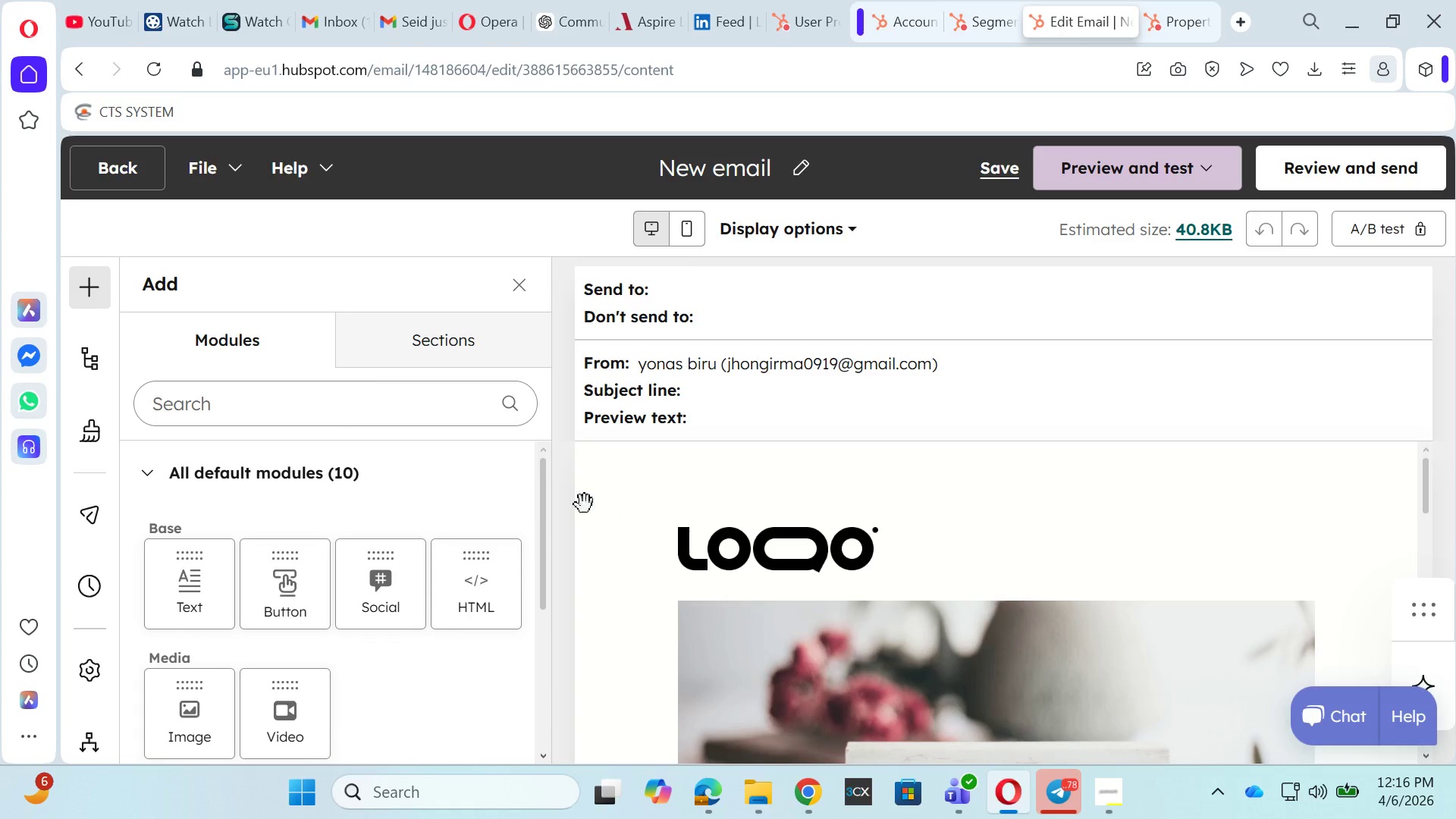 
wait(7.6)
 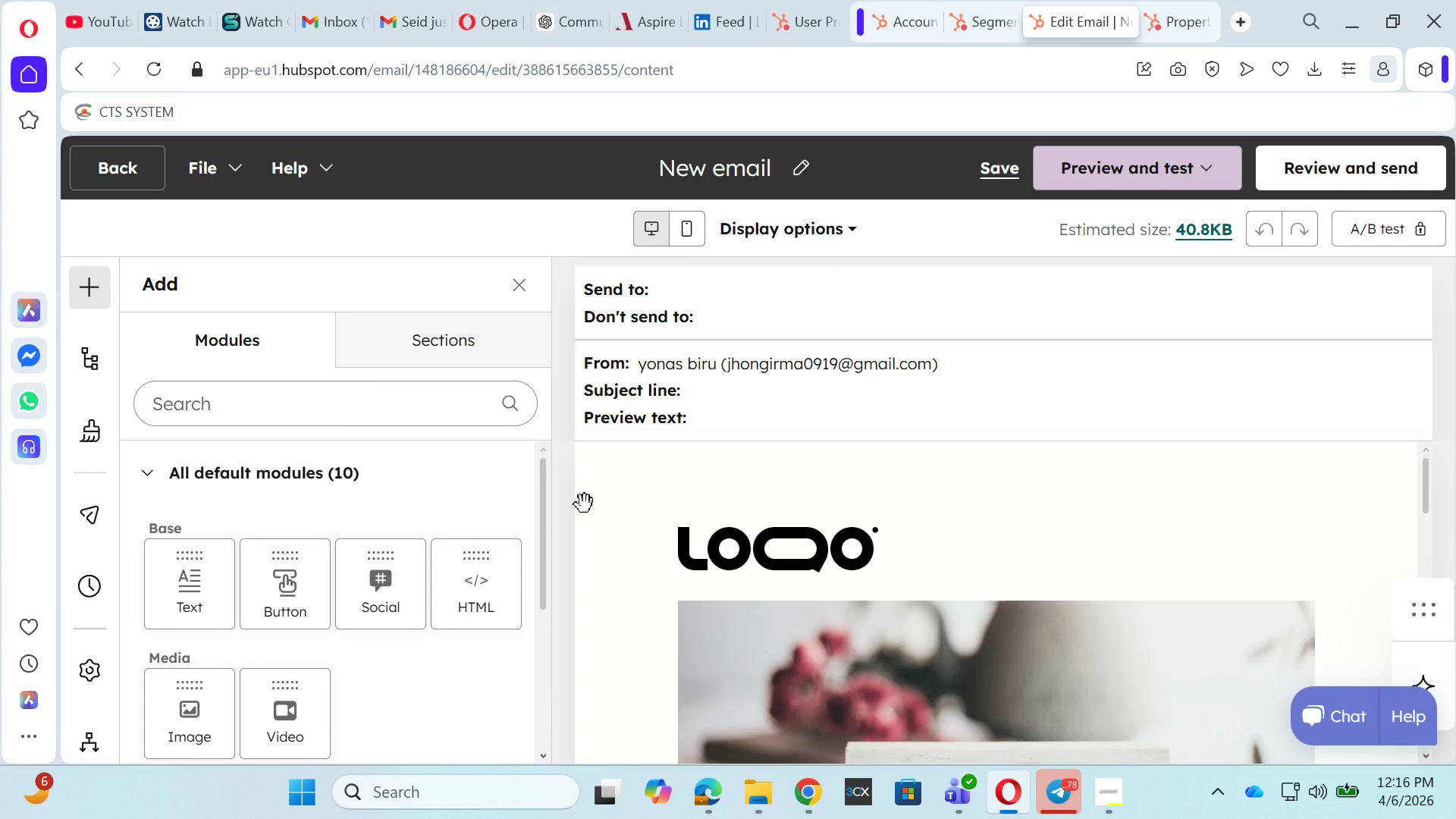 
scroll: coordinate [946, 501], scroll_direction: down, amount: 3.0
 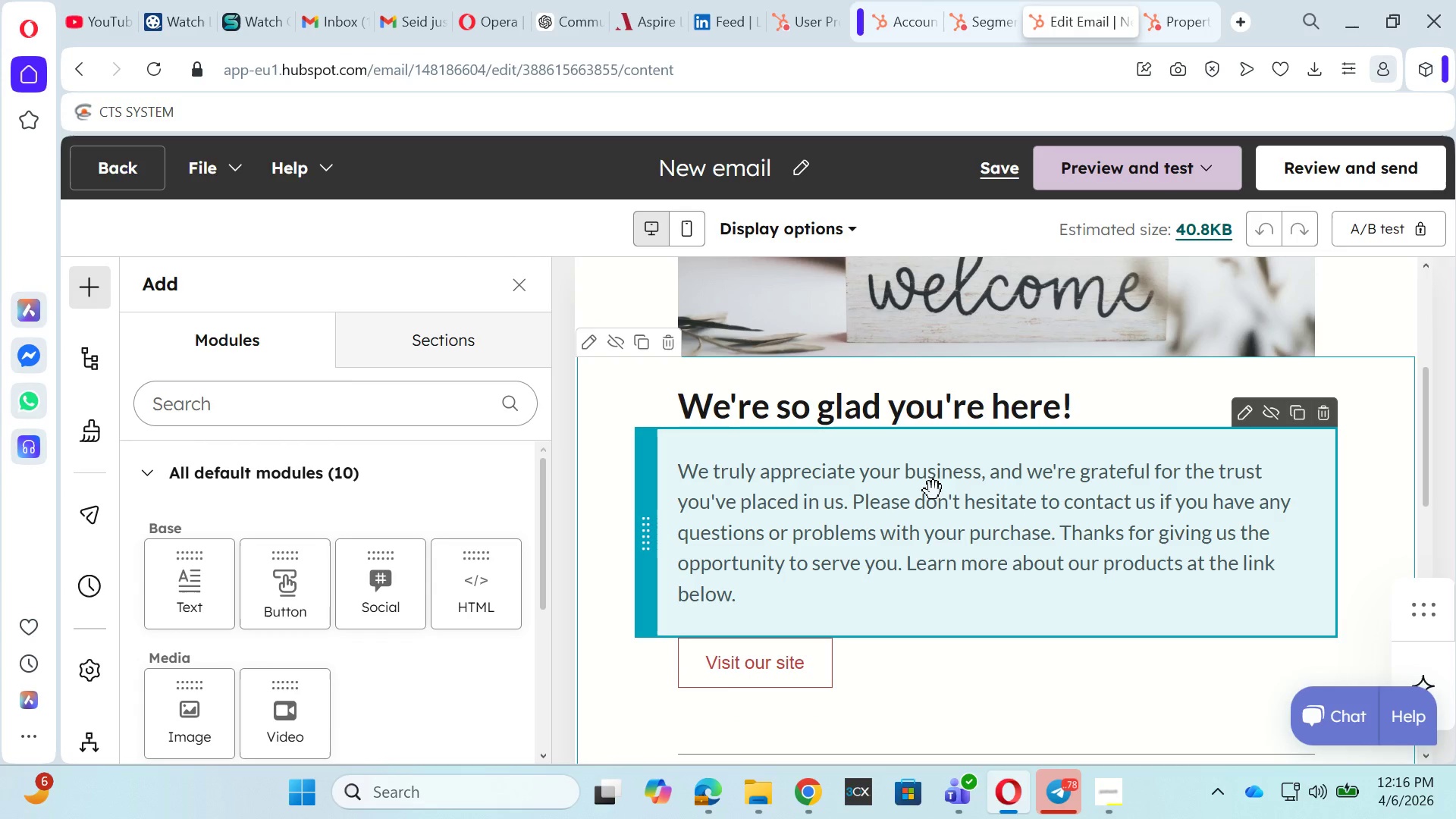 
wait(10.02)
 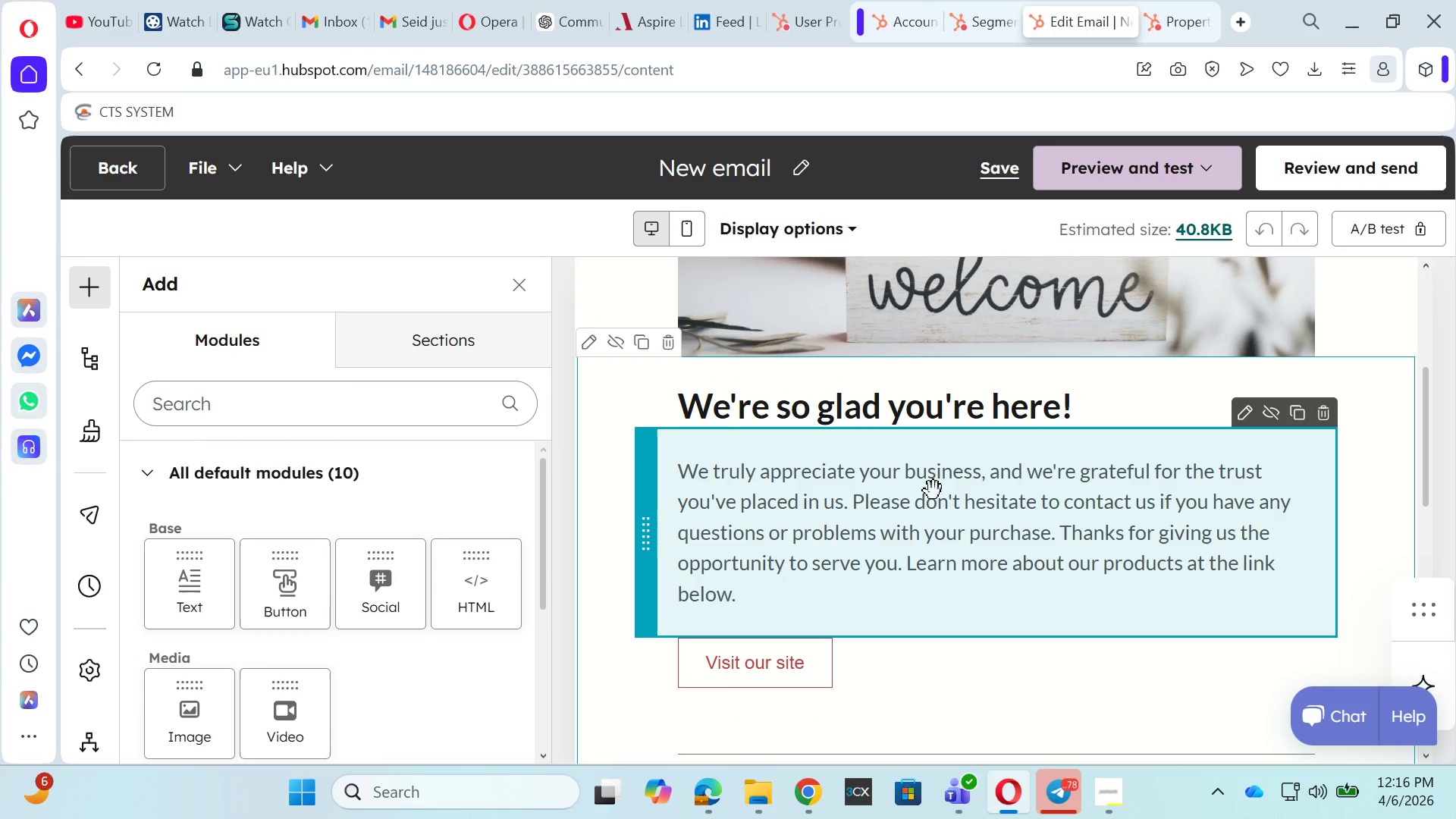 
scroll: coordinate [812, 583], scroll_direction: down, amount: 1.0
 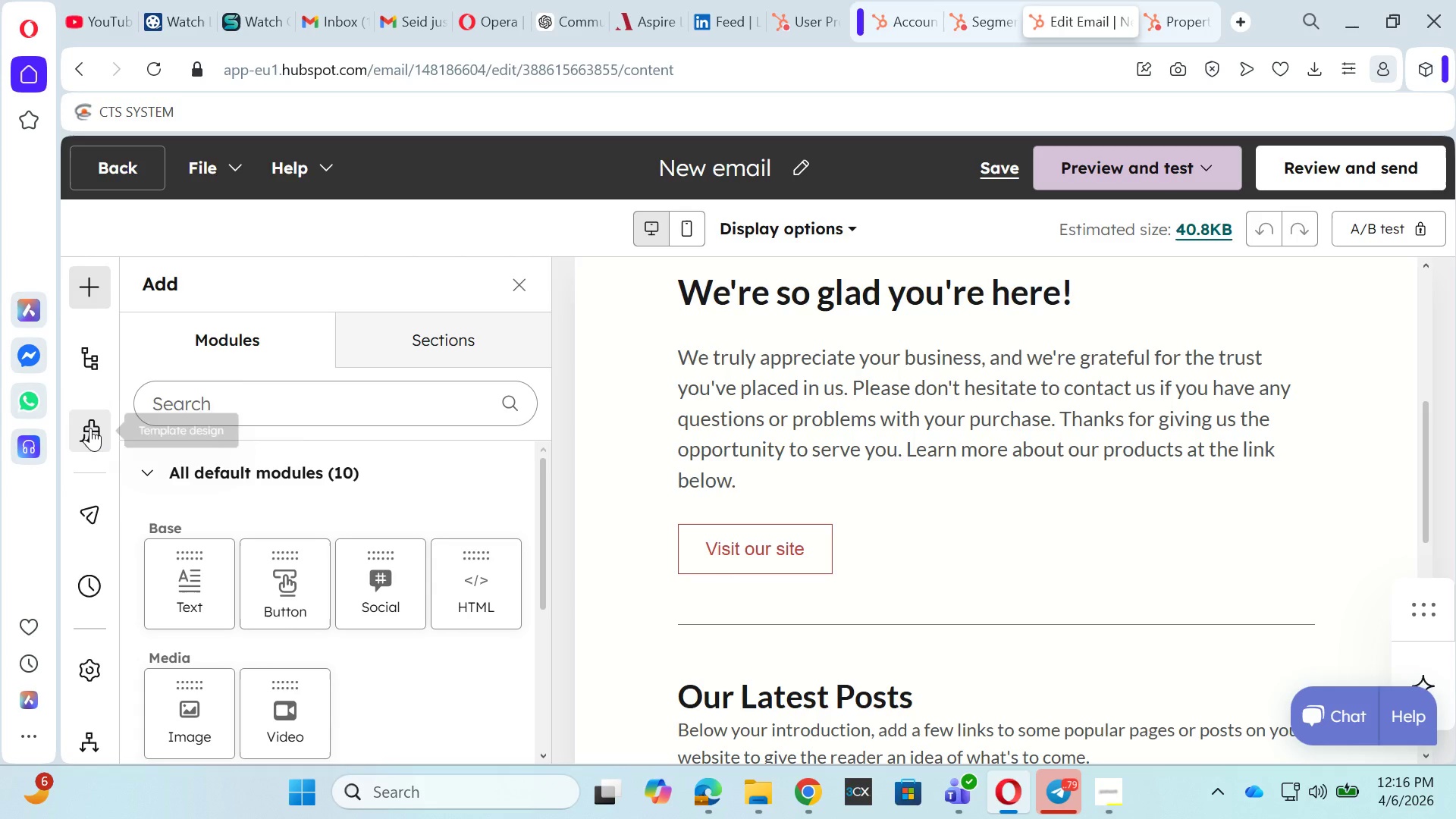 
wait(15.76)
 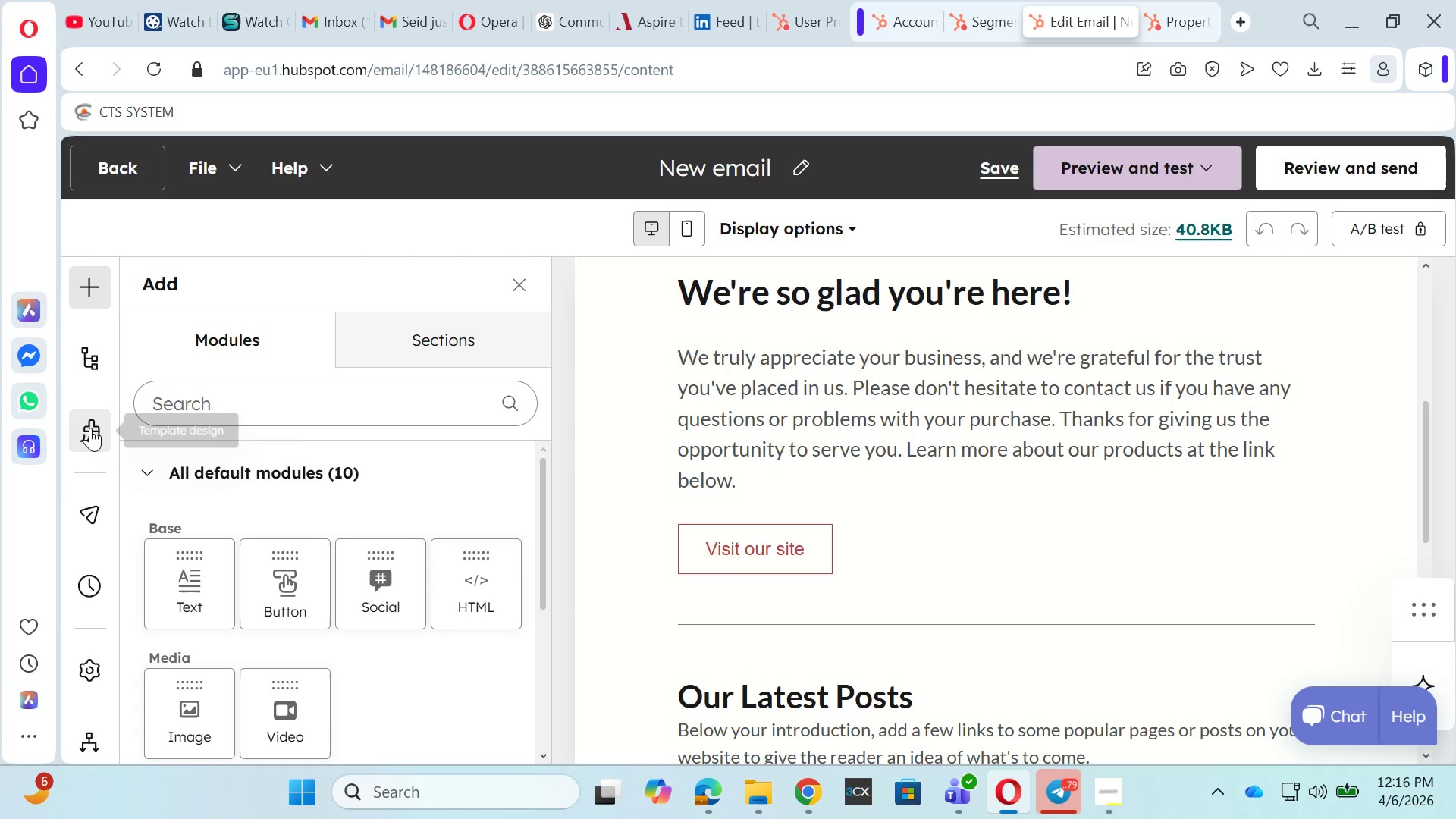 
scroll: coordinate [85, 738], scroll_direction: down, amount: 2.0
 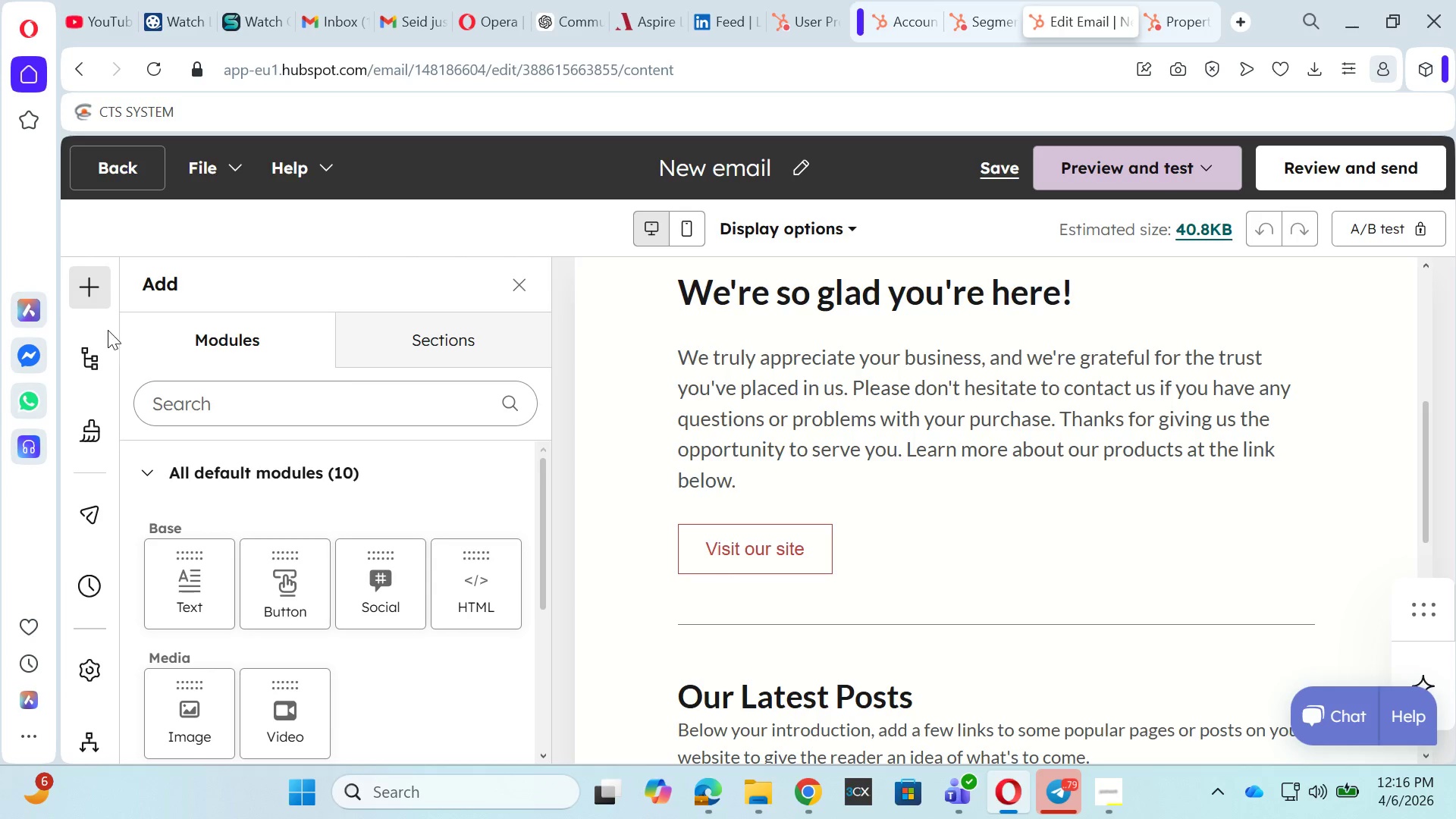 
mouse_move([100, 322])
 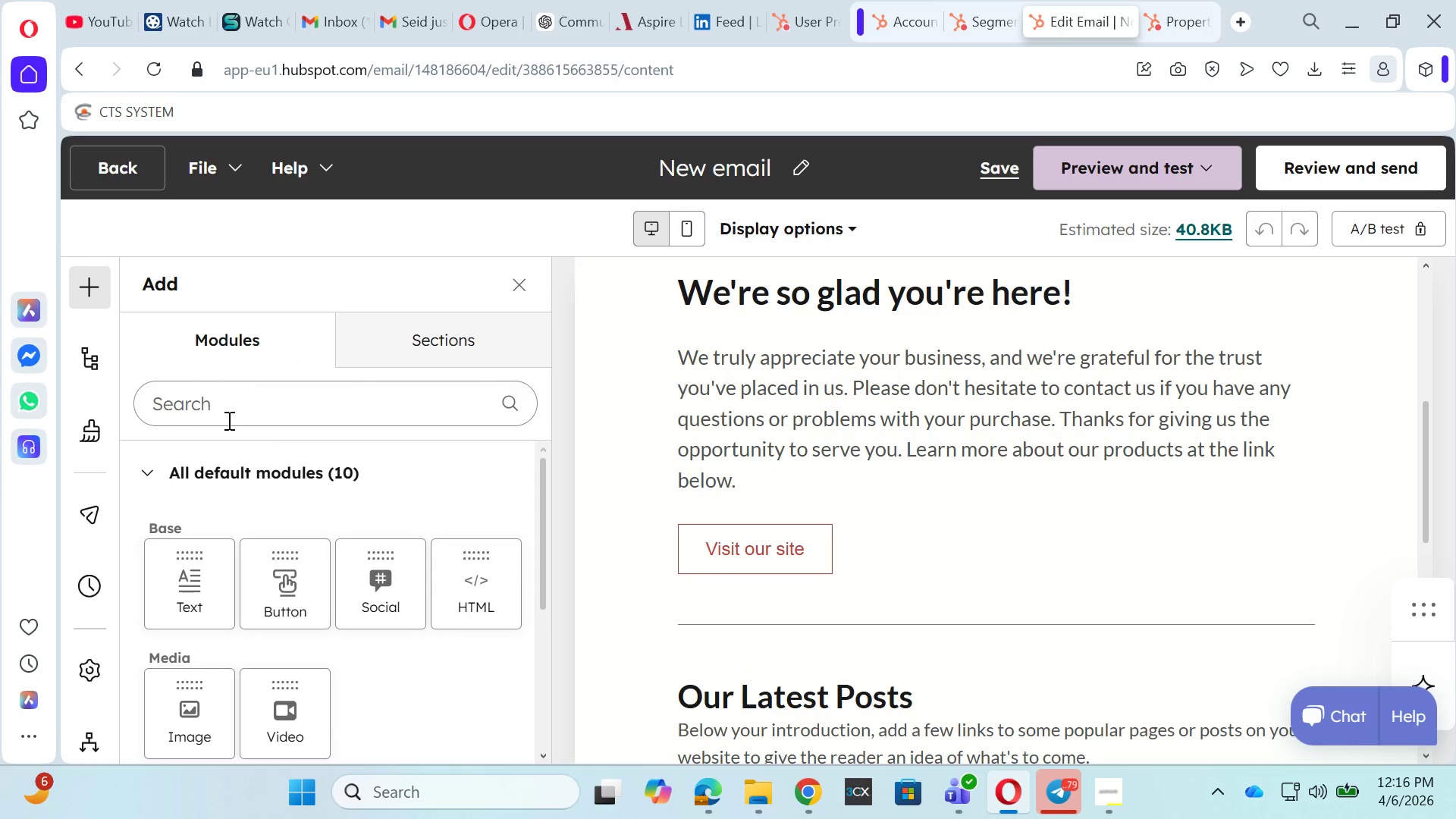 
scroll: coordinate [268, 649], scroll_direction: down, amount: 4.0
 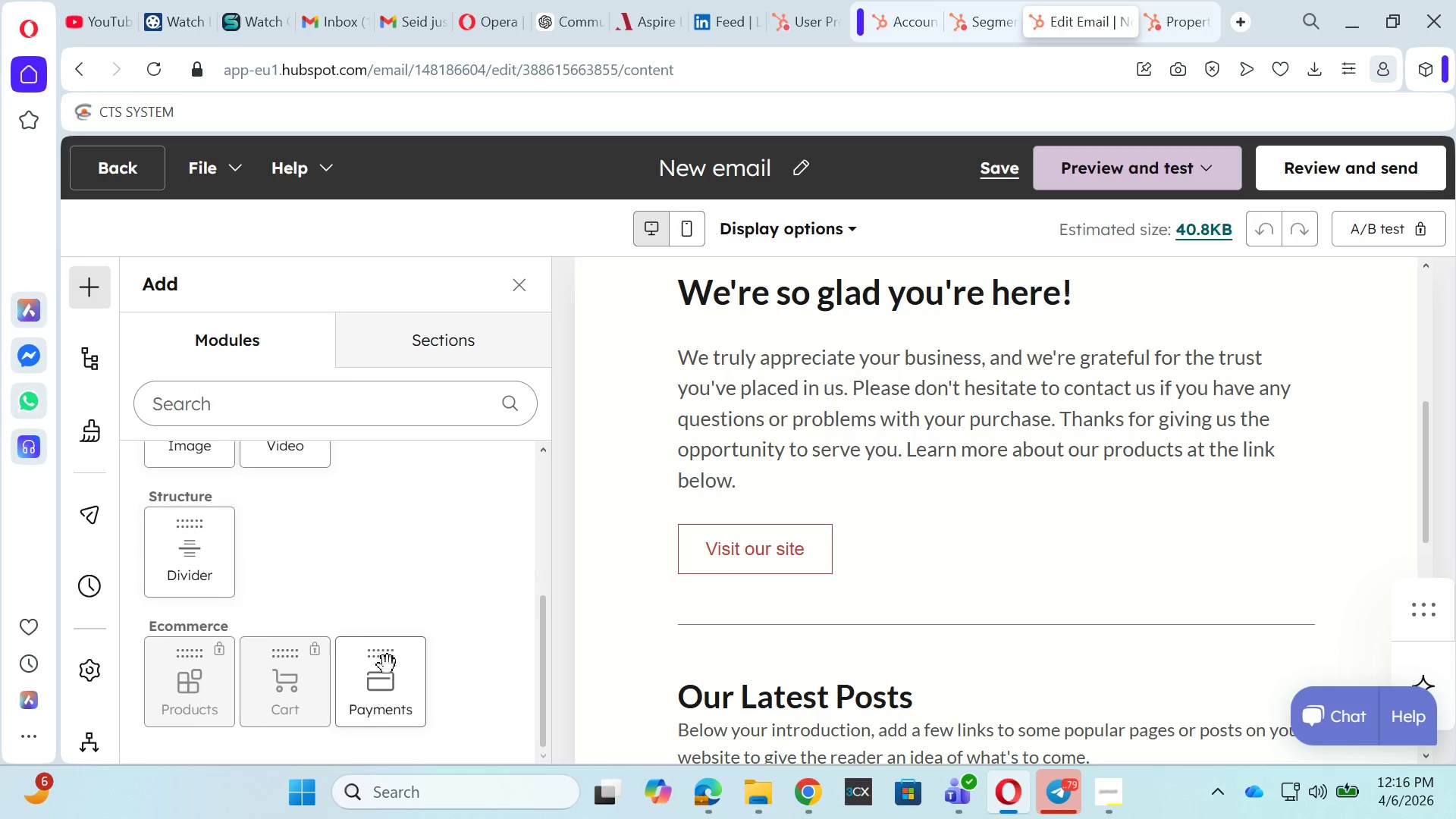 
scroll: coordinate [382, 661], scroll_direction: up, amount: 4.0
 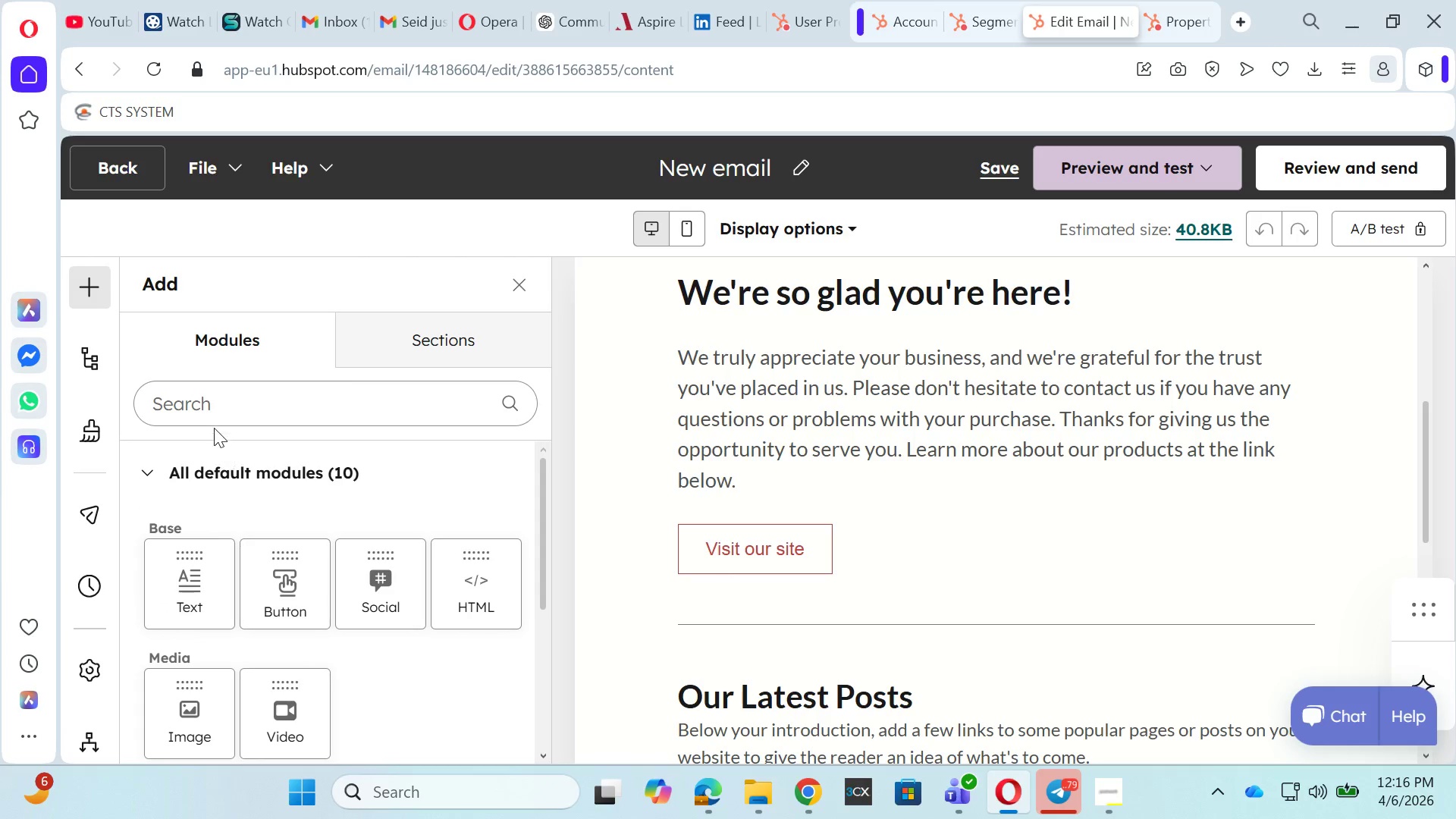 
left_click([218, 406])
 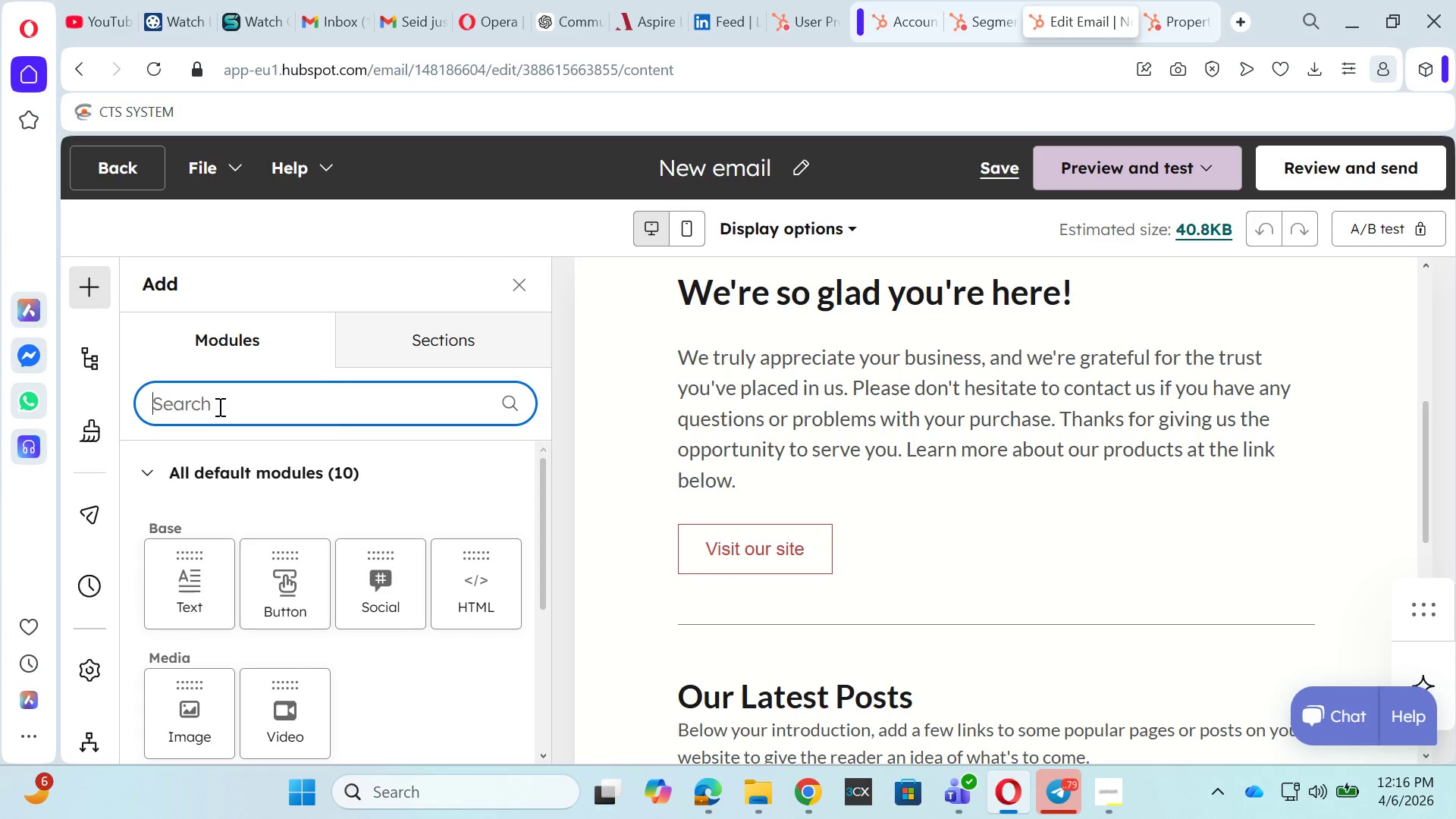 
type(first name)
 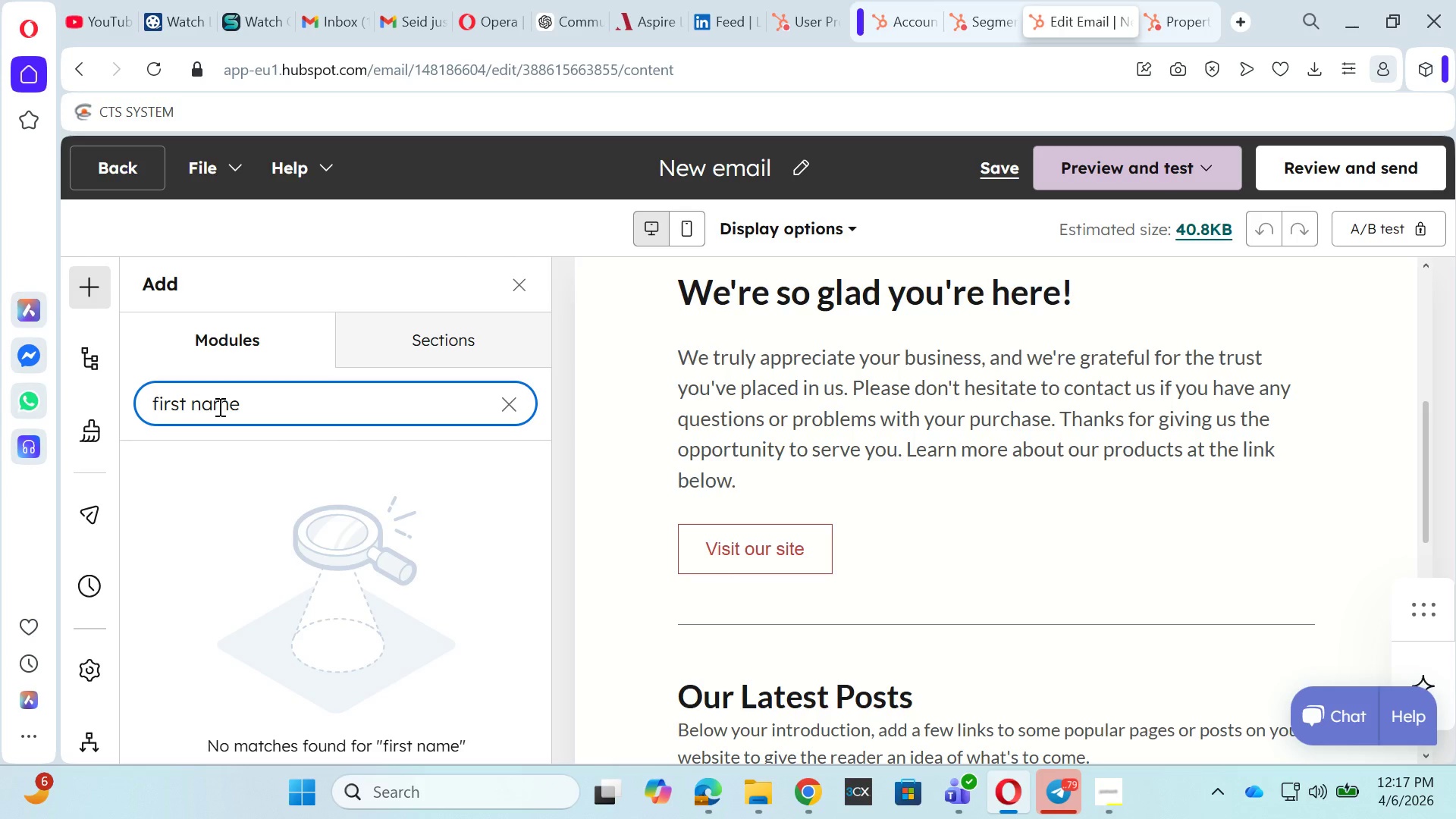 
wait(10.84)
 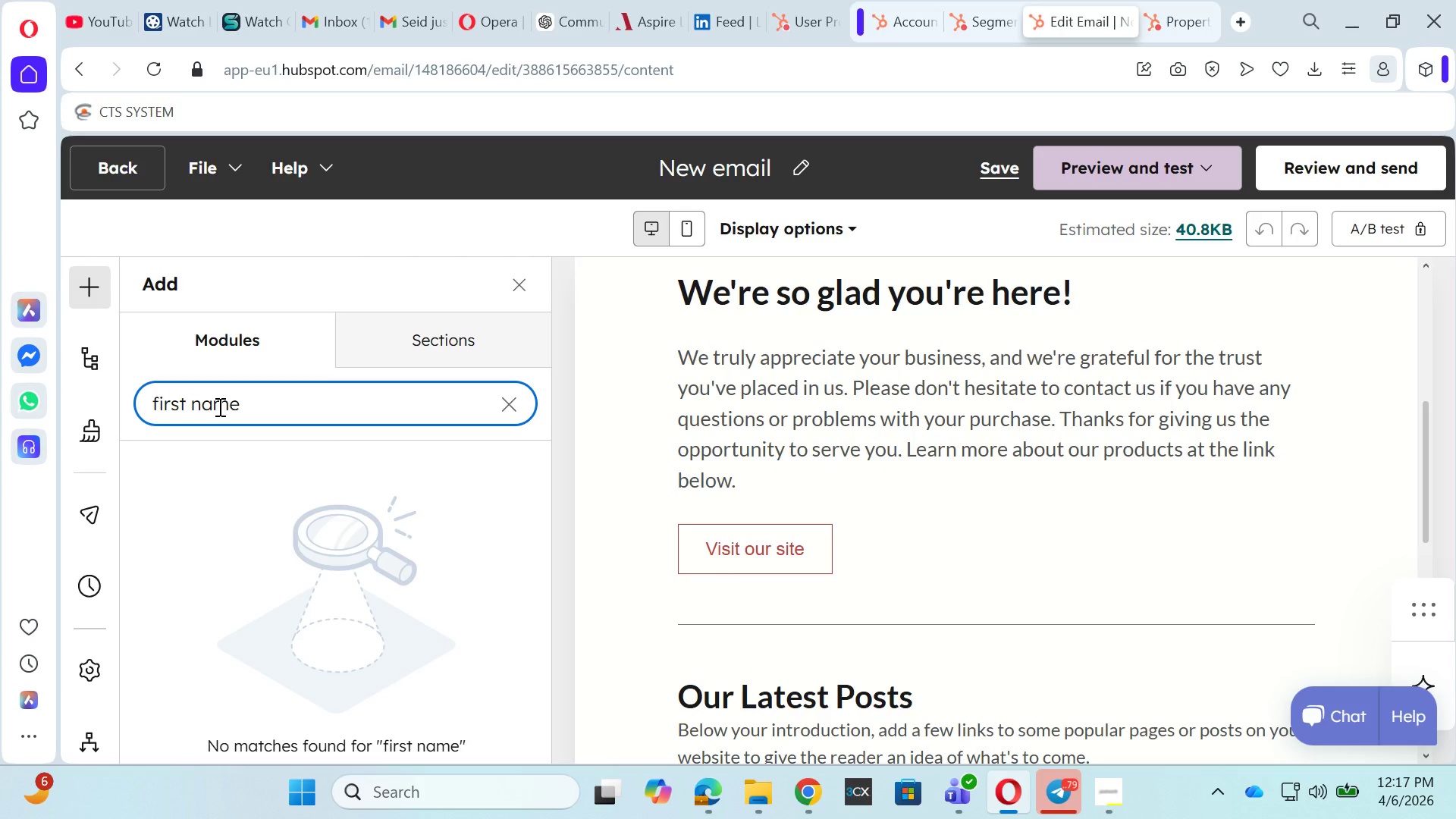 
hold_key(key=Backspace, duration=0.81)
 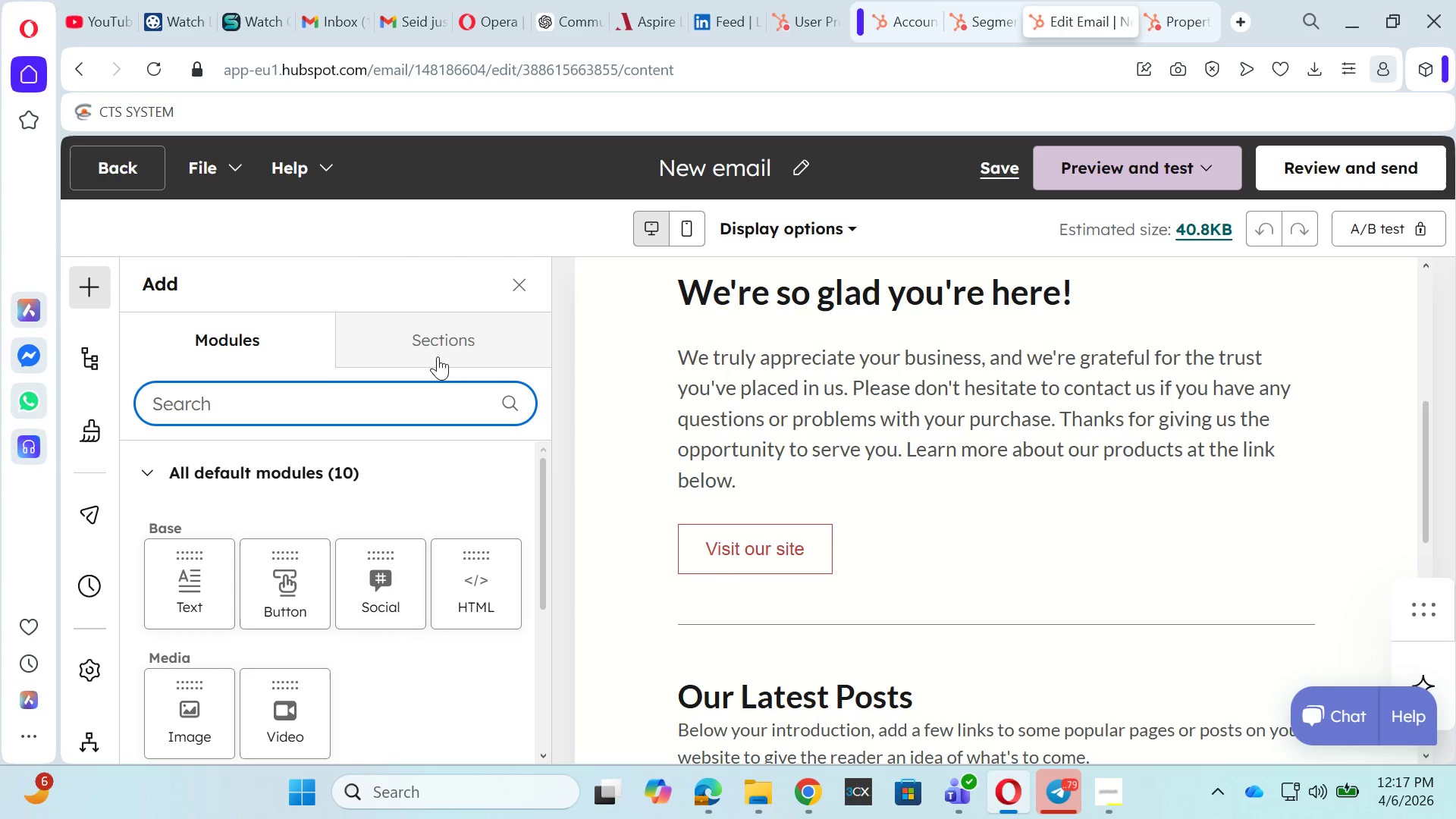 
left_click([428, 334])
 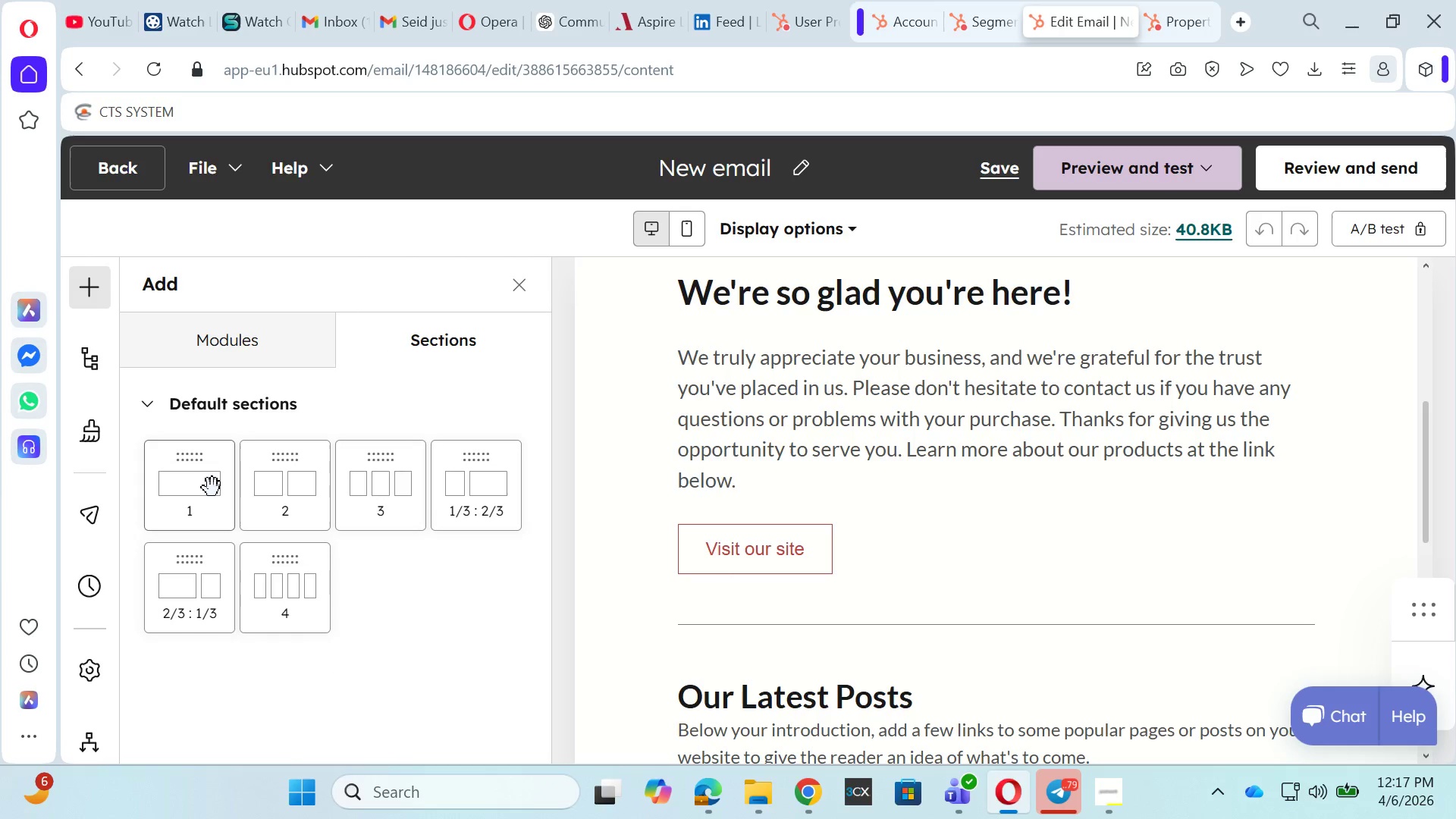 
left_click([212, 488])
 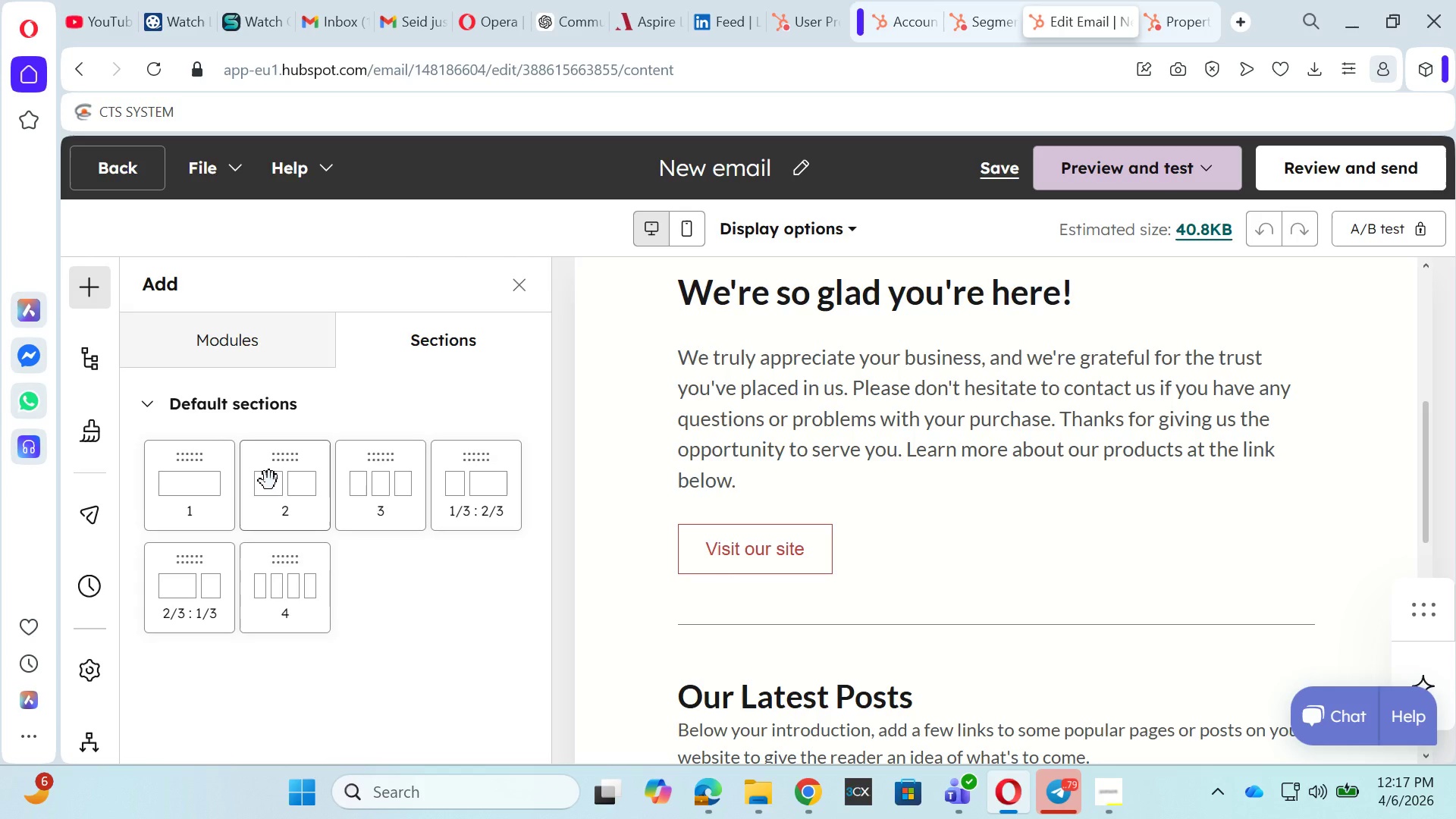 
left_click([275, 479])
 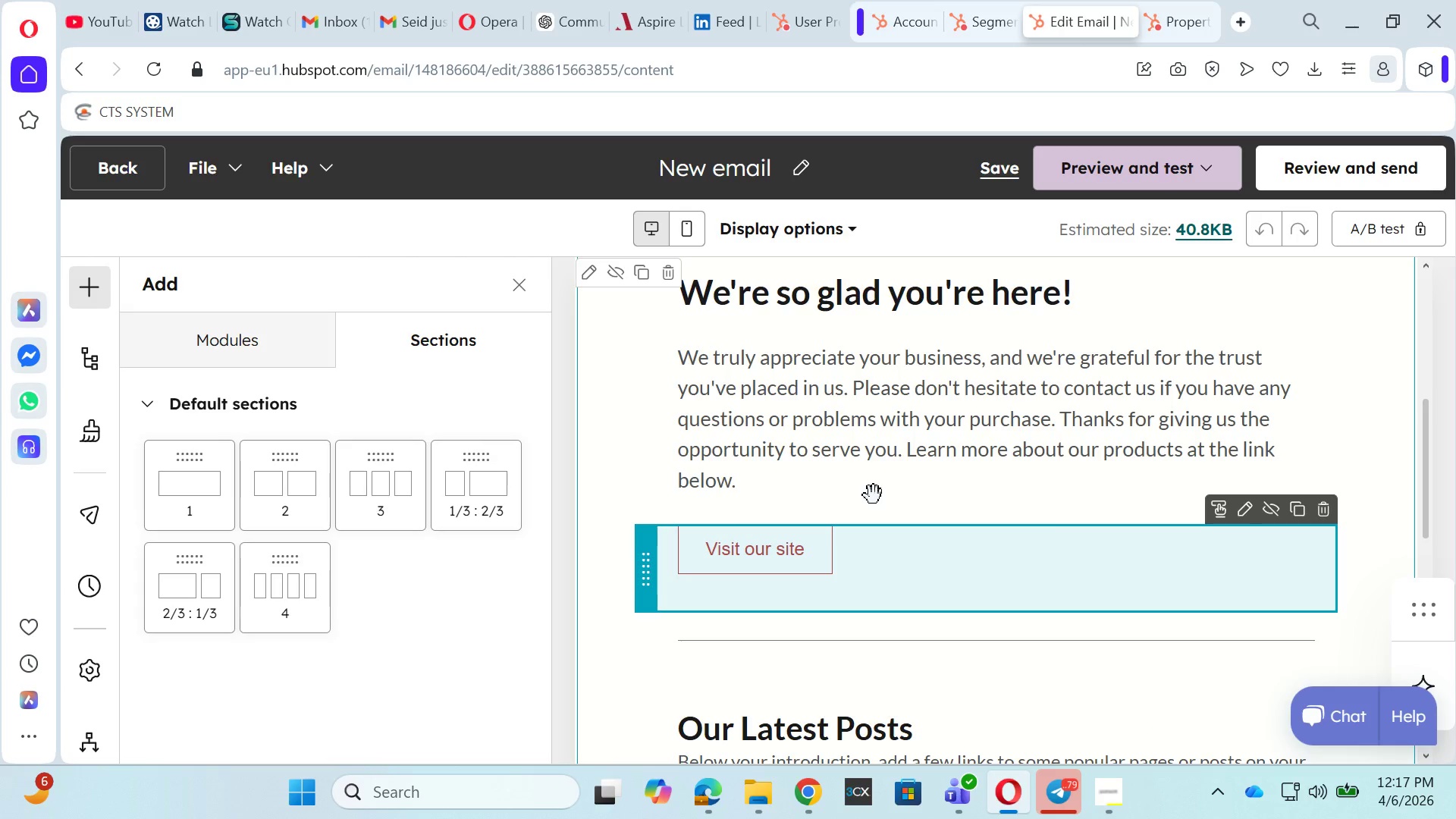 
scroll: coordinate [957, 516], scroll_direction: up, amount: 7.0
 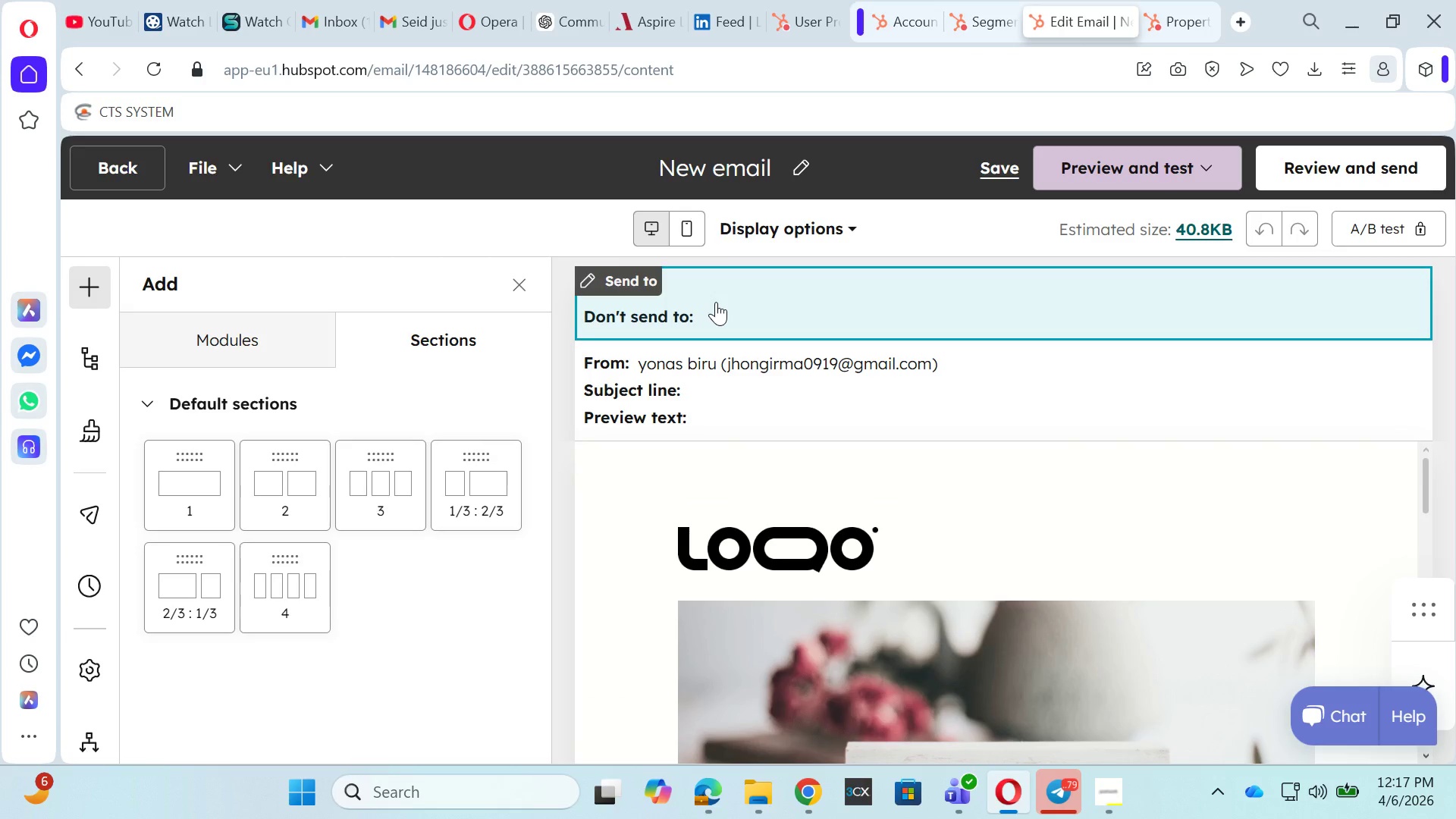 
wait(6.65)
 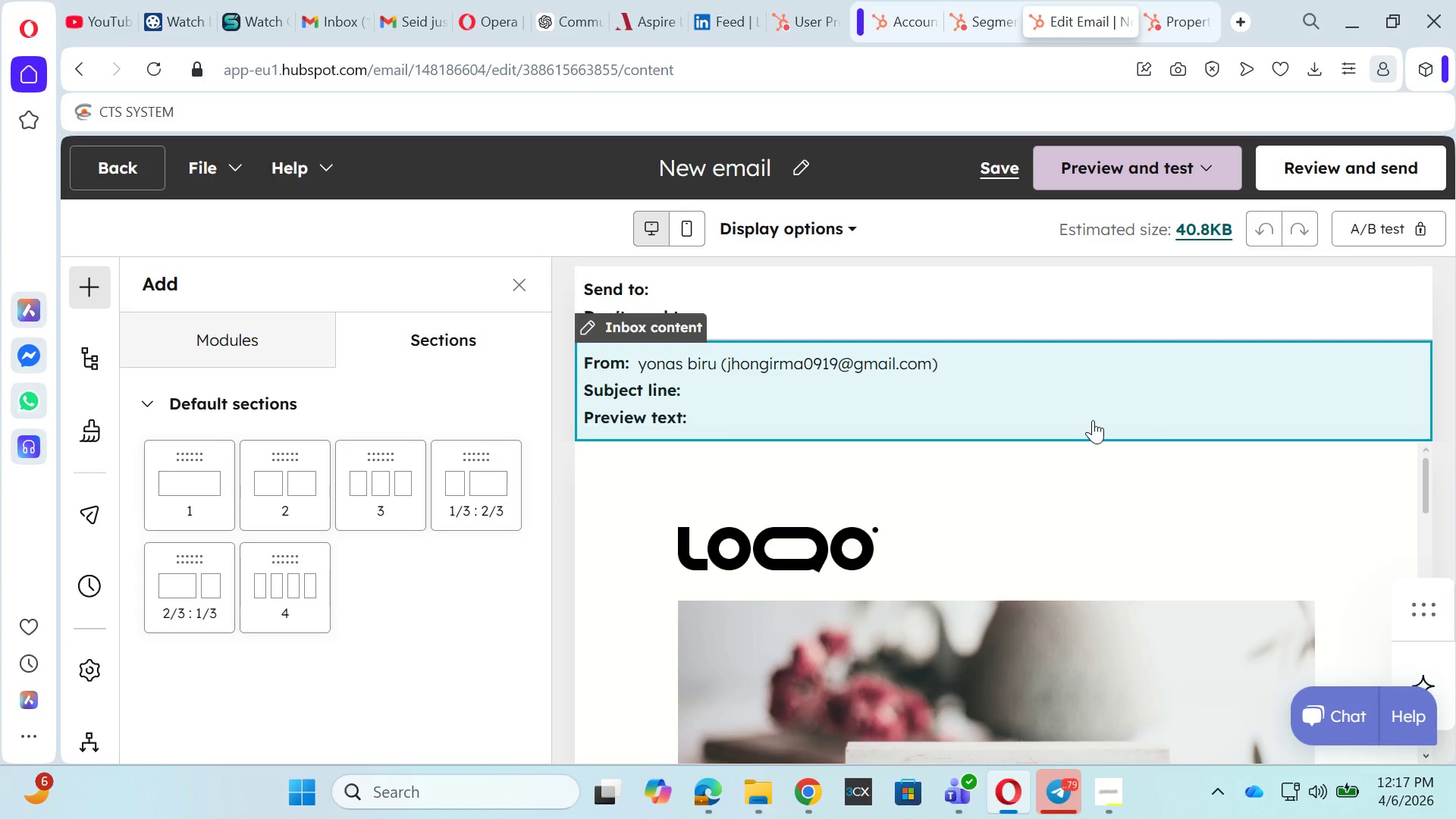 
scroll: coordinate [967, 533], scroll_direction: down, amount: 2.0
 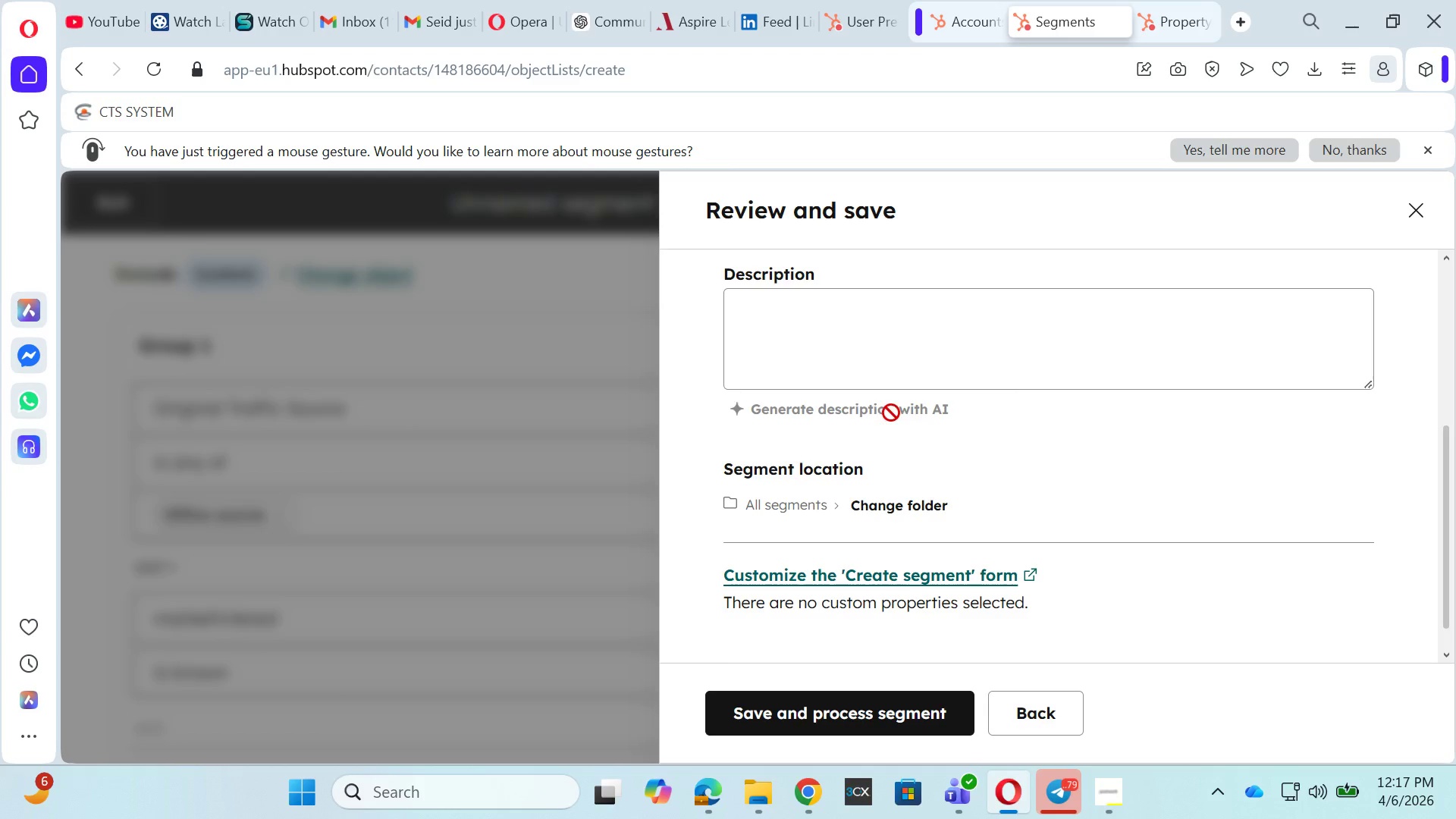 
scroll: coordinate [1028, 534], scroll_direction: up, amount: 4.0
 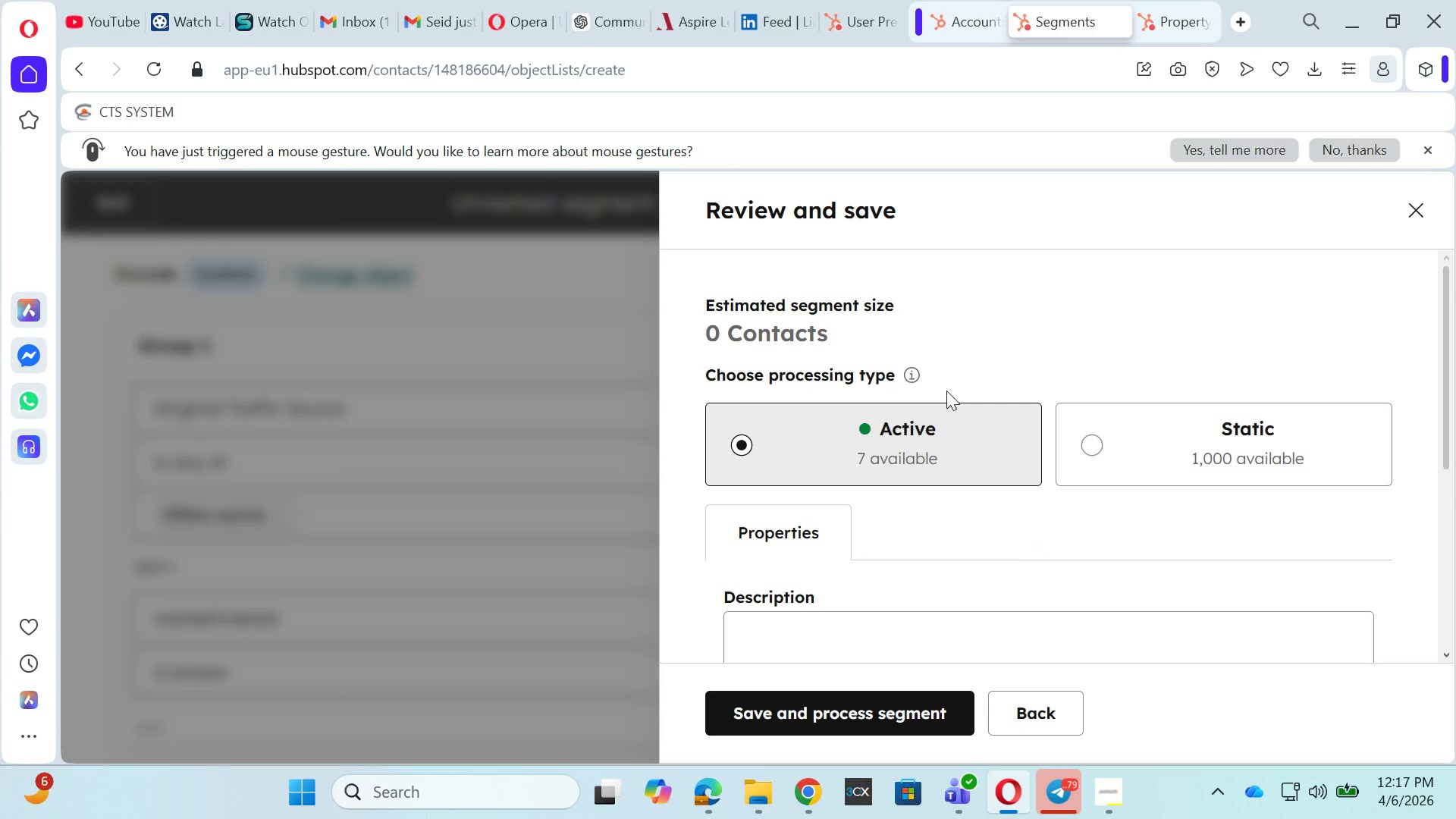 
scroll: coordinate [986, 488], scroll_direction: down, amount: 7.0
 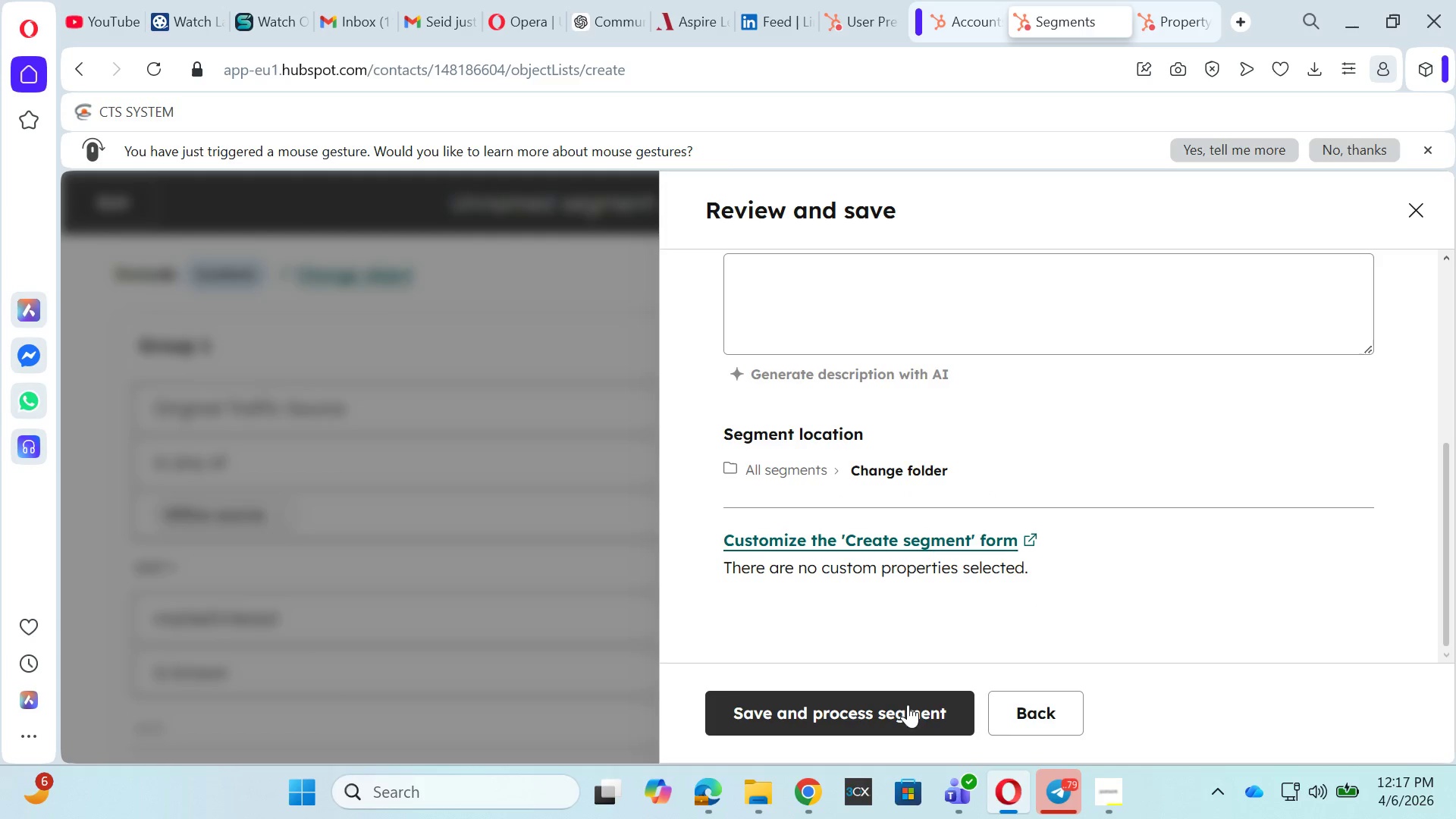 
scroll: coordinate [1026, 719], scroll_direction: up, amount: 5.0
 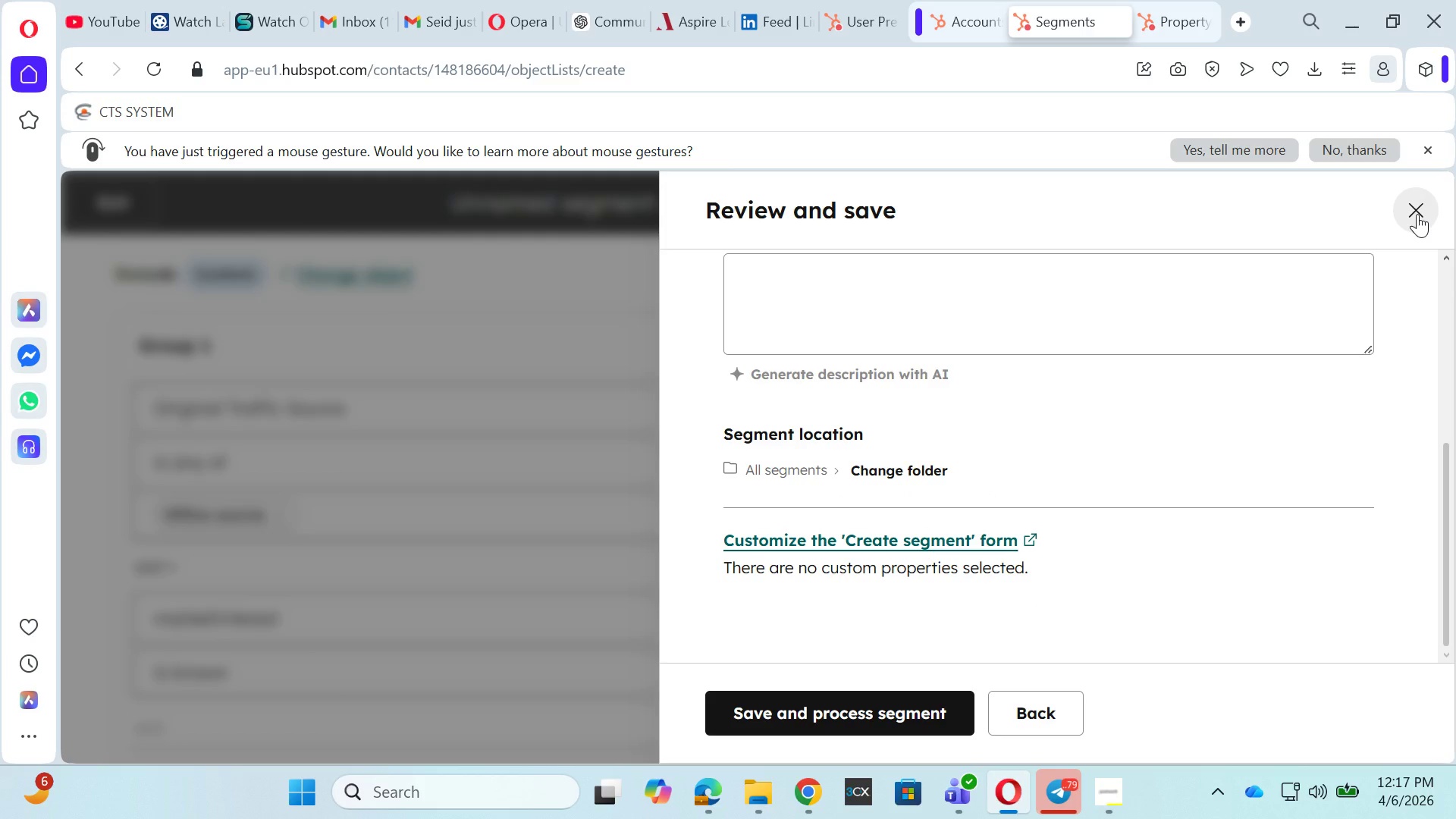 
left_click([1417, 214])
 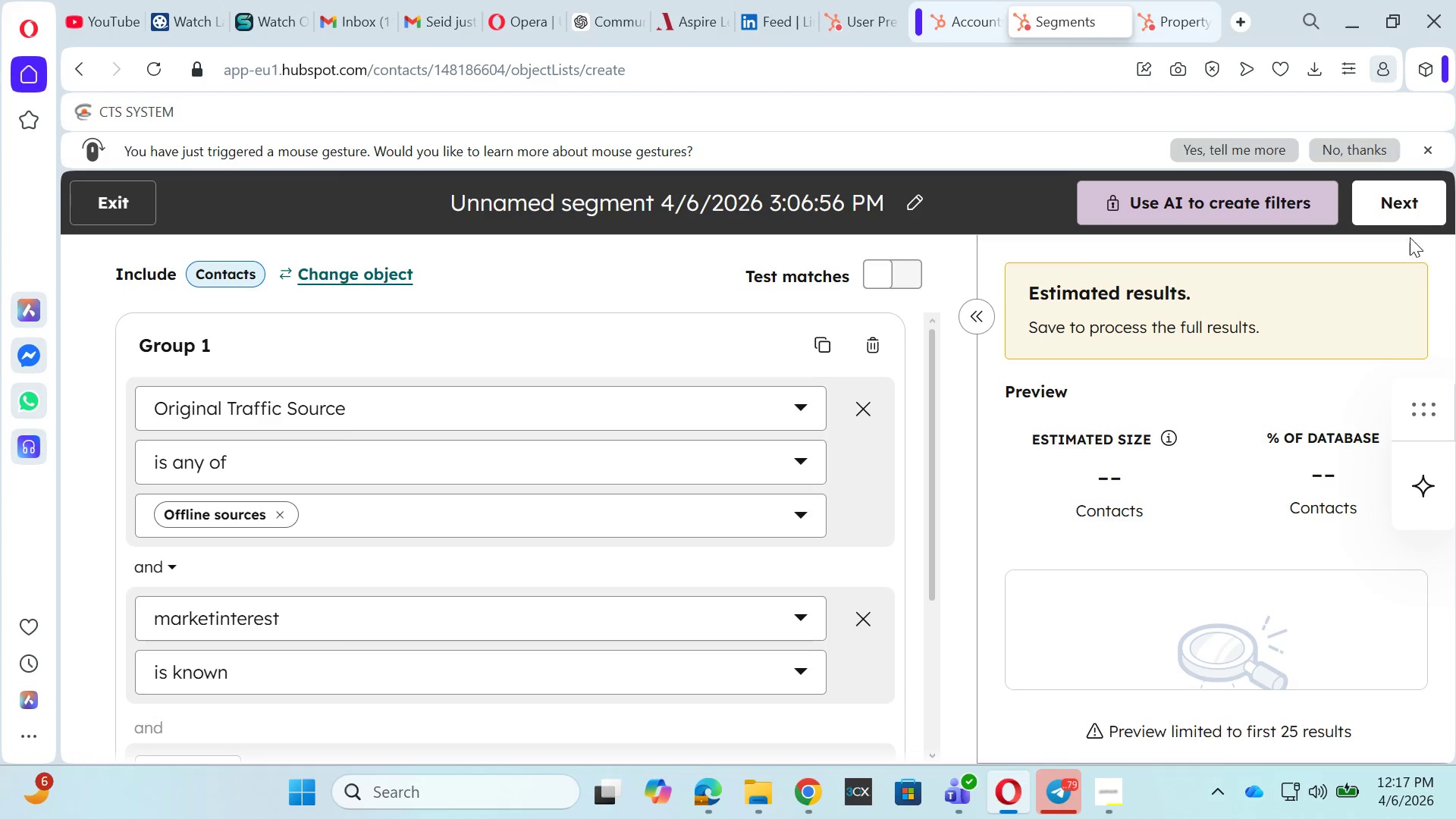 
scroll: coordinate [384, 646], scroll_direction: down, amount: 4.0
 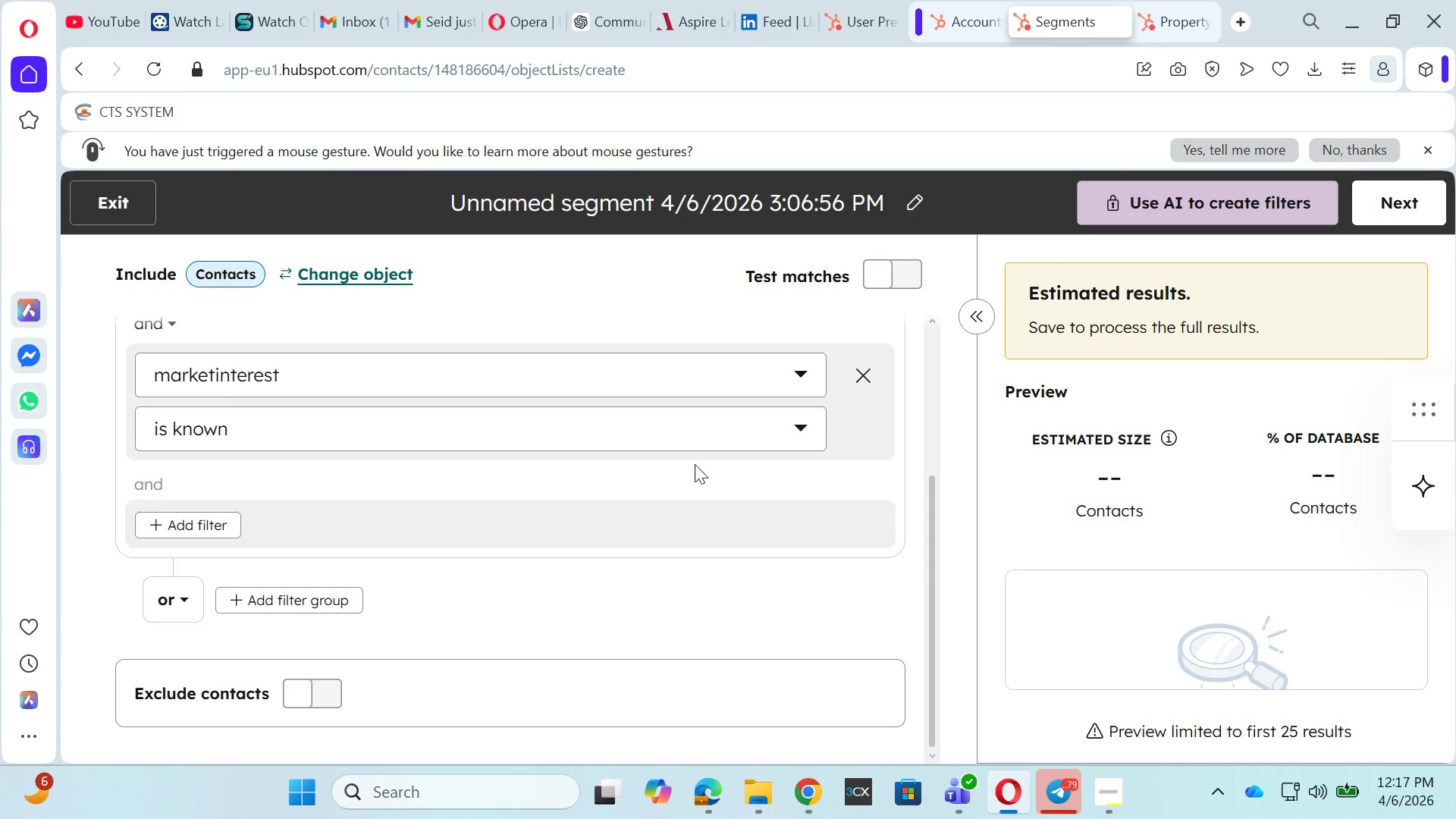 
scroll: coordinate [701, 479], scroll_direction: up, amount: 6.0
 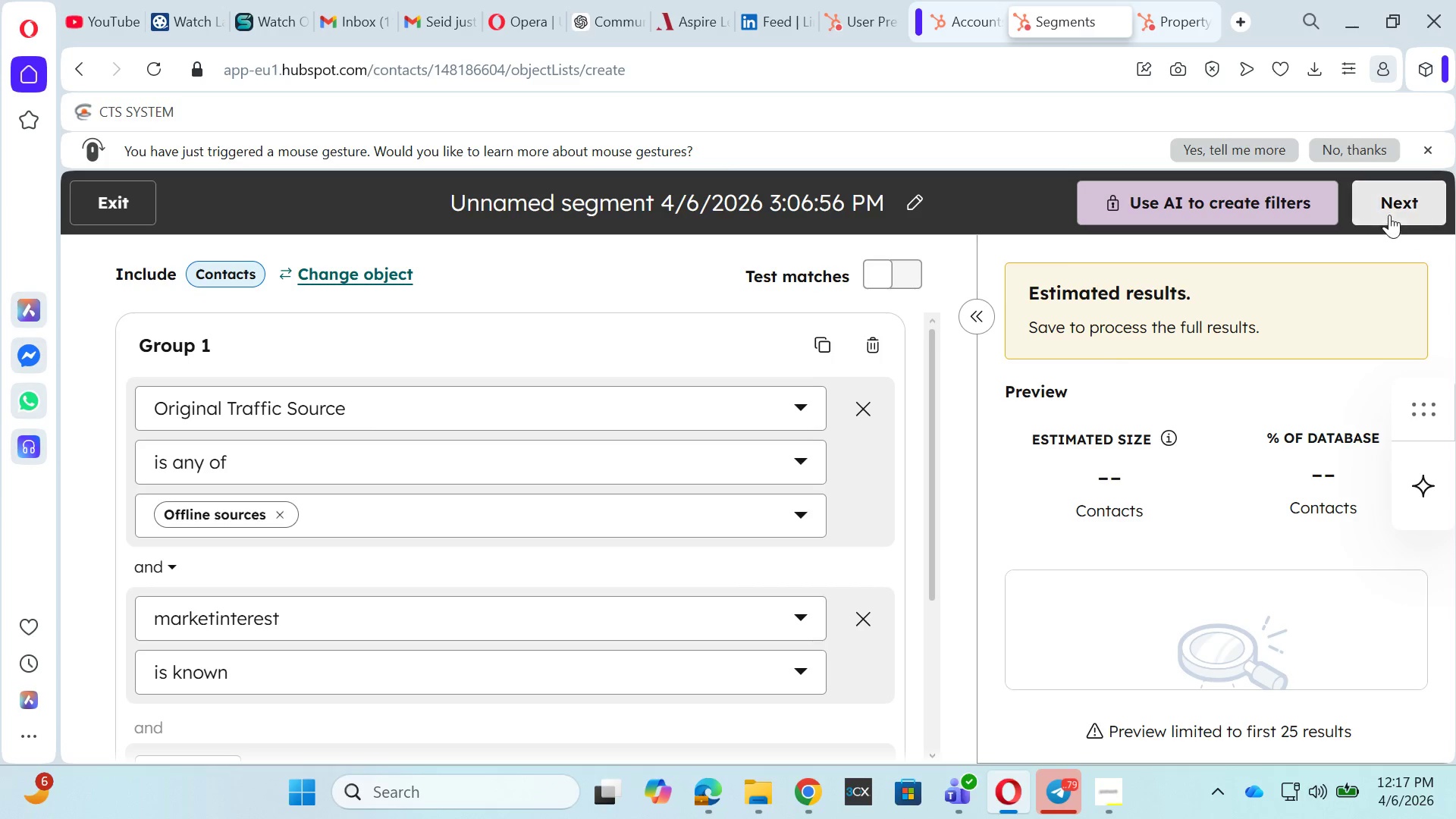 
left_click([1393, 208])
 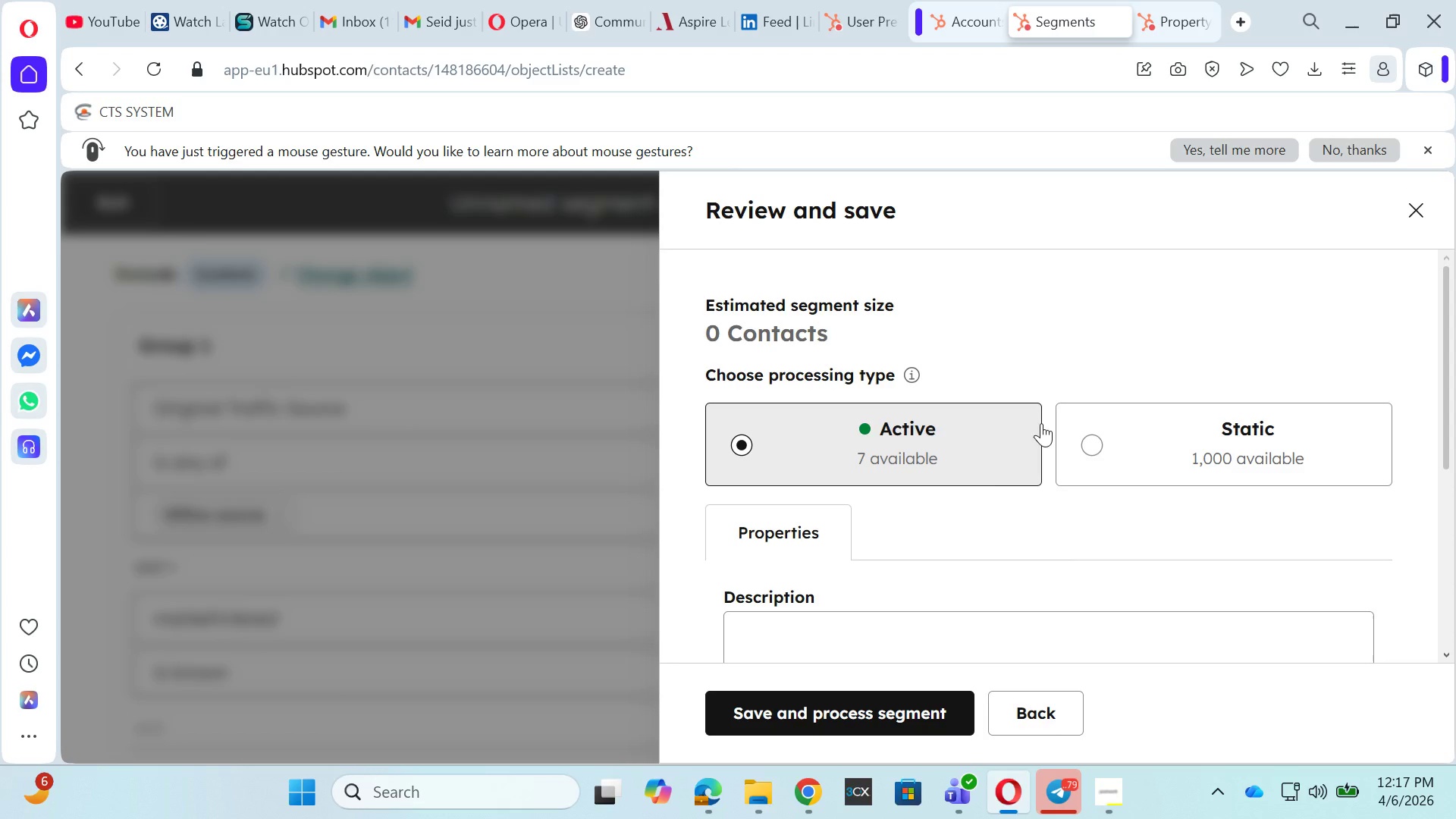 
scroll: coordinate [925, 544], scroll_direction: down, amount: 3.0
 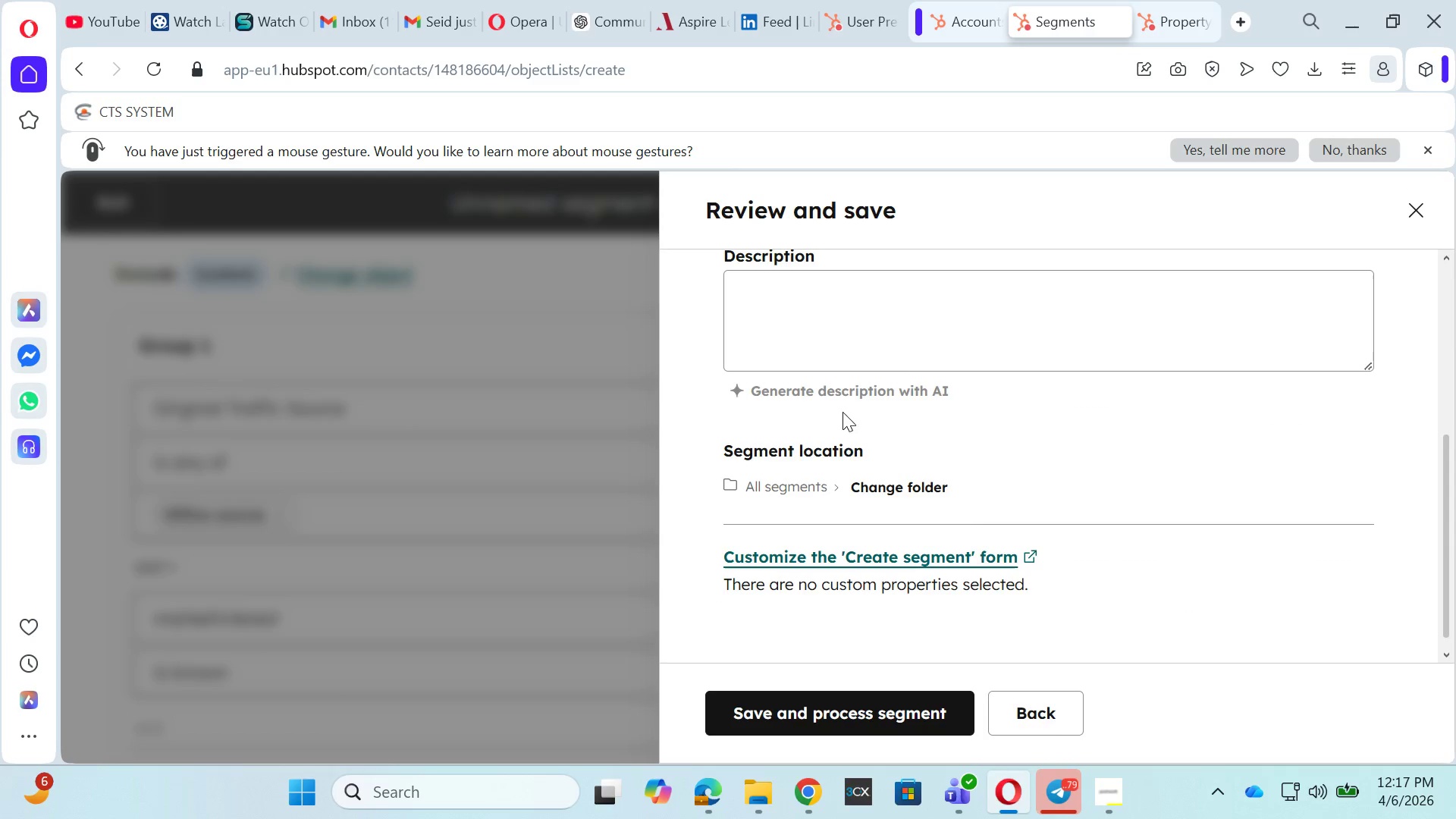 
scroll: coordinate [846, 395], scroll_direction: up, amount: 3.0
 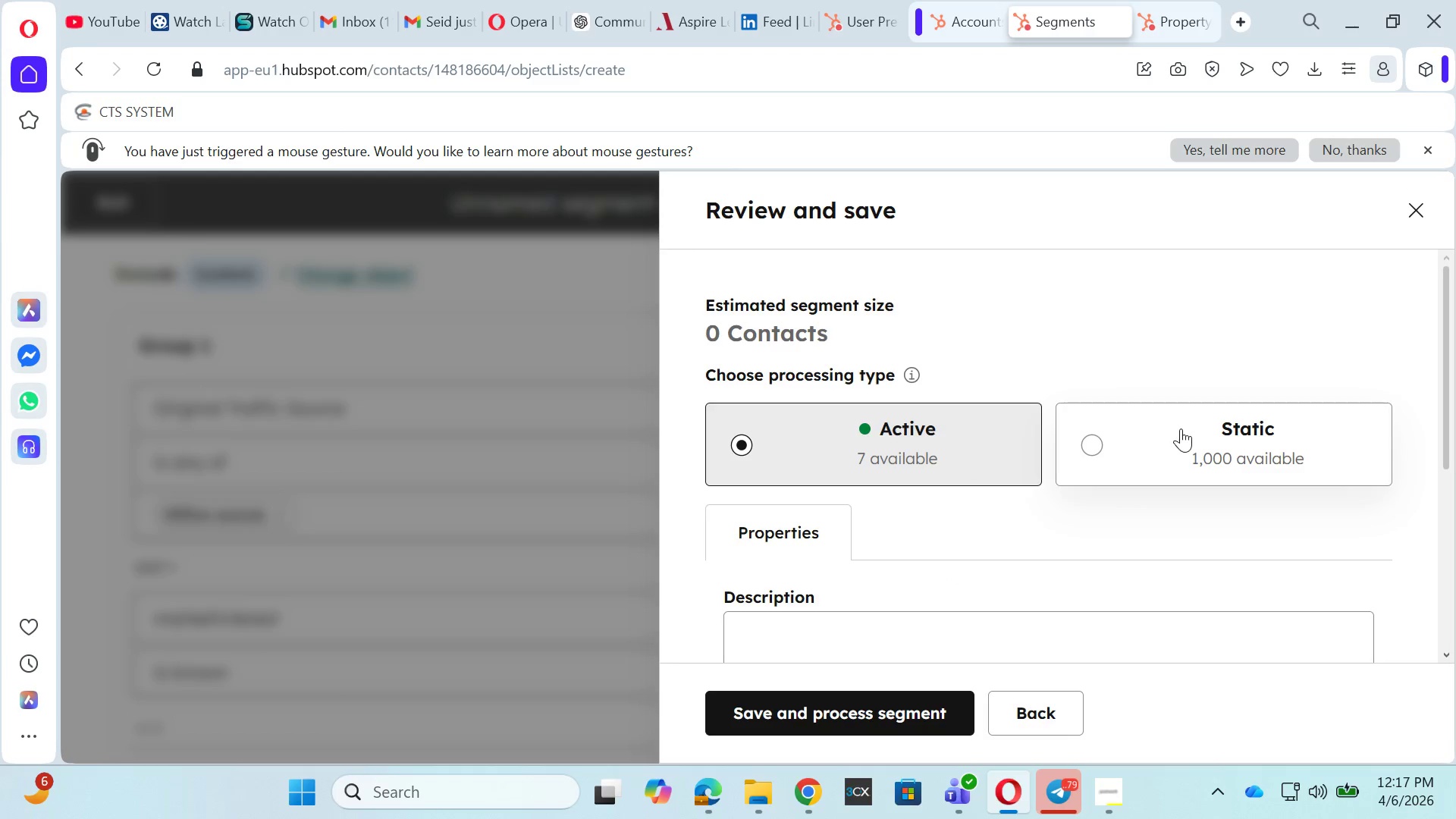 
scroll: coordinate [1144, 450], scroll_direction: down, amount: 2.0
 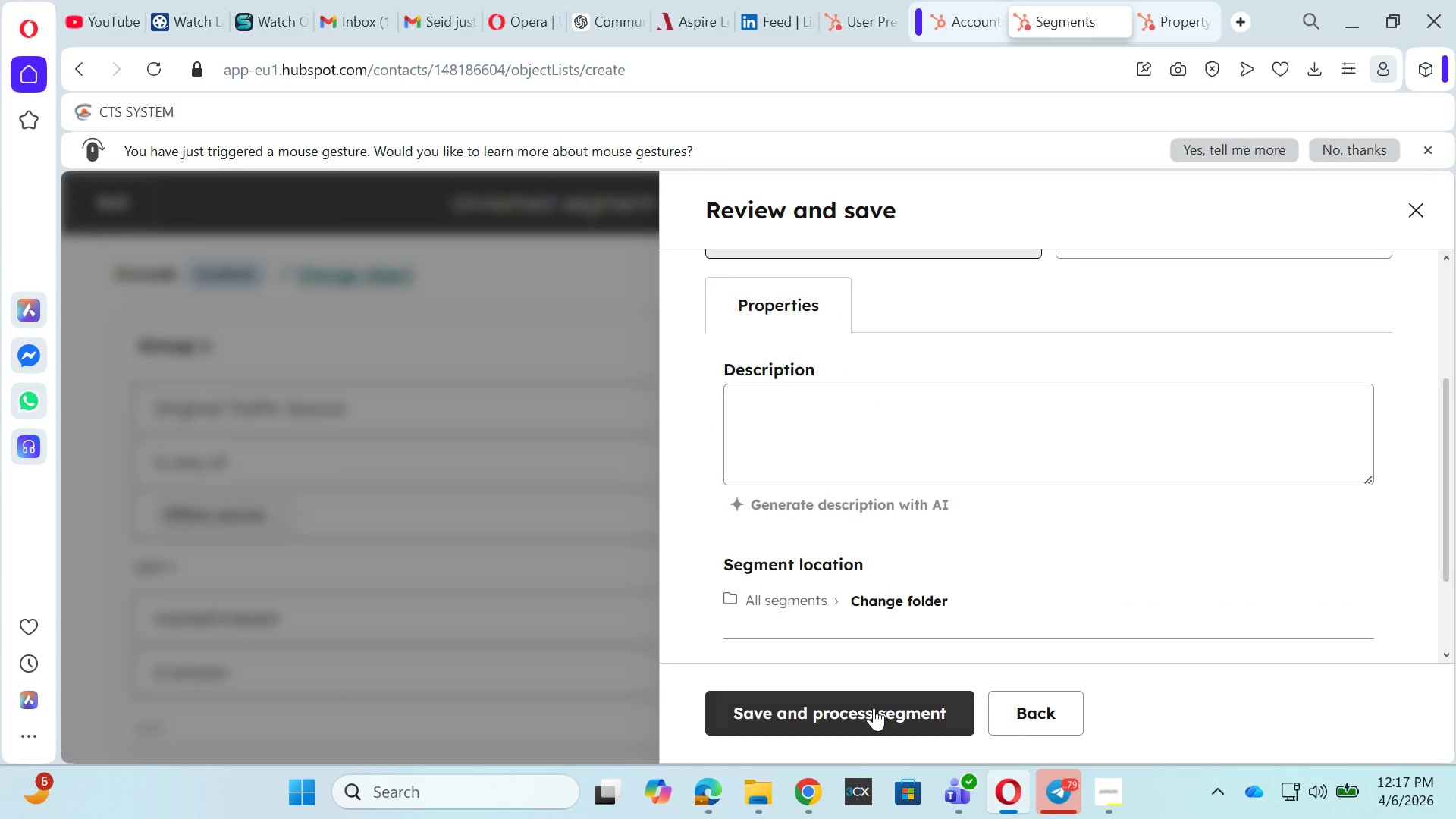 
left_click([874, 708])
 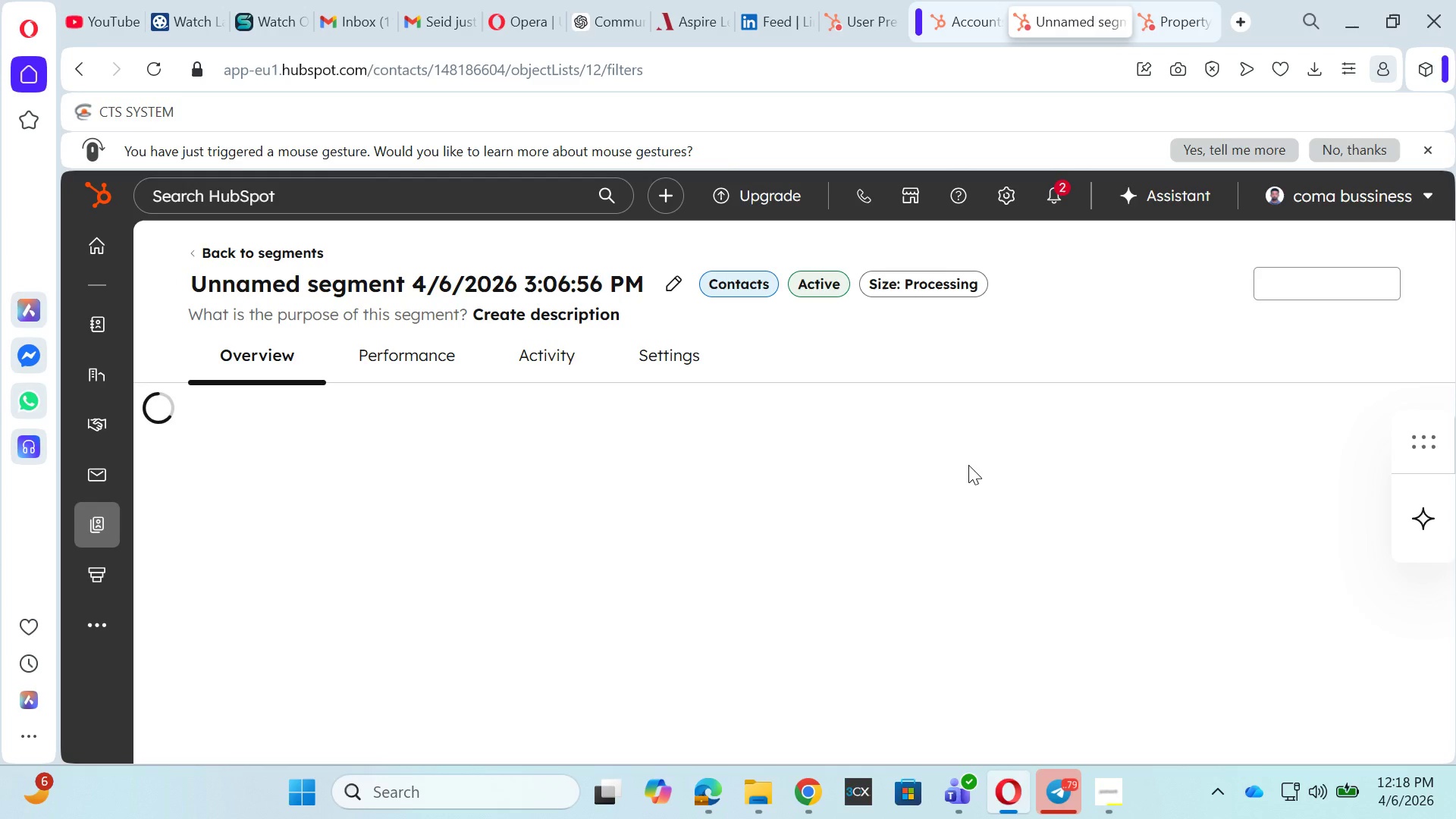 
wait(5.39)
 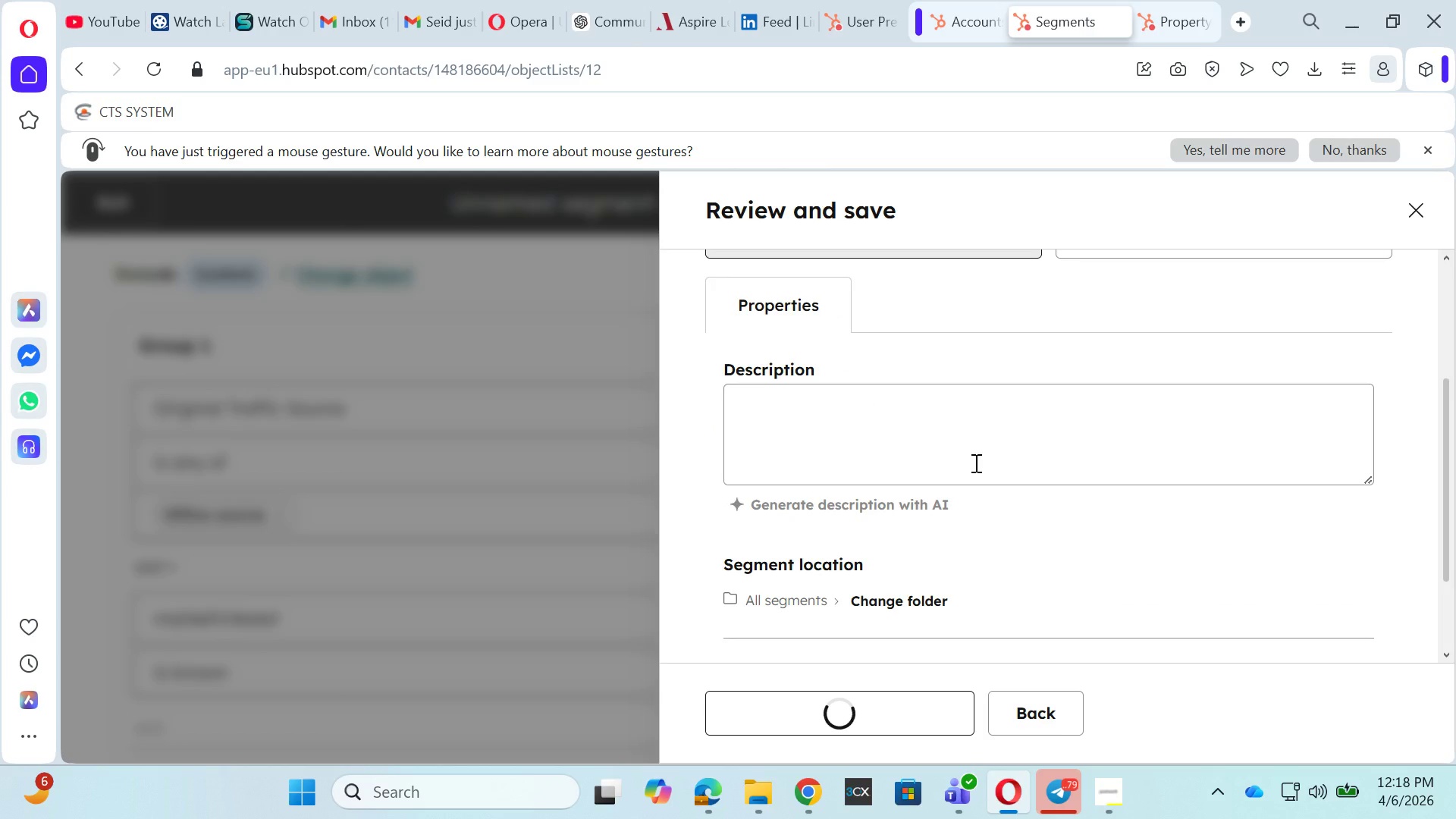 
mouse_move([446, 293])
 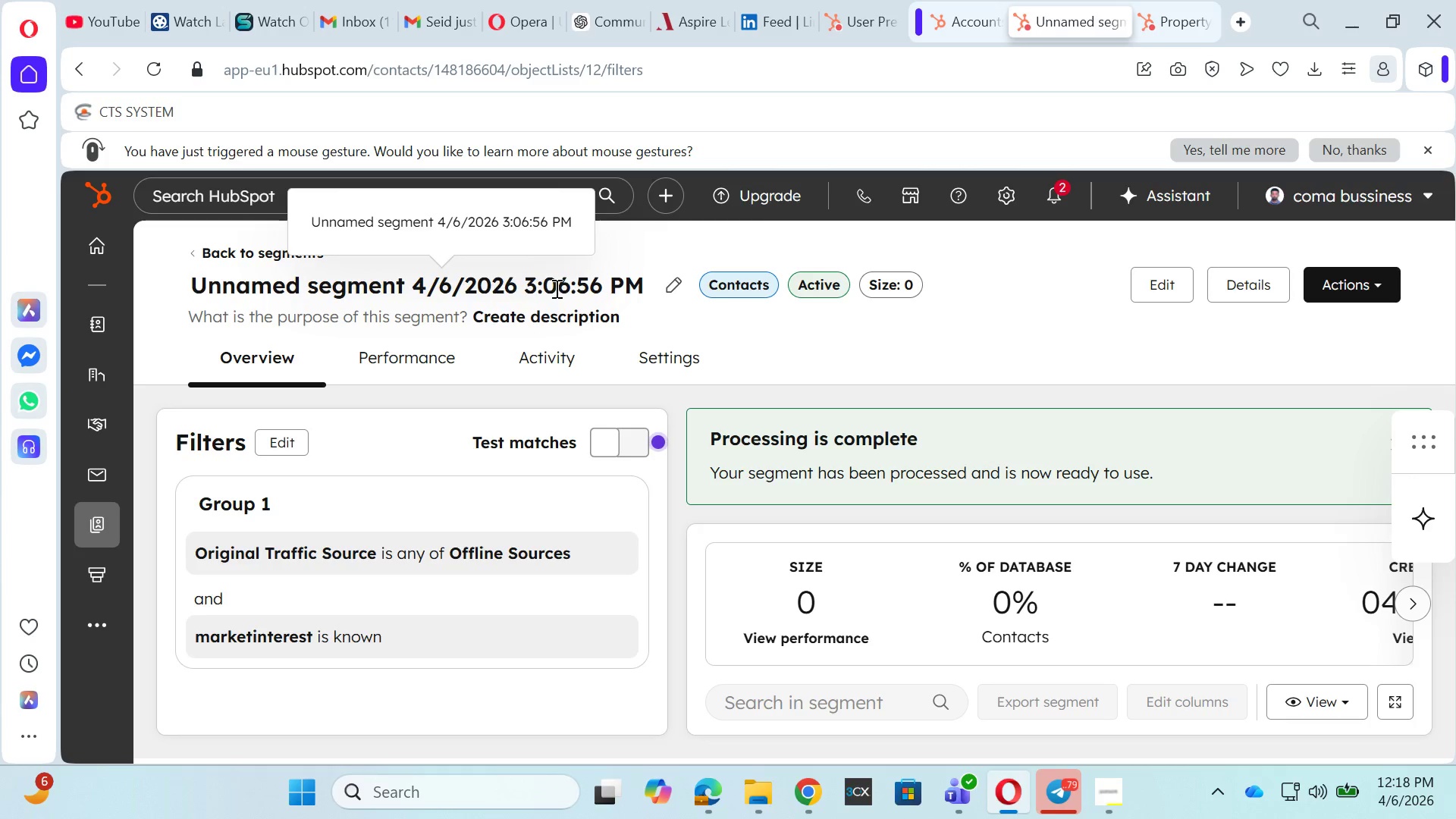 
wait(6.32)
 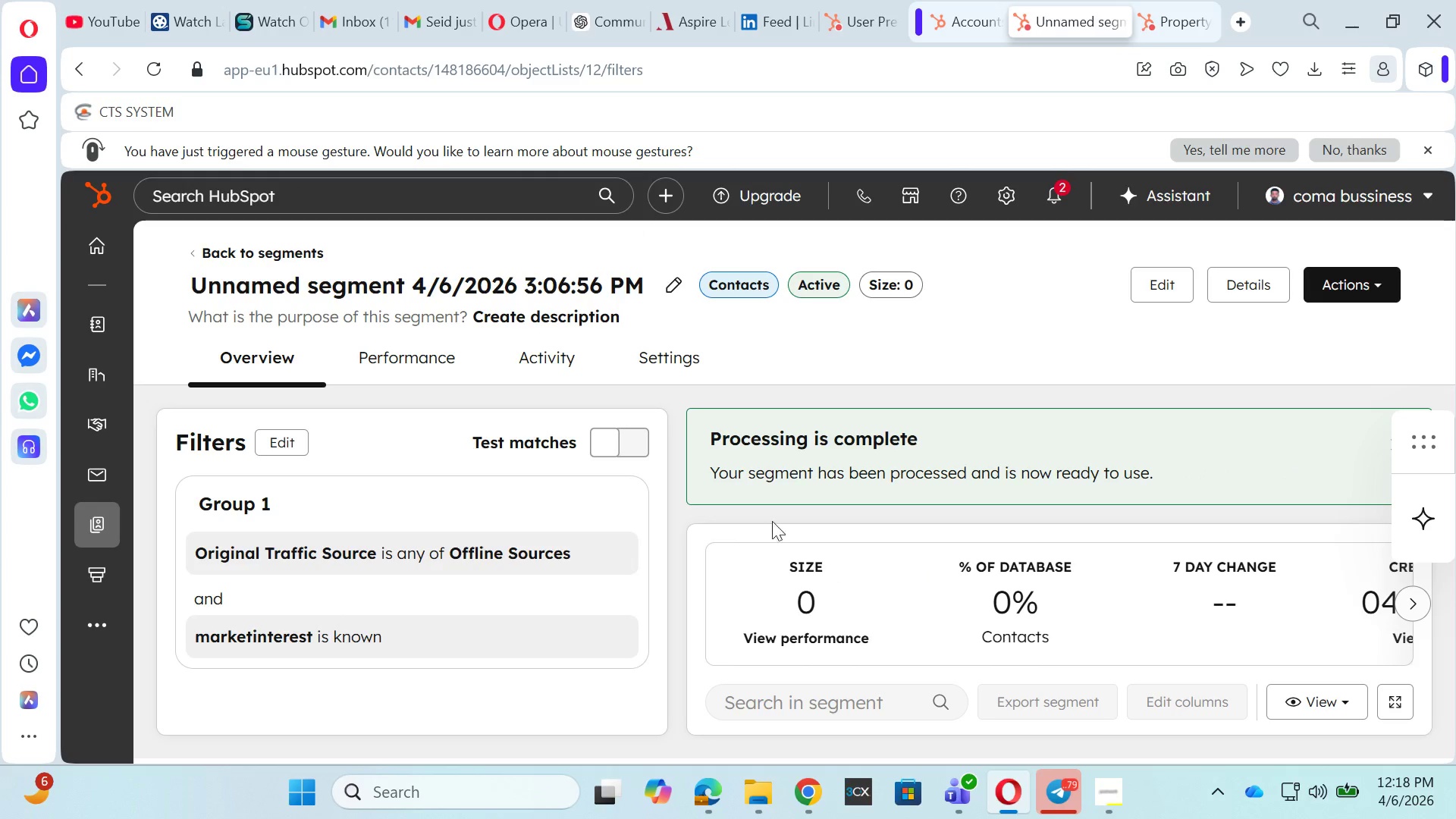 
left_click([668, 286])
 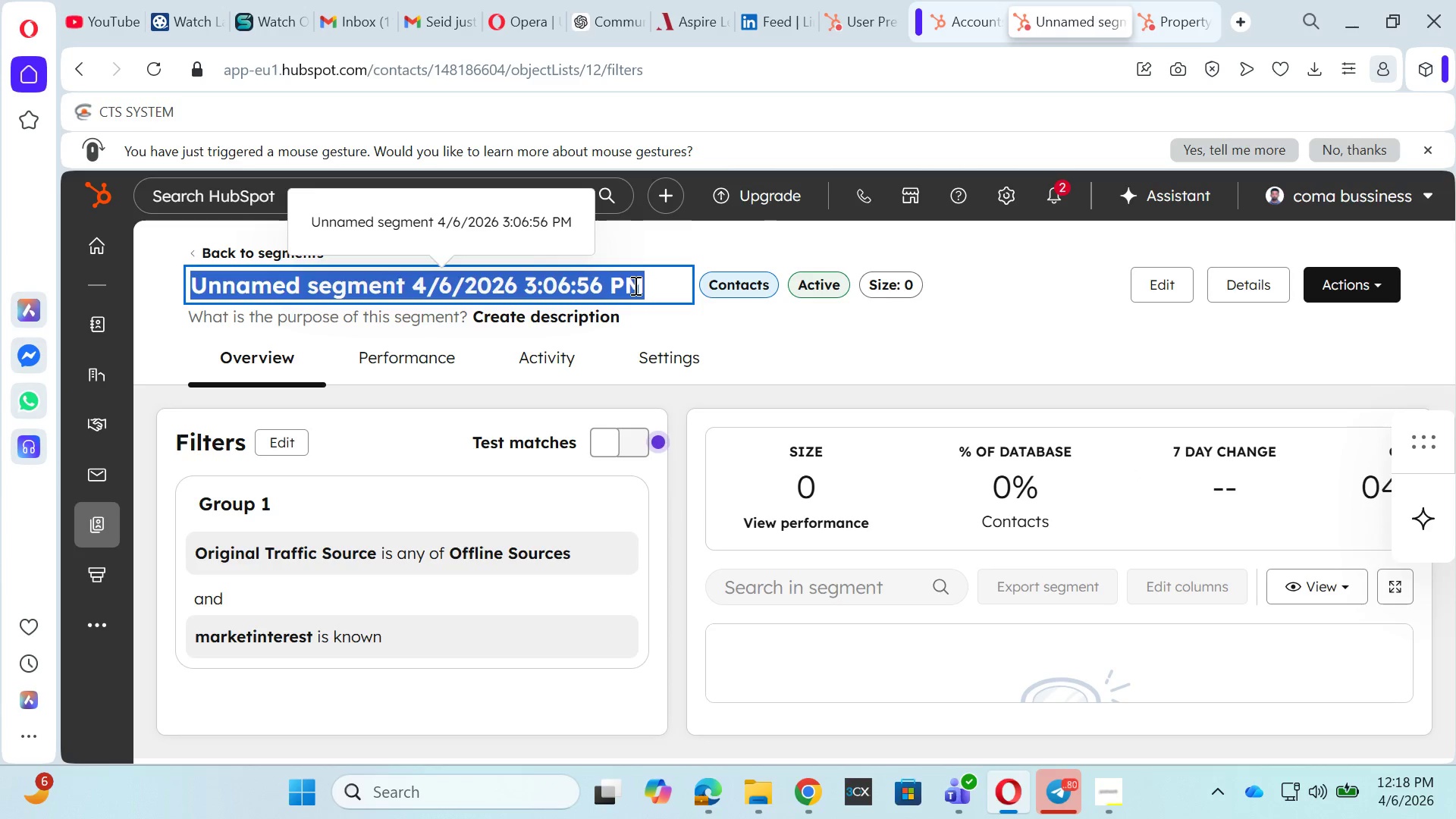 
key(Backspace)
 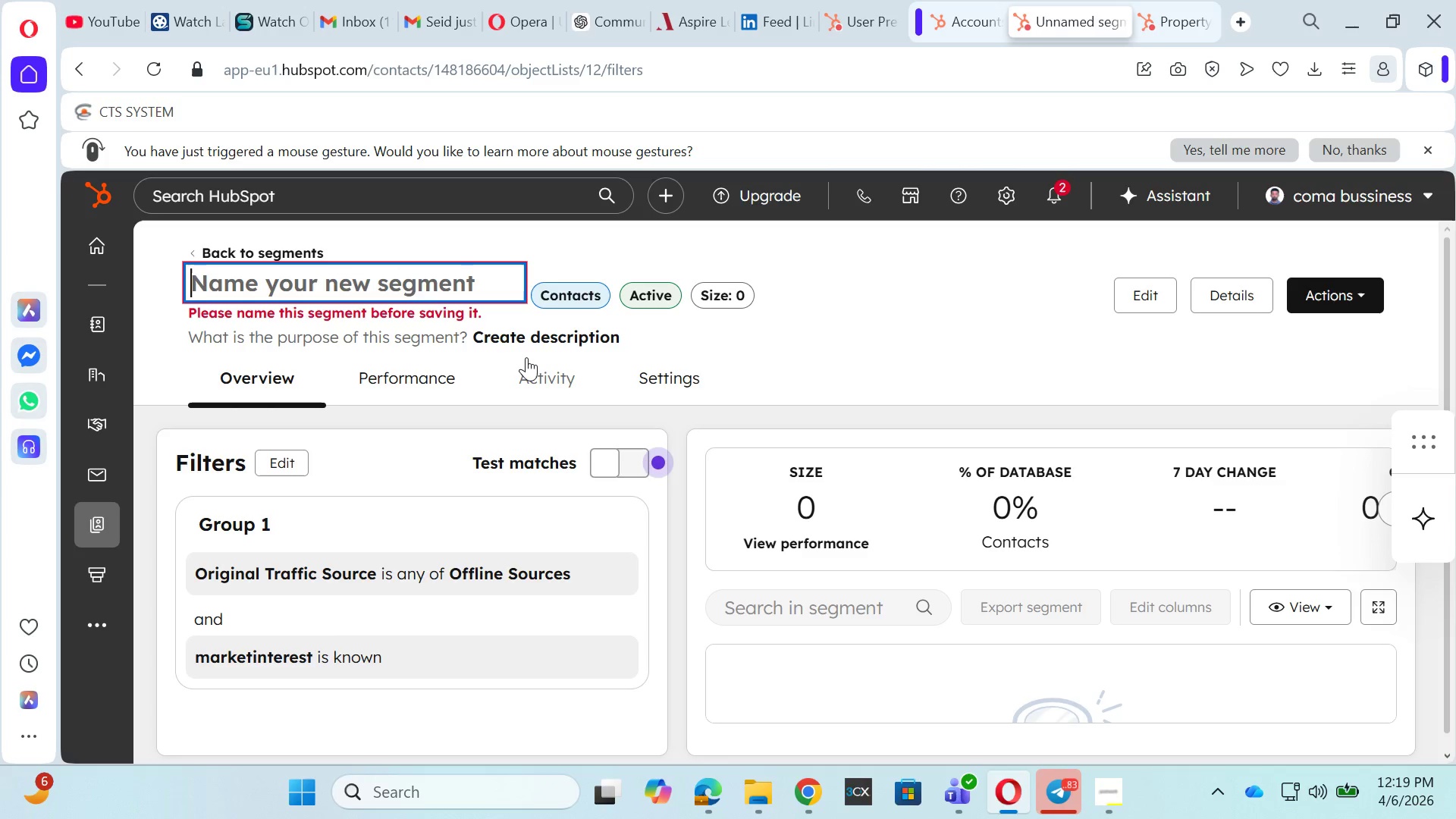 
wait(81.8)
 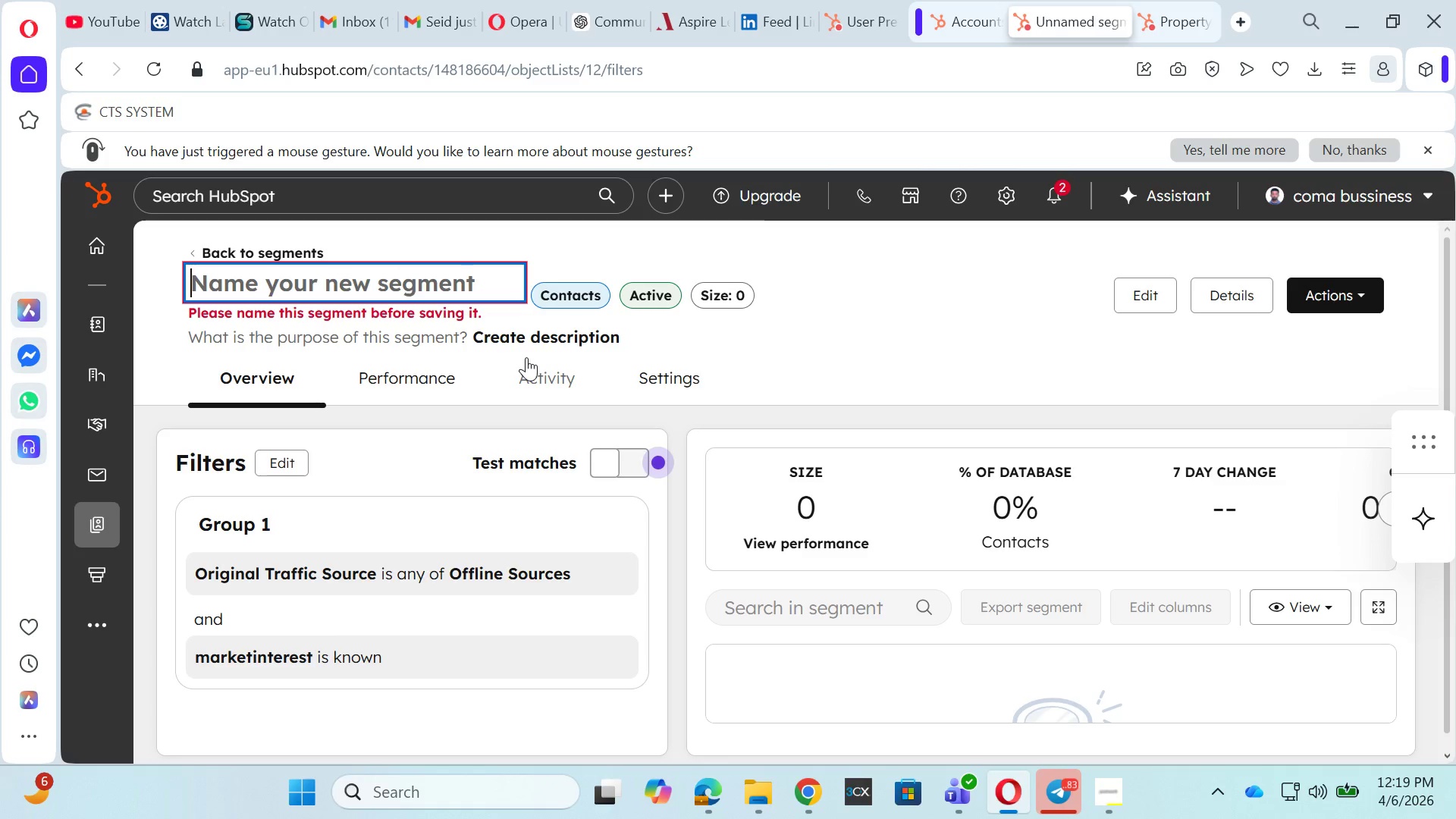 
type(New )
 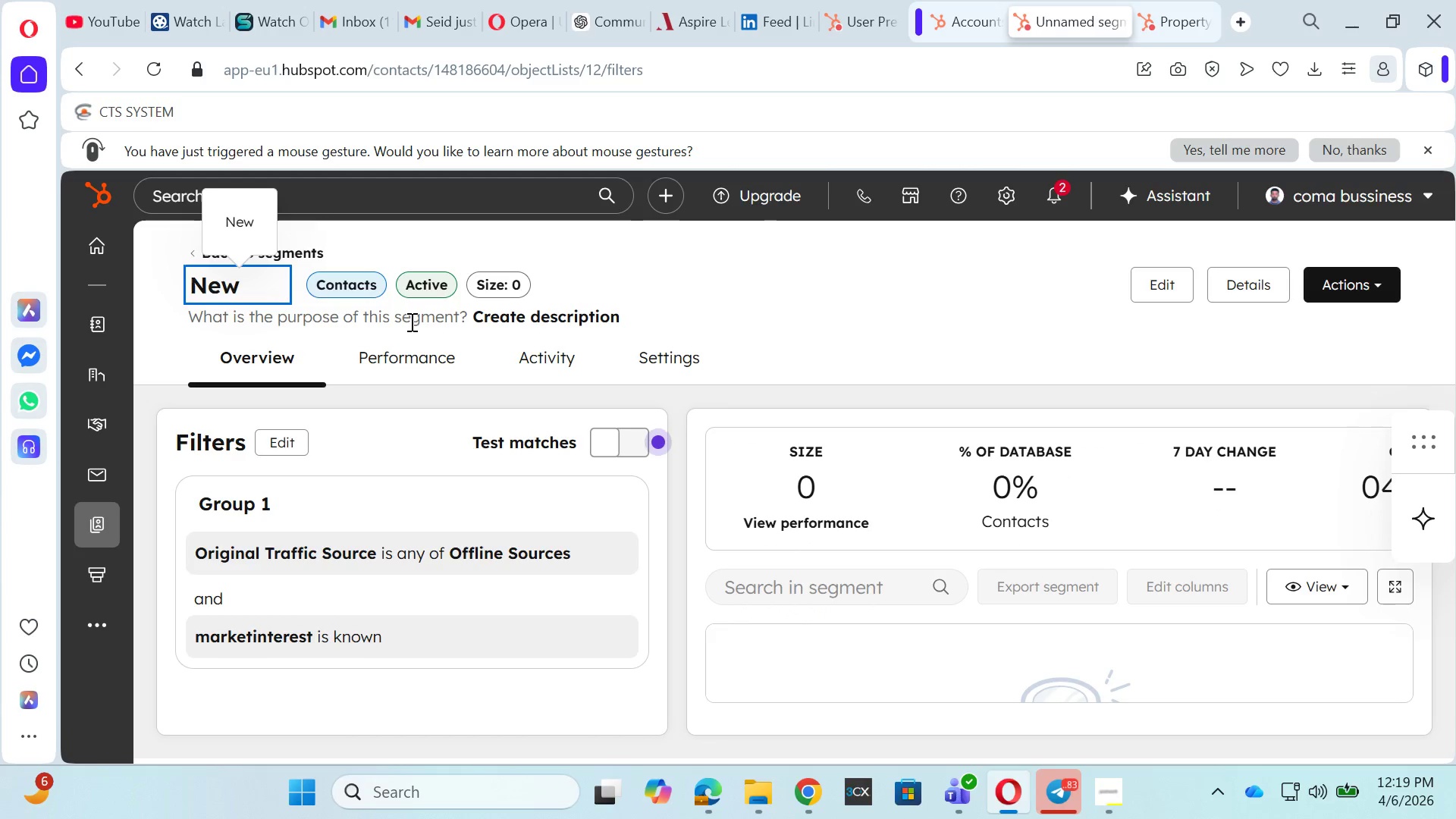 
type(Market Lead)
 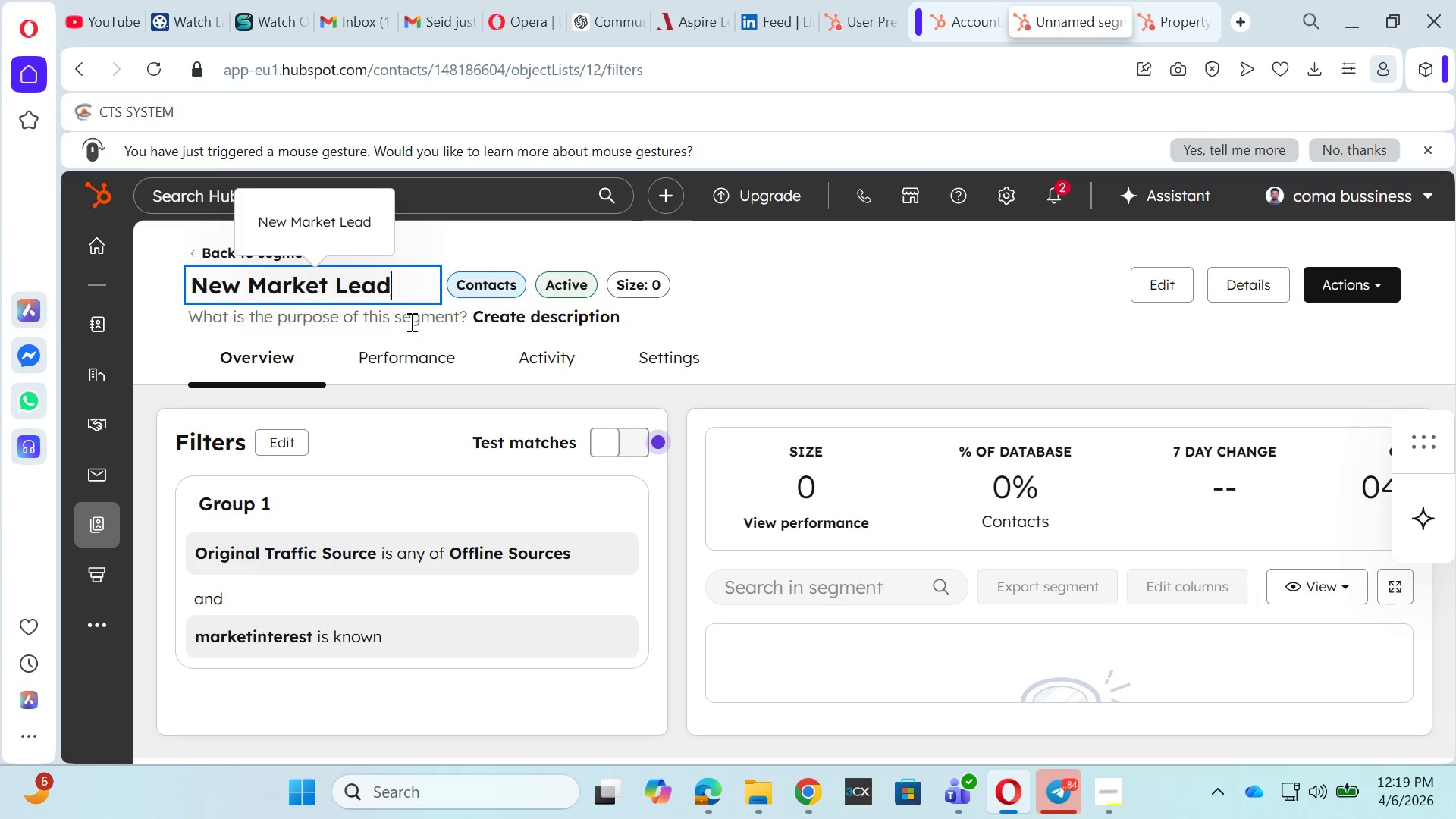 
left_click([785, 306])
 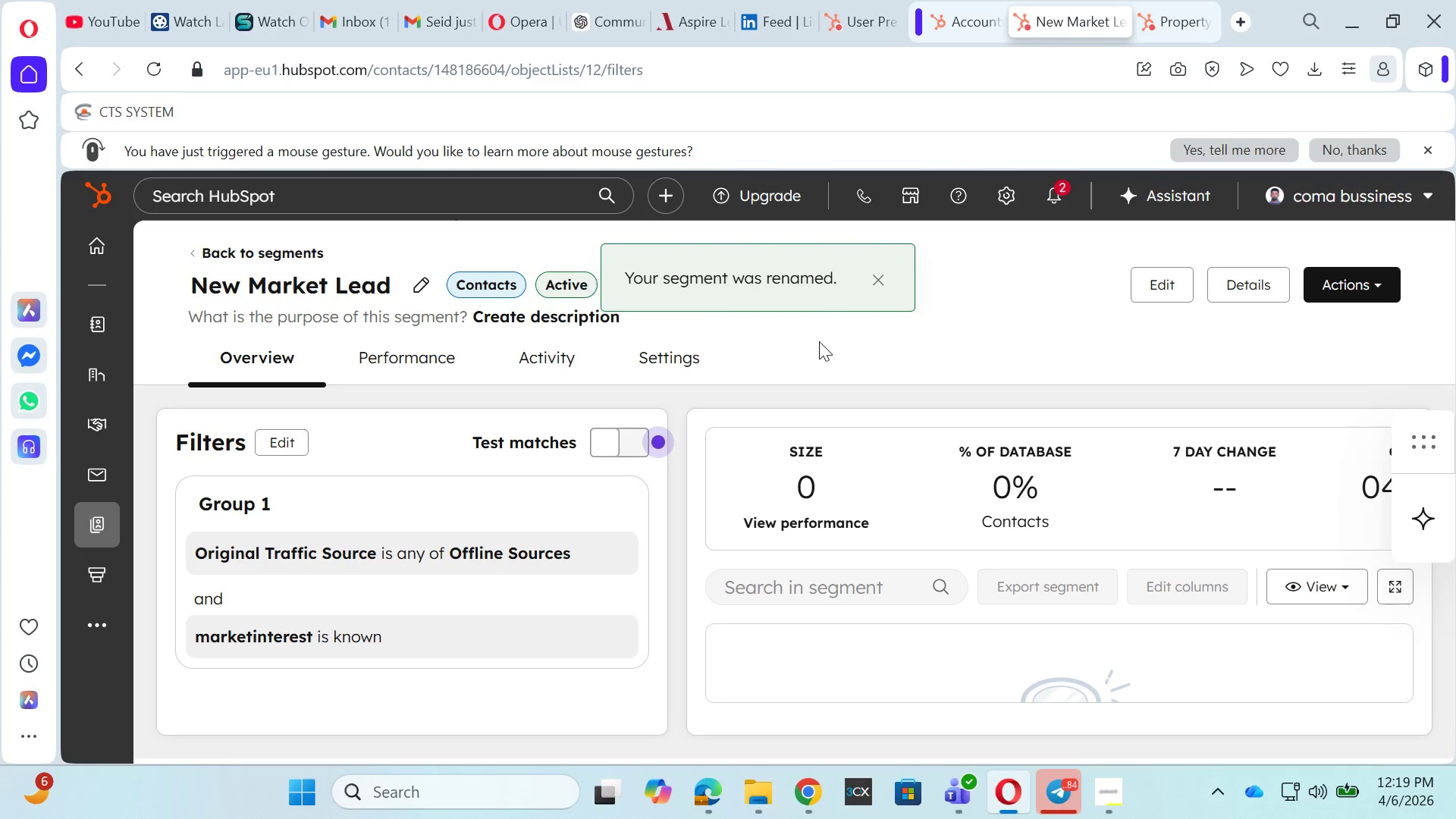 
left_click([819, 341])
 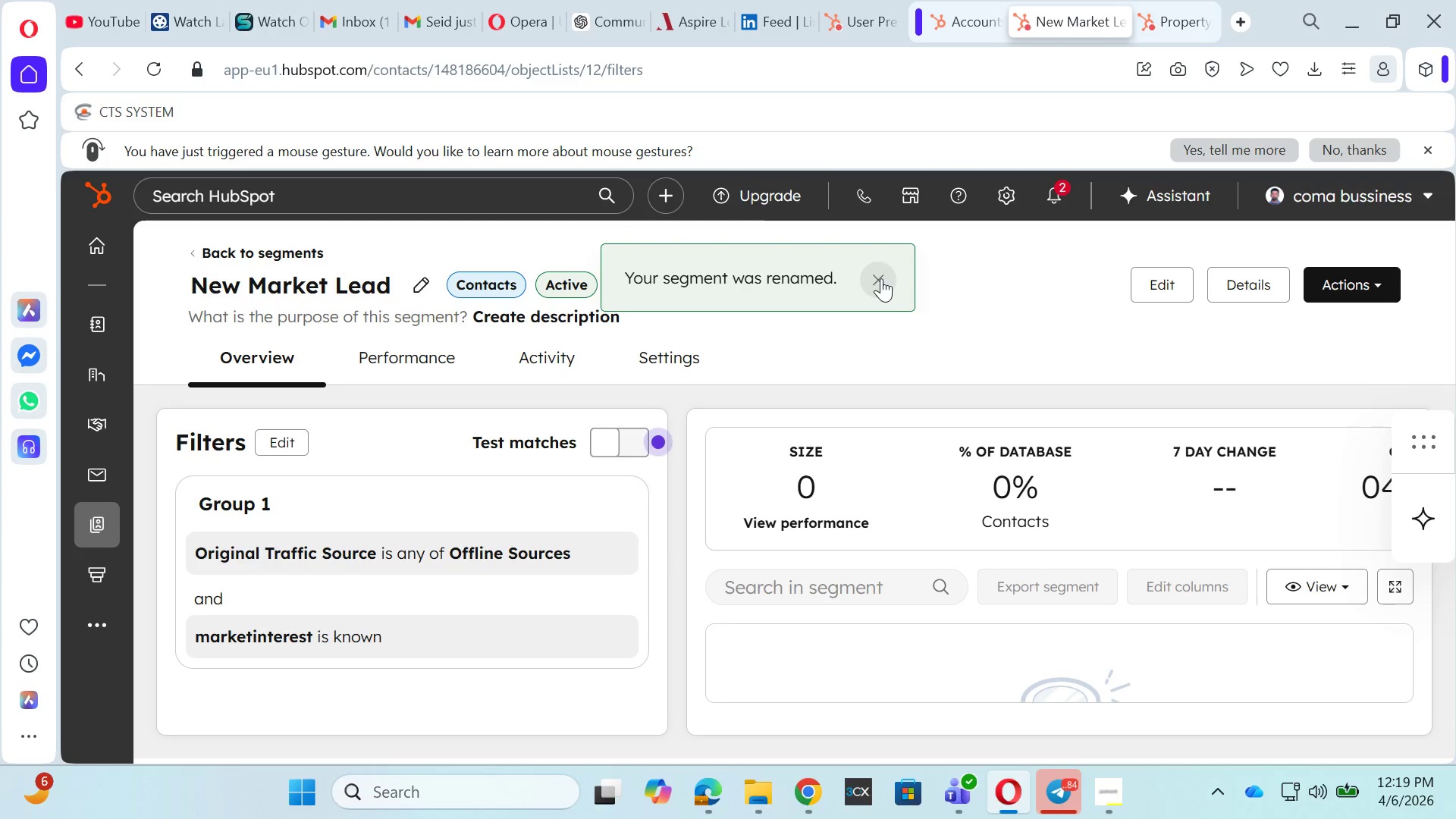 
left_click([881, 278])
 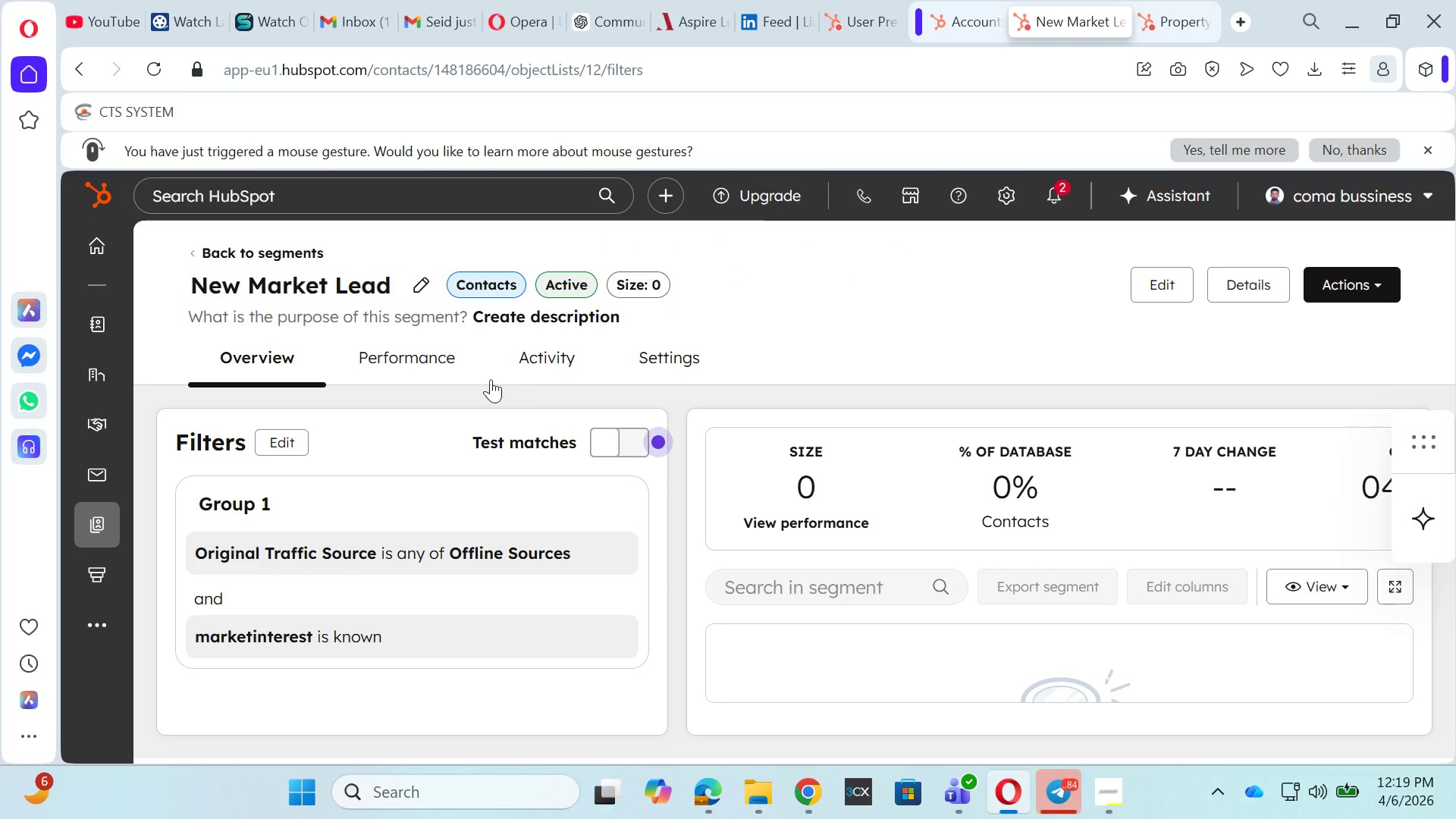 
scroll: coordinate [821, 541], scroll_direction: down, amount: 7.0
 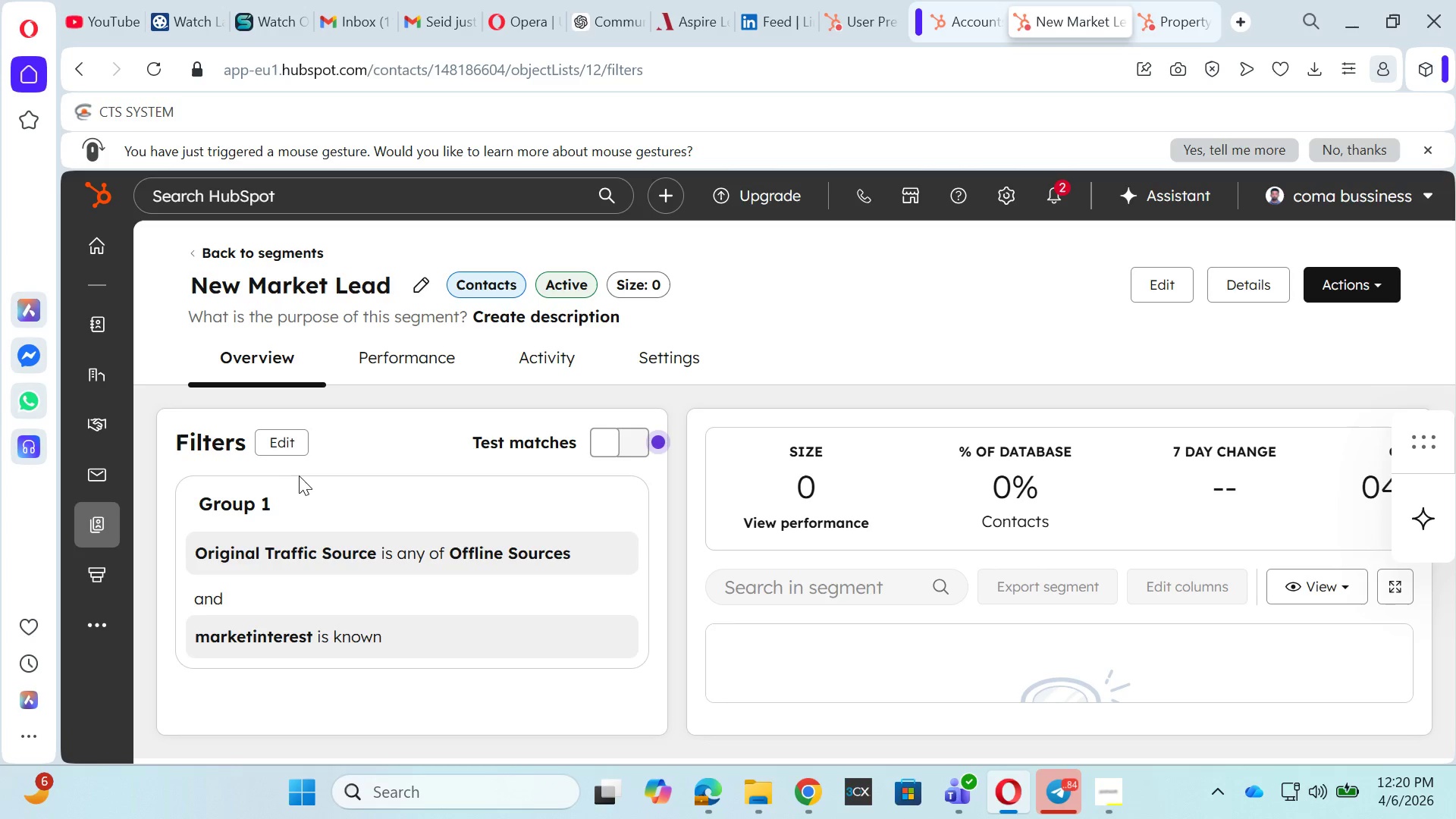 
wait(15.23)
 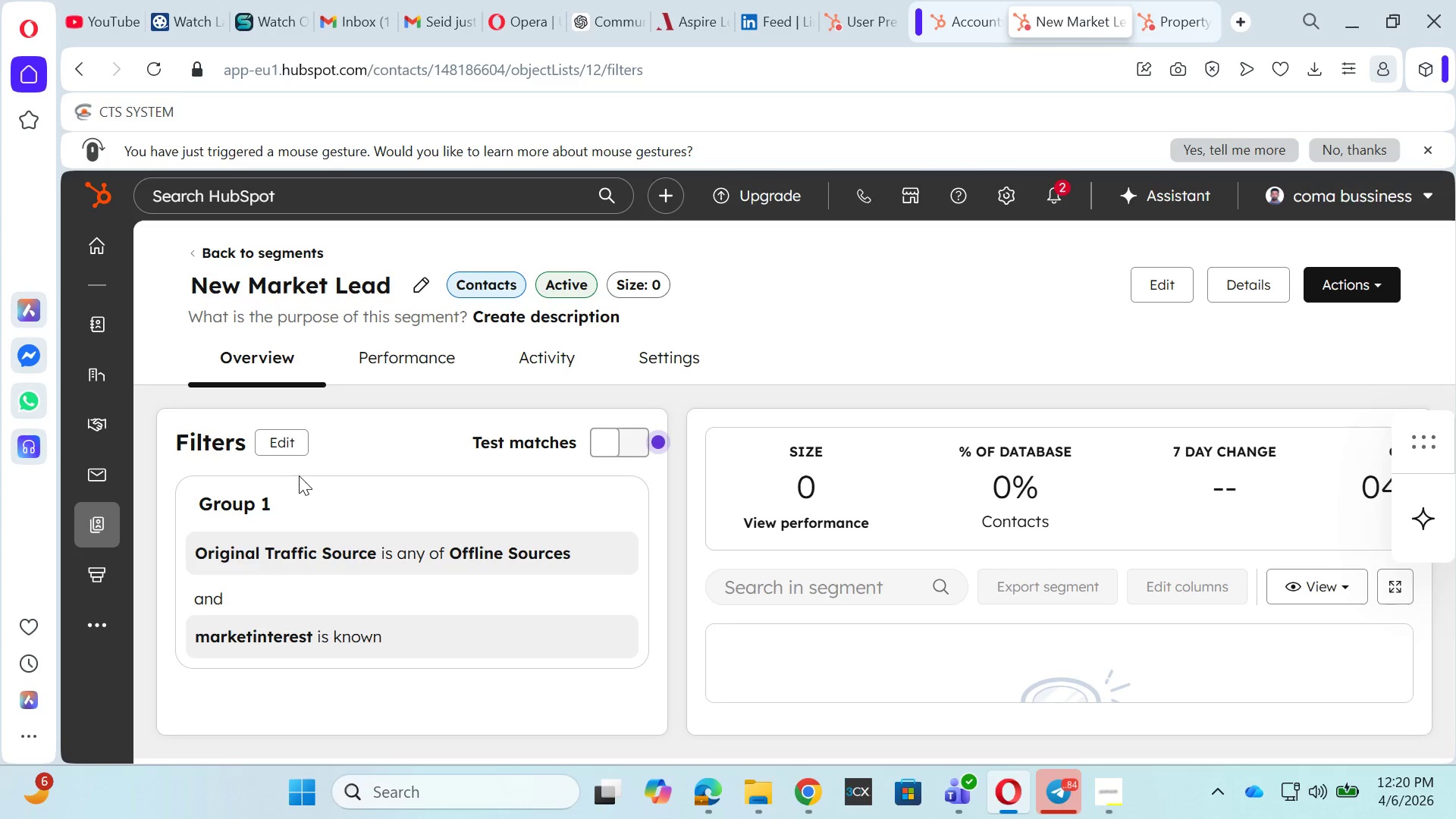 
scroll: coordinate [1238, 604], scroll_direction: down, amount: 8.0
 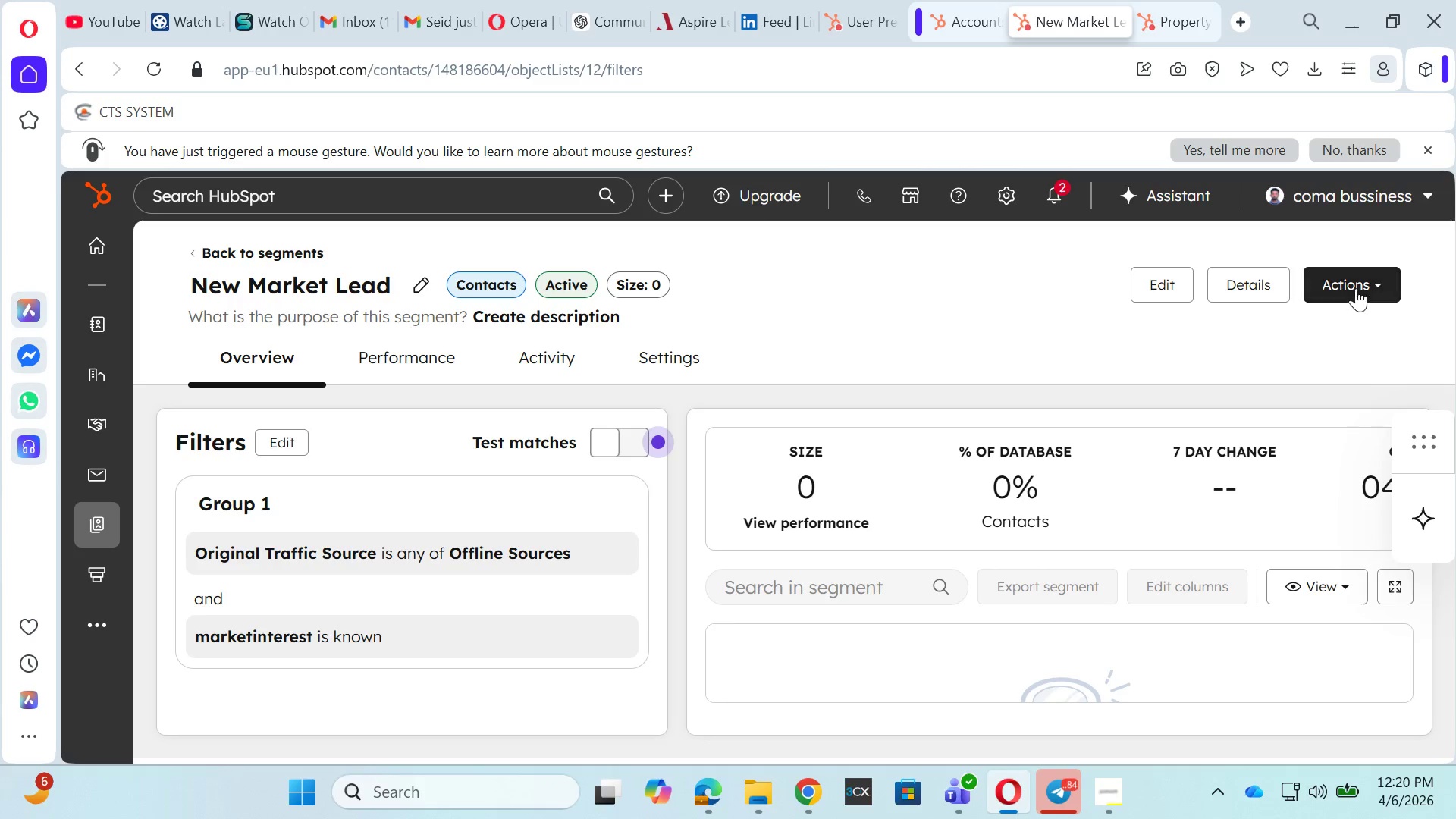 
left_click([1354, 280])
 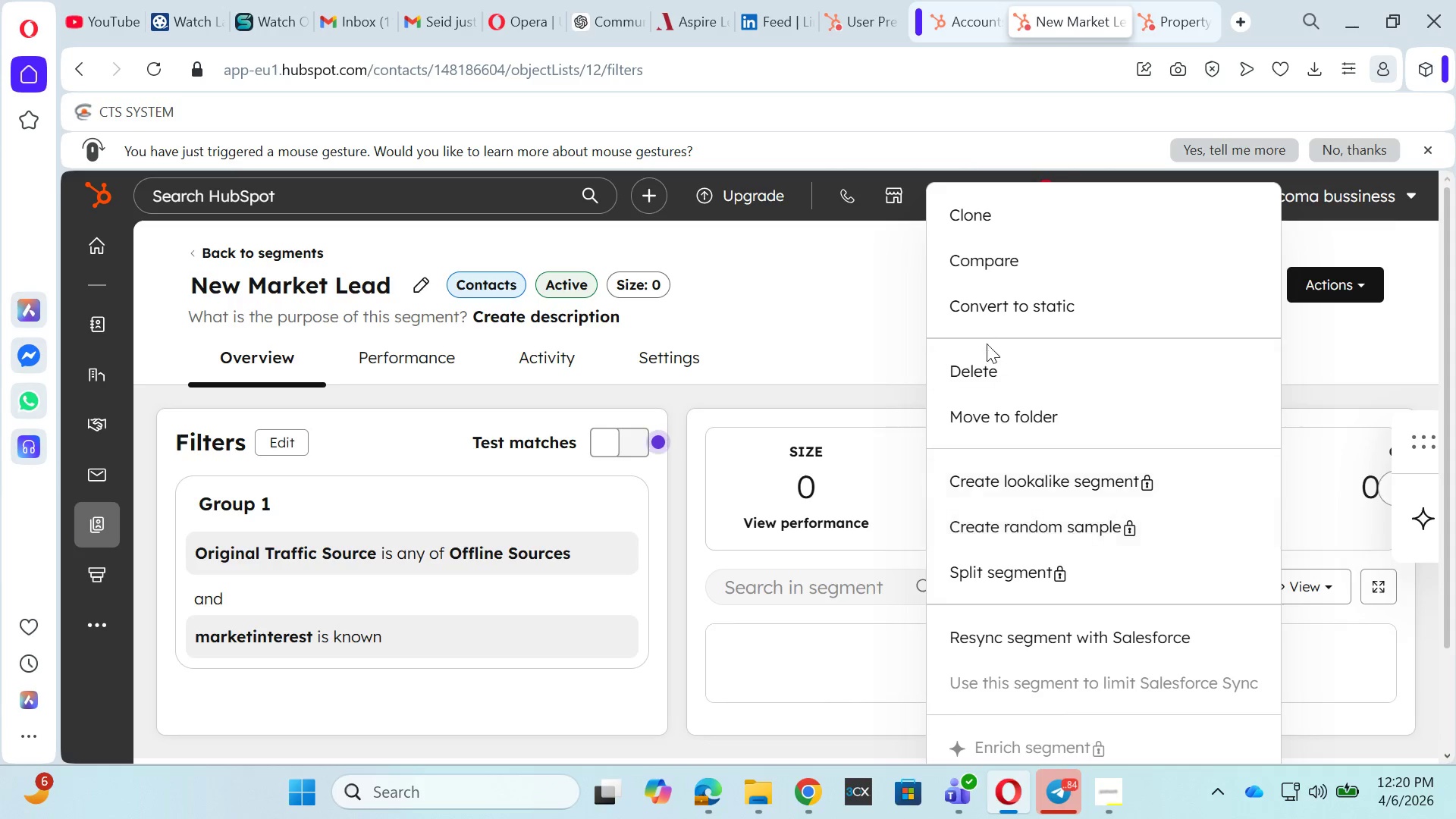 
scroll: coordinate [1023, 635], scroll_direction: down, amount: 2.0
 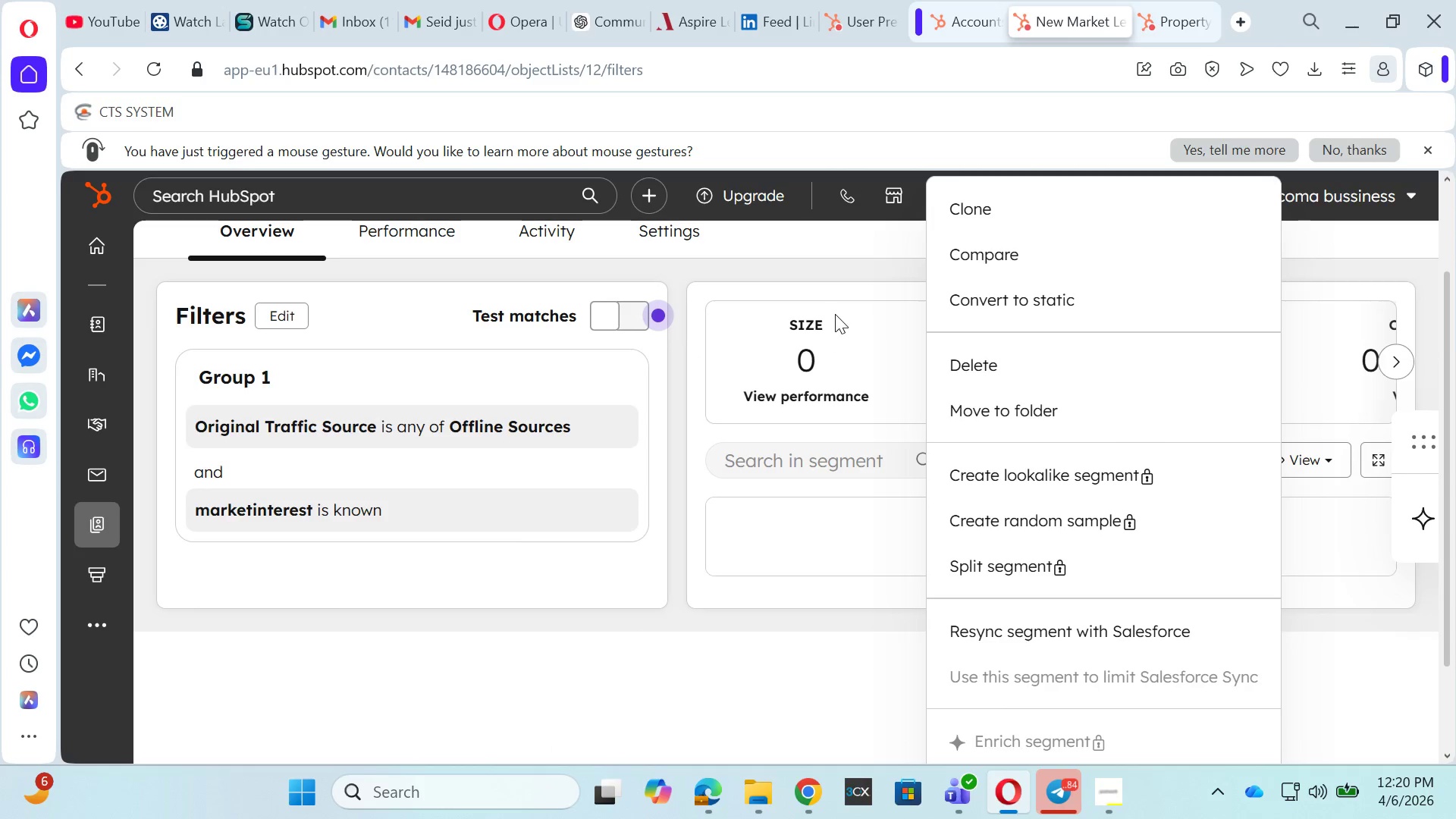 
left_click([858, 275])
 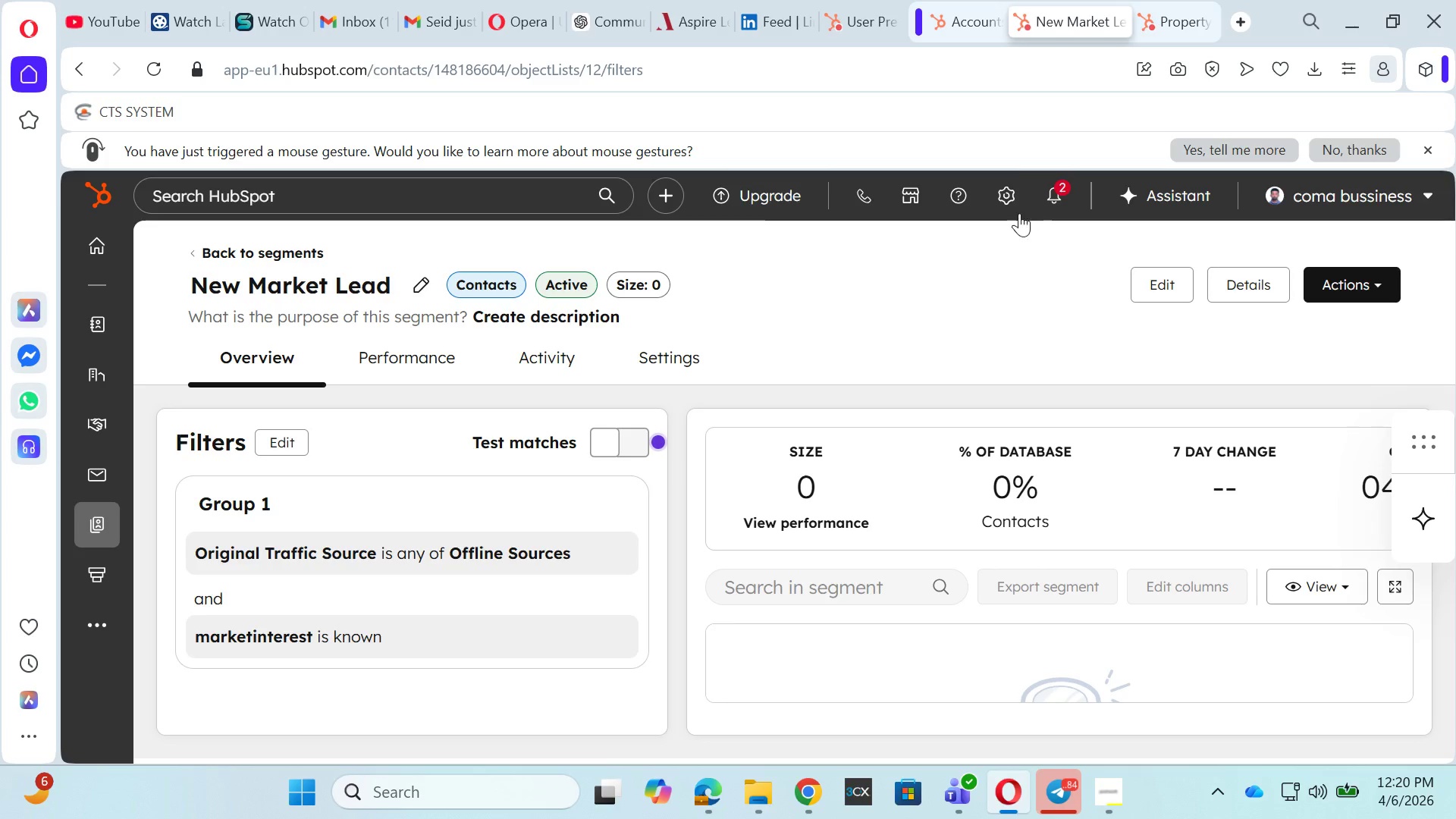 
left_click([1017, 196])
 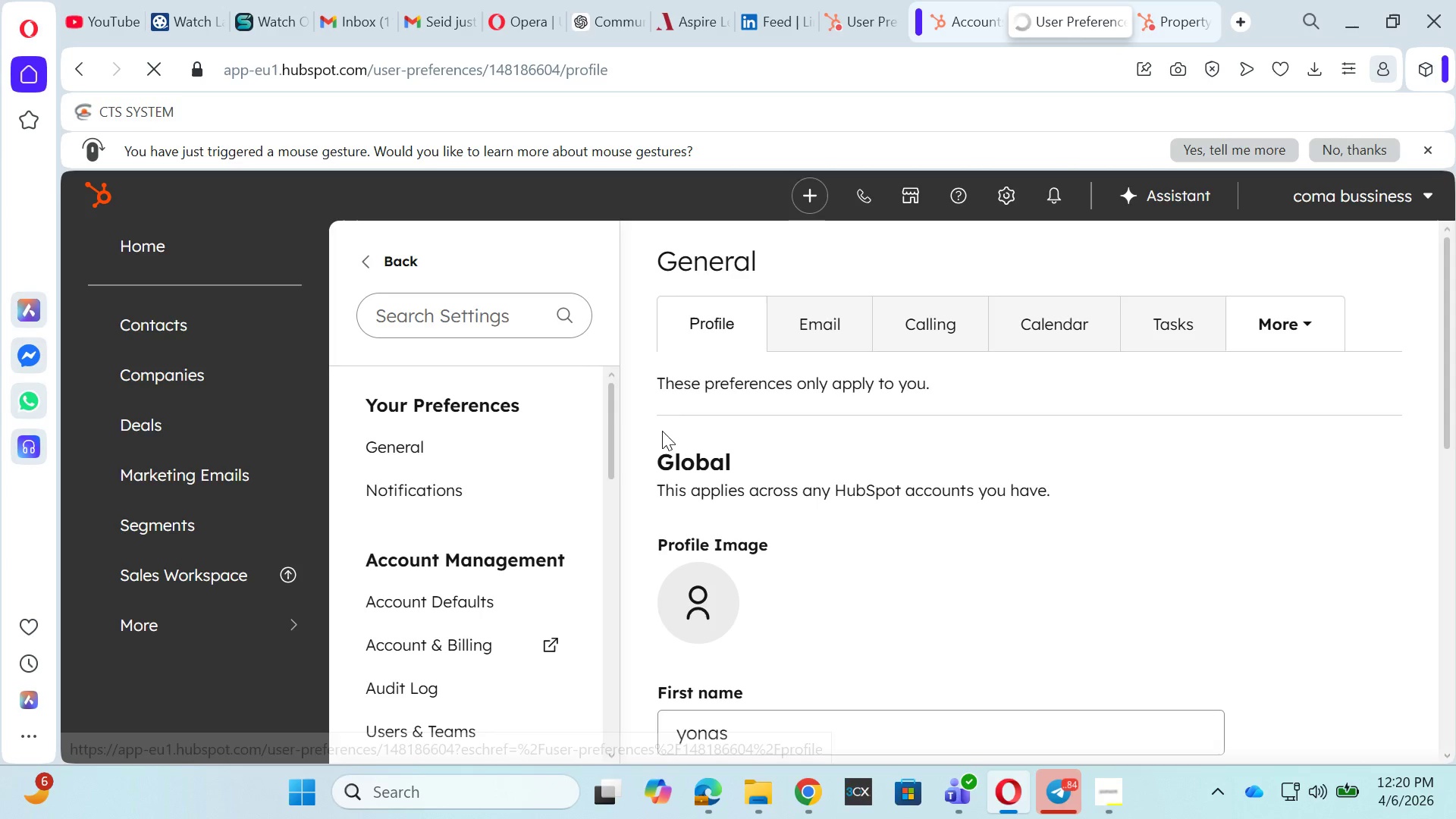 
wait(9.67)
 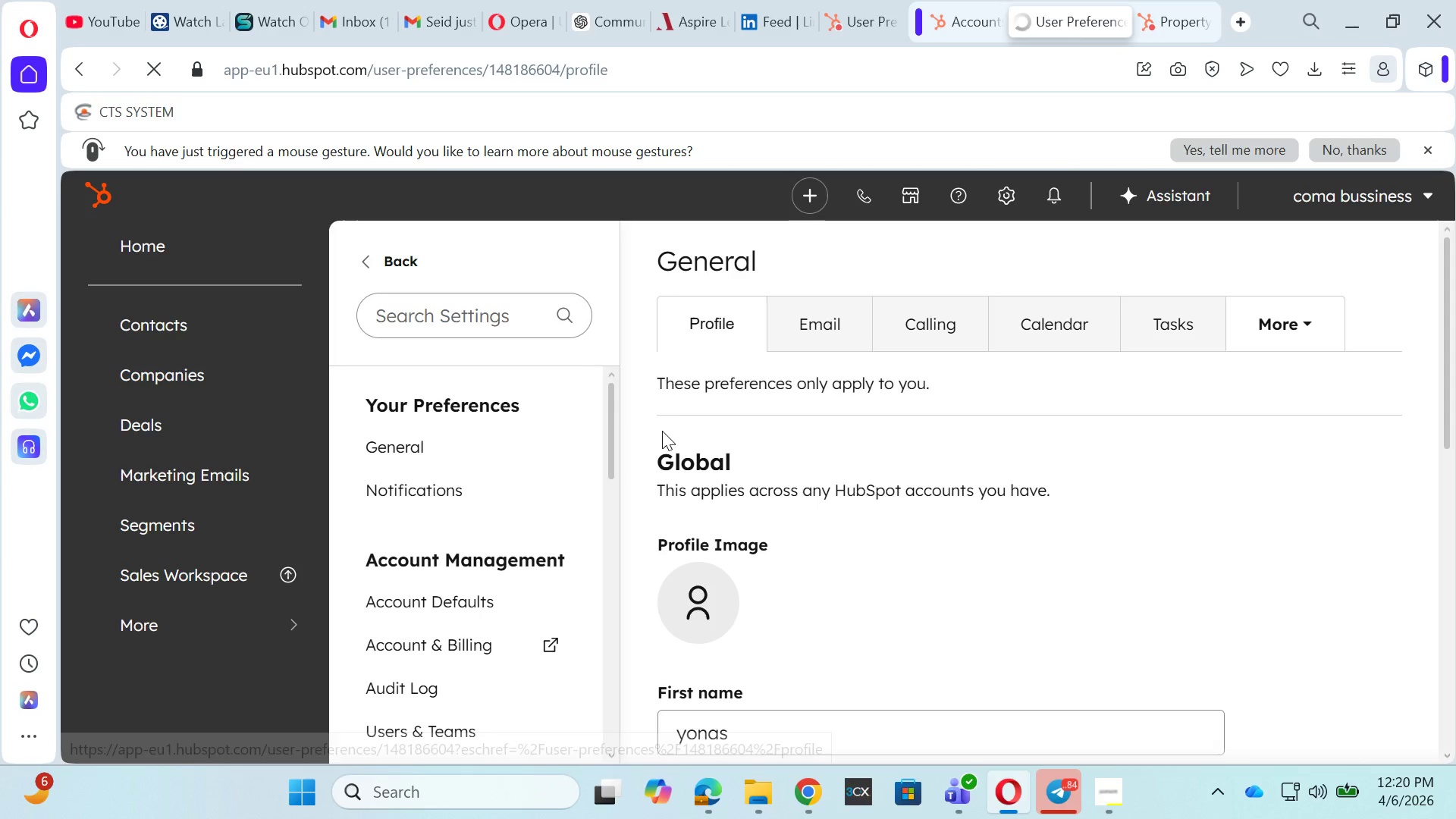 
scroll: coordinate [460, 651], scroll_direction: down, amount: 6.0
 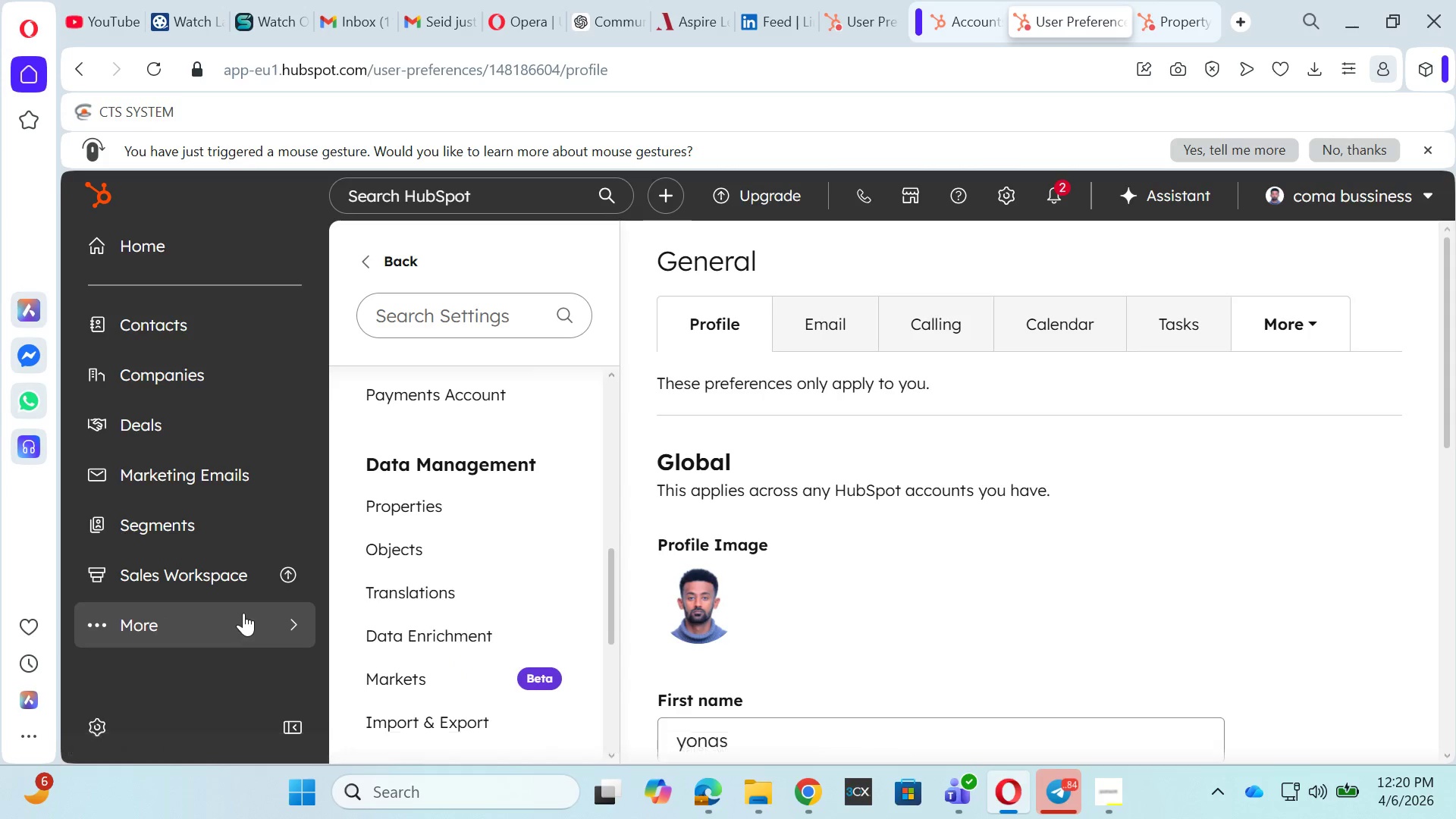 
left_click([232, 624])
 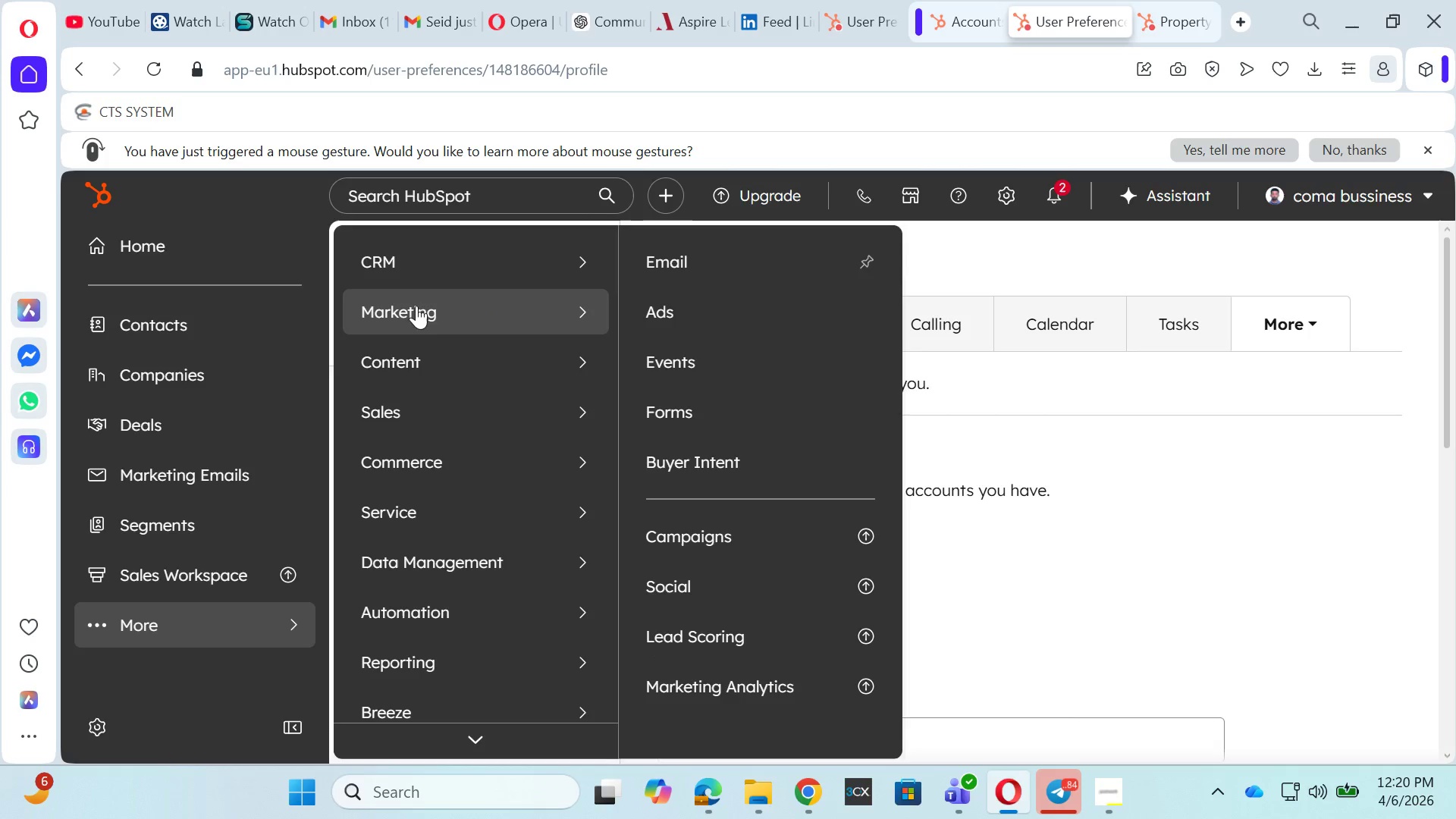 
wait(7.31)
 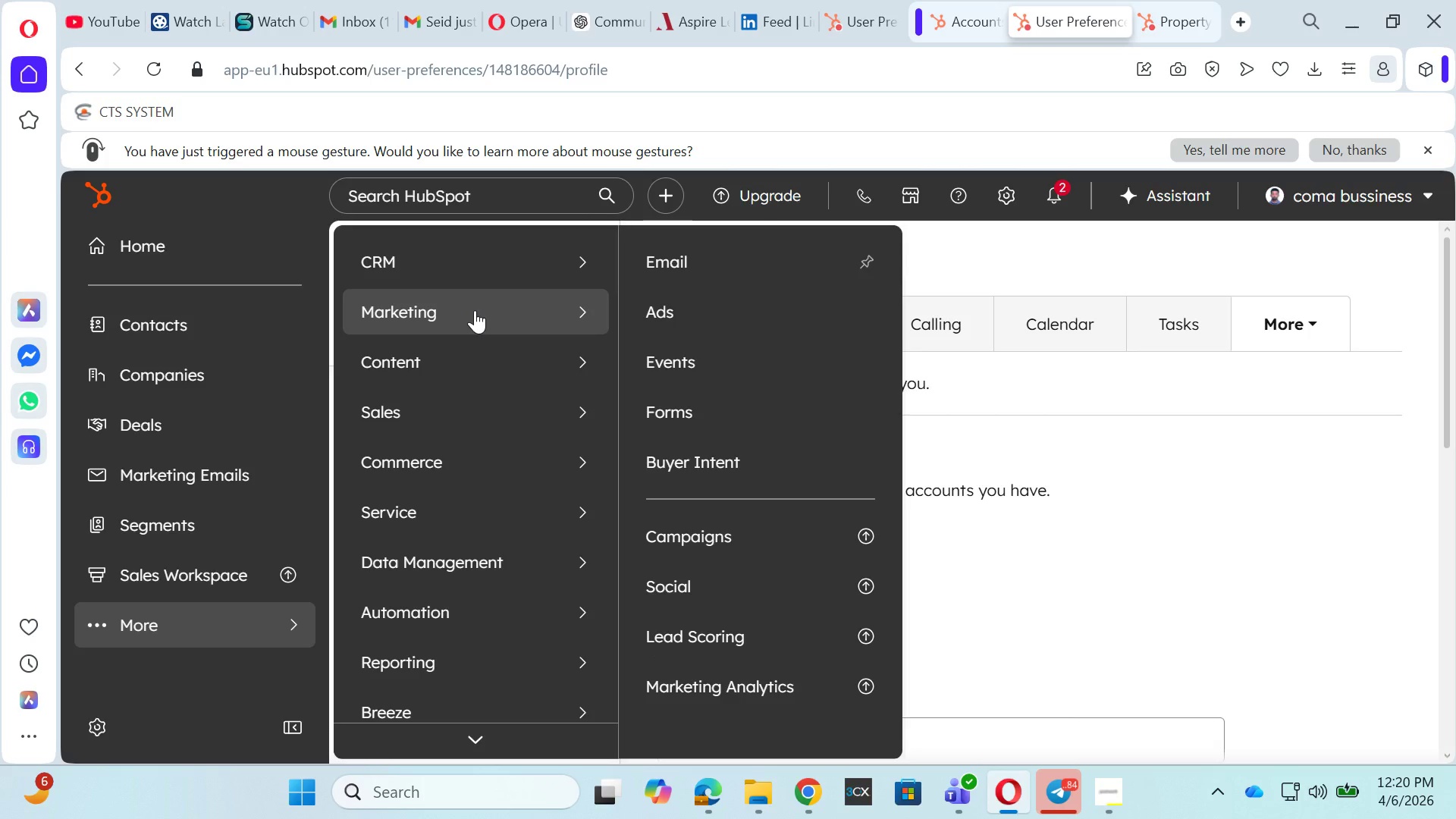 
left_click([711, 250])
 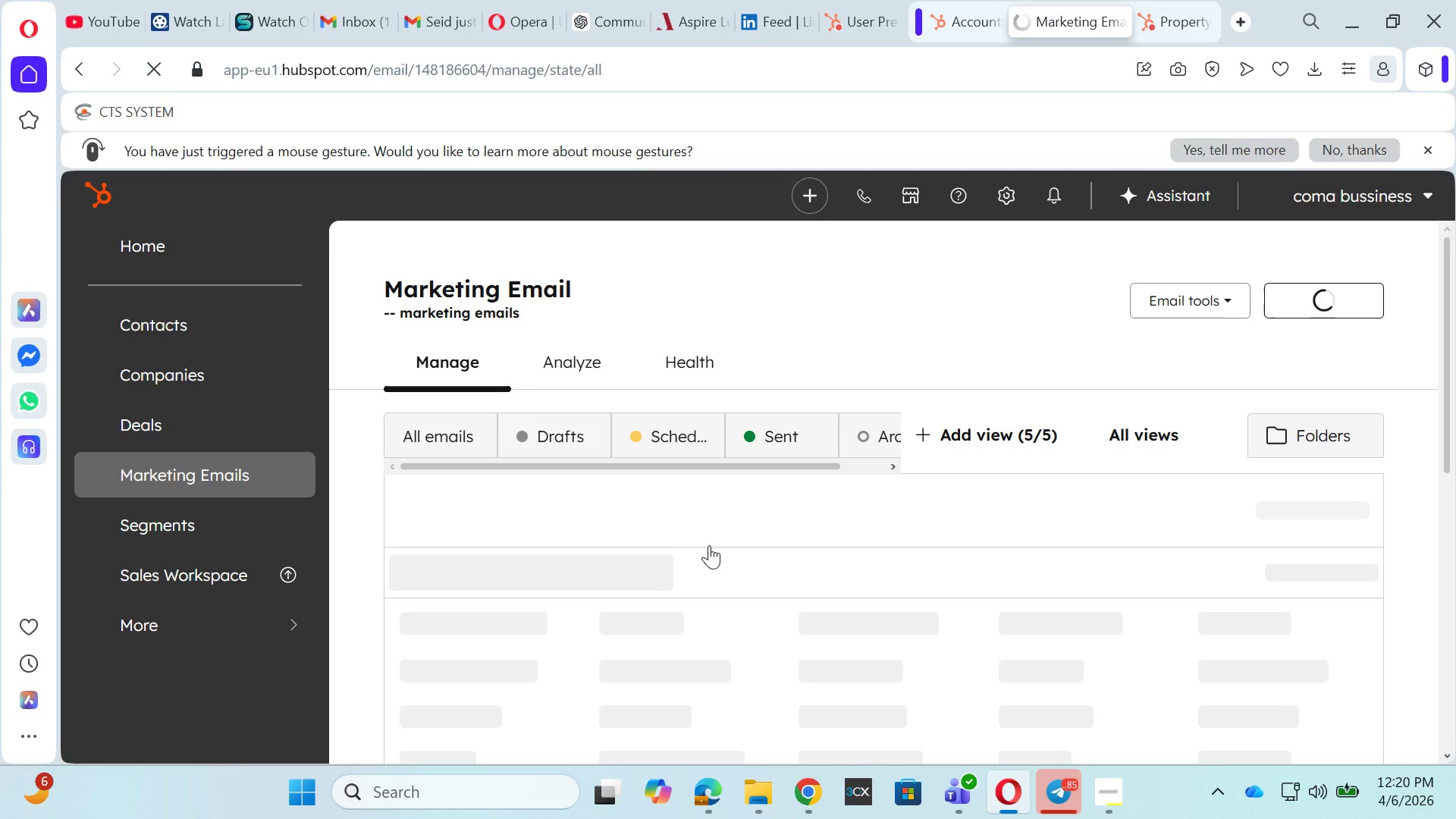 
wait(11.94)
 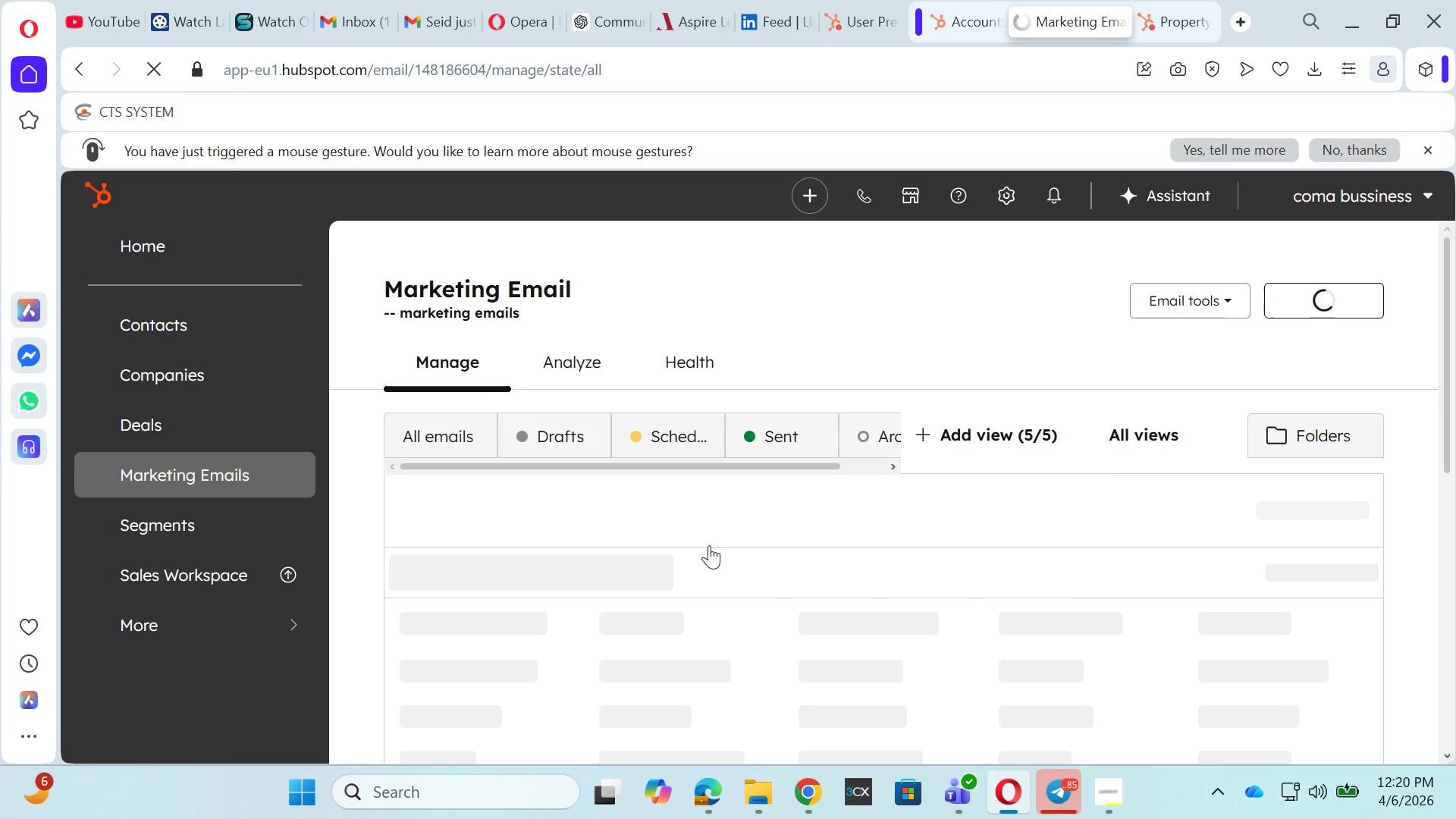 
scroll: coordinate [688, 583], scroll_direction: down, amount: 2.0
 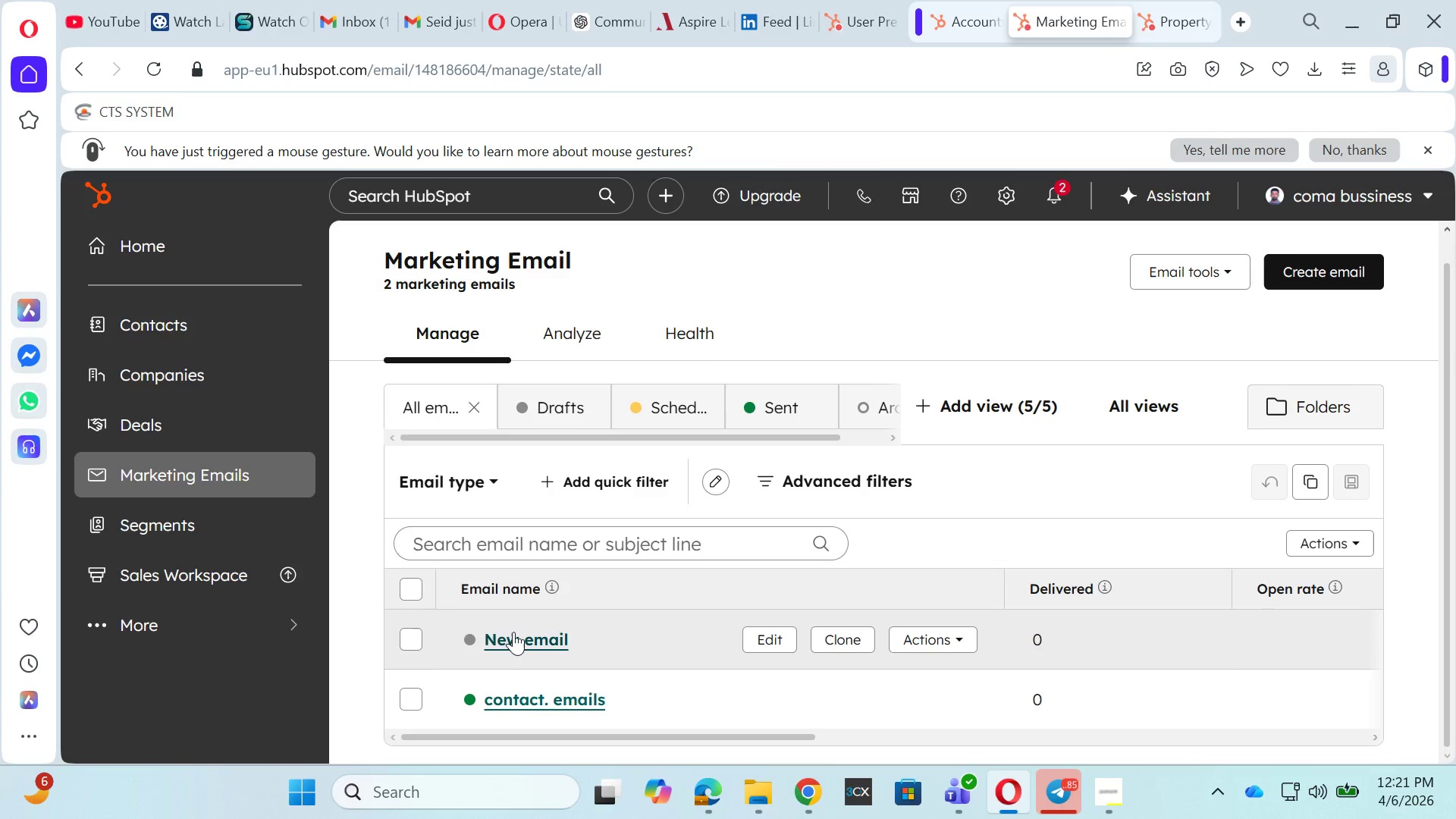 
wait(6.21)
 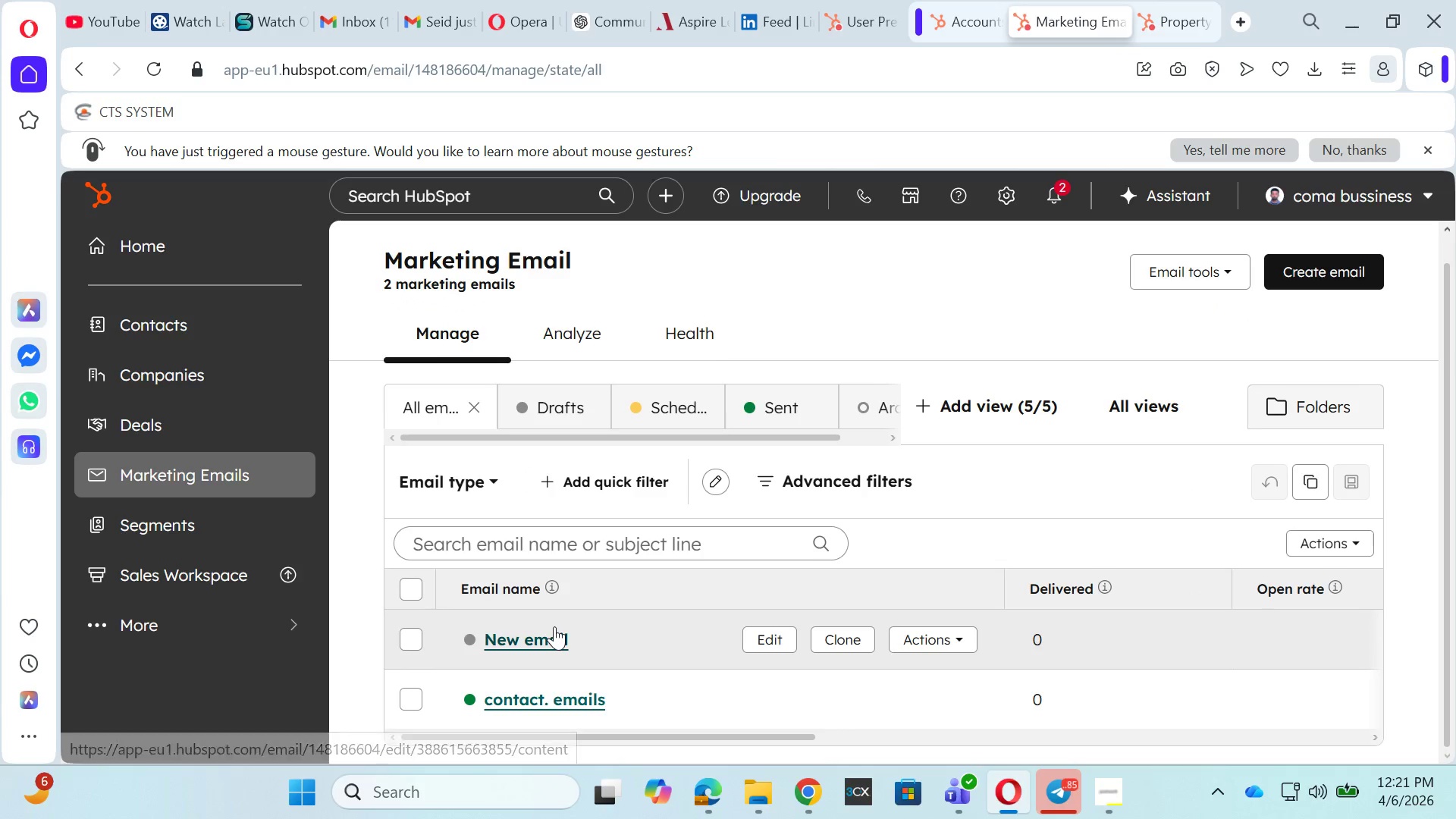 
scroll: coordinate [707, 509], scroll_direction: down, amount: 1.0
 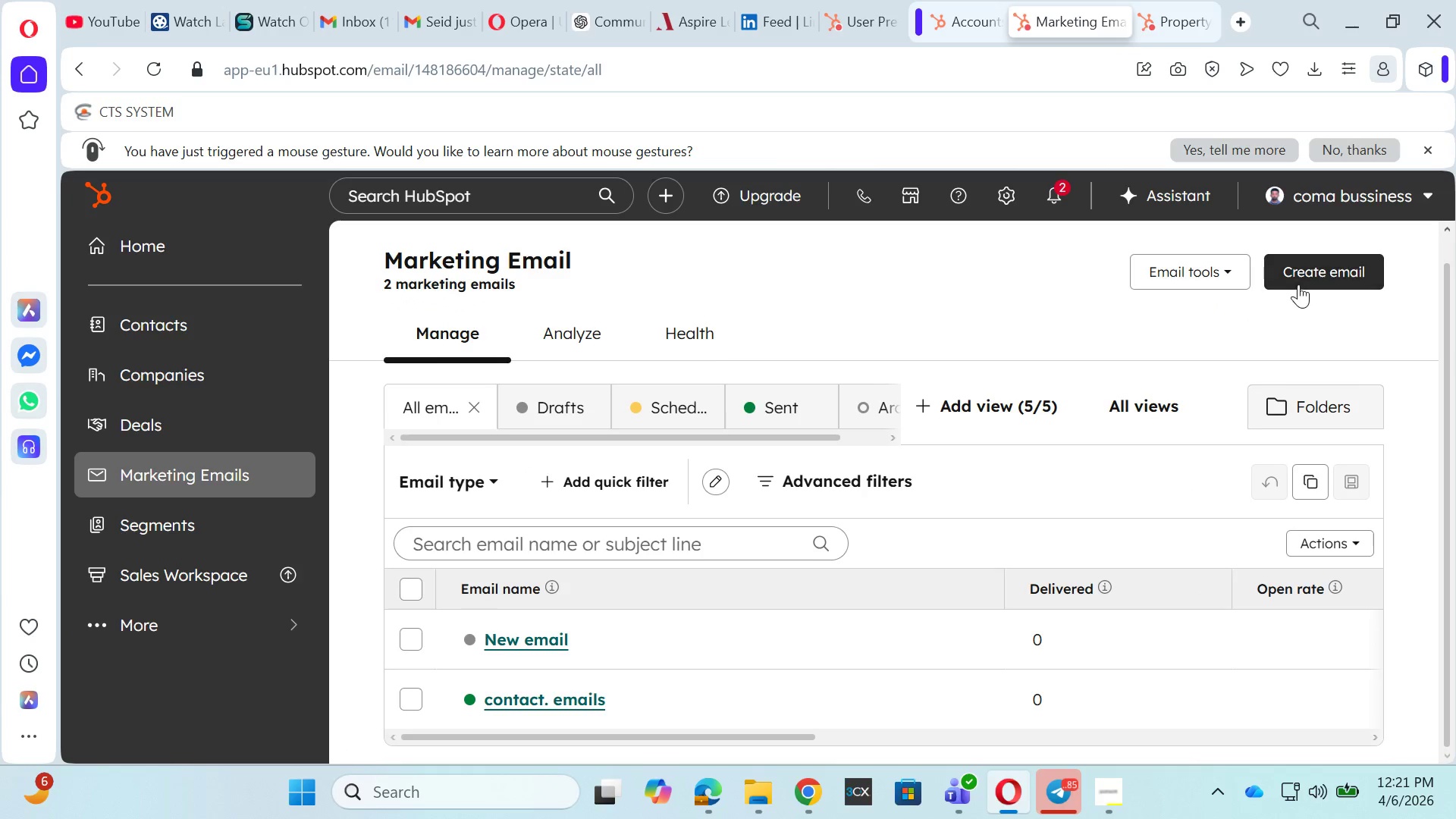 
left_click([1305, 271])
 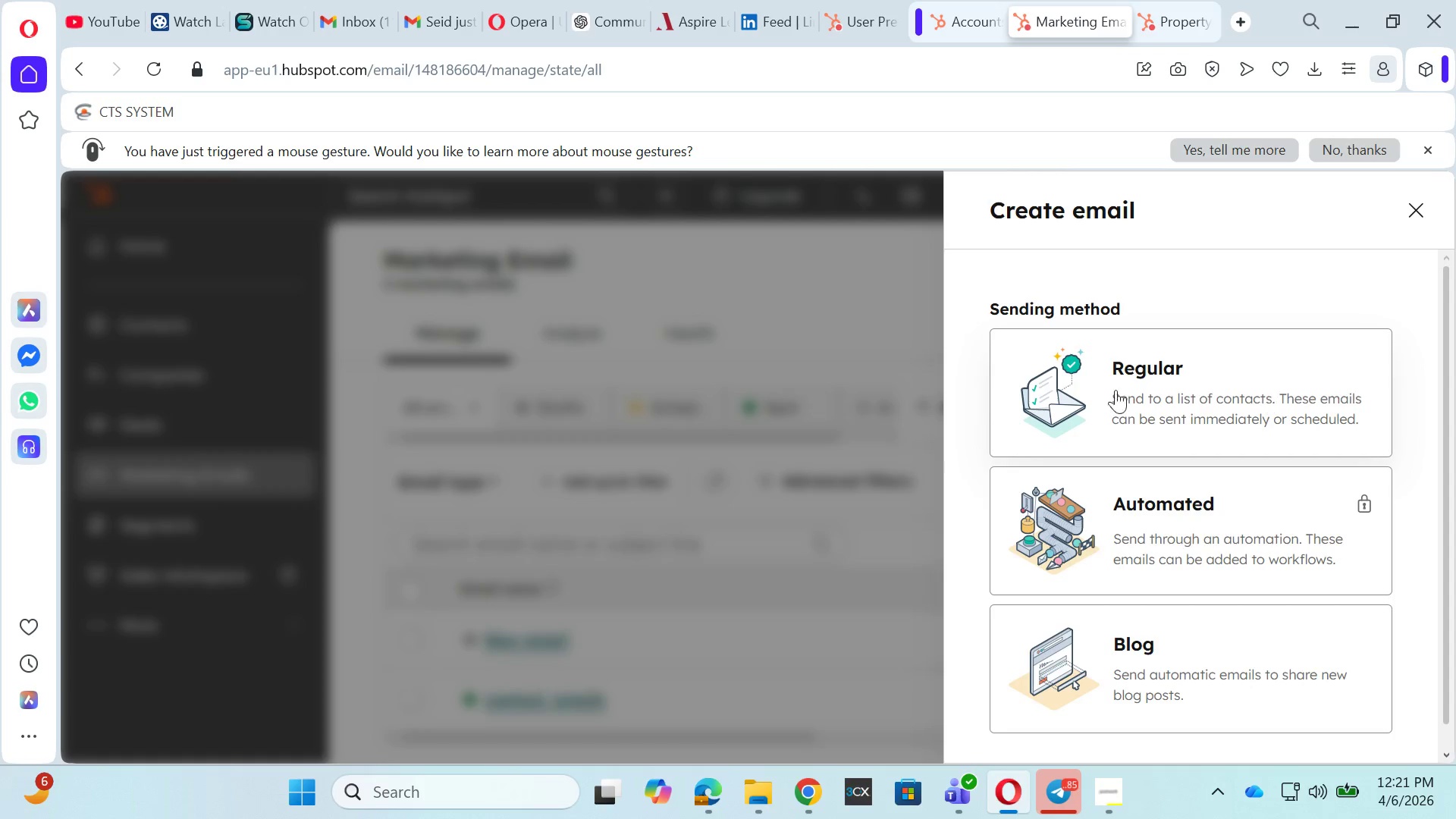 
left_click([1163, 387])
 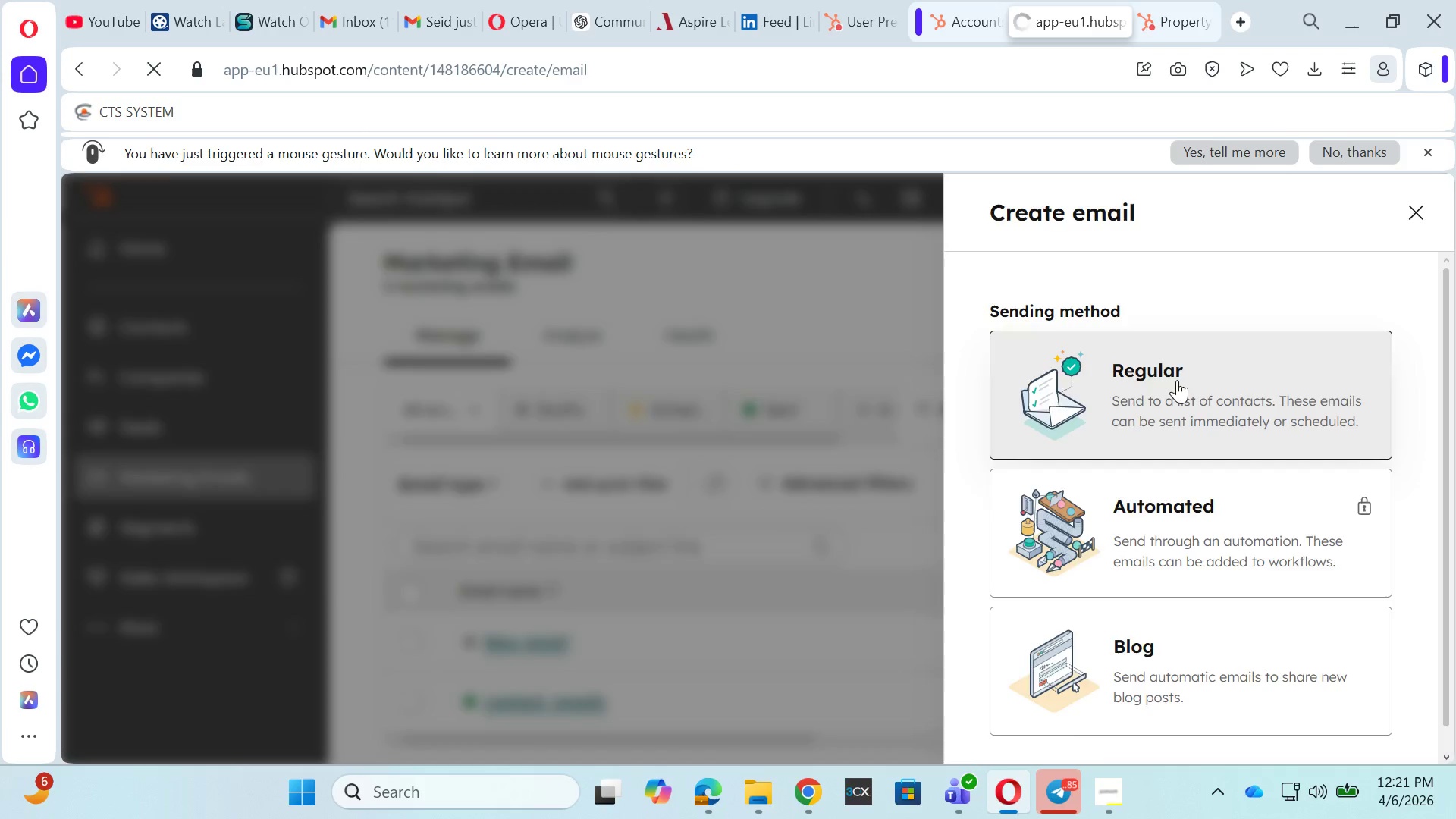 
mouse_move([1236, 374])
 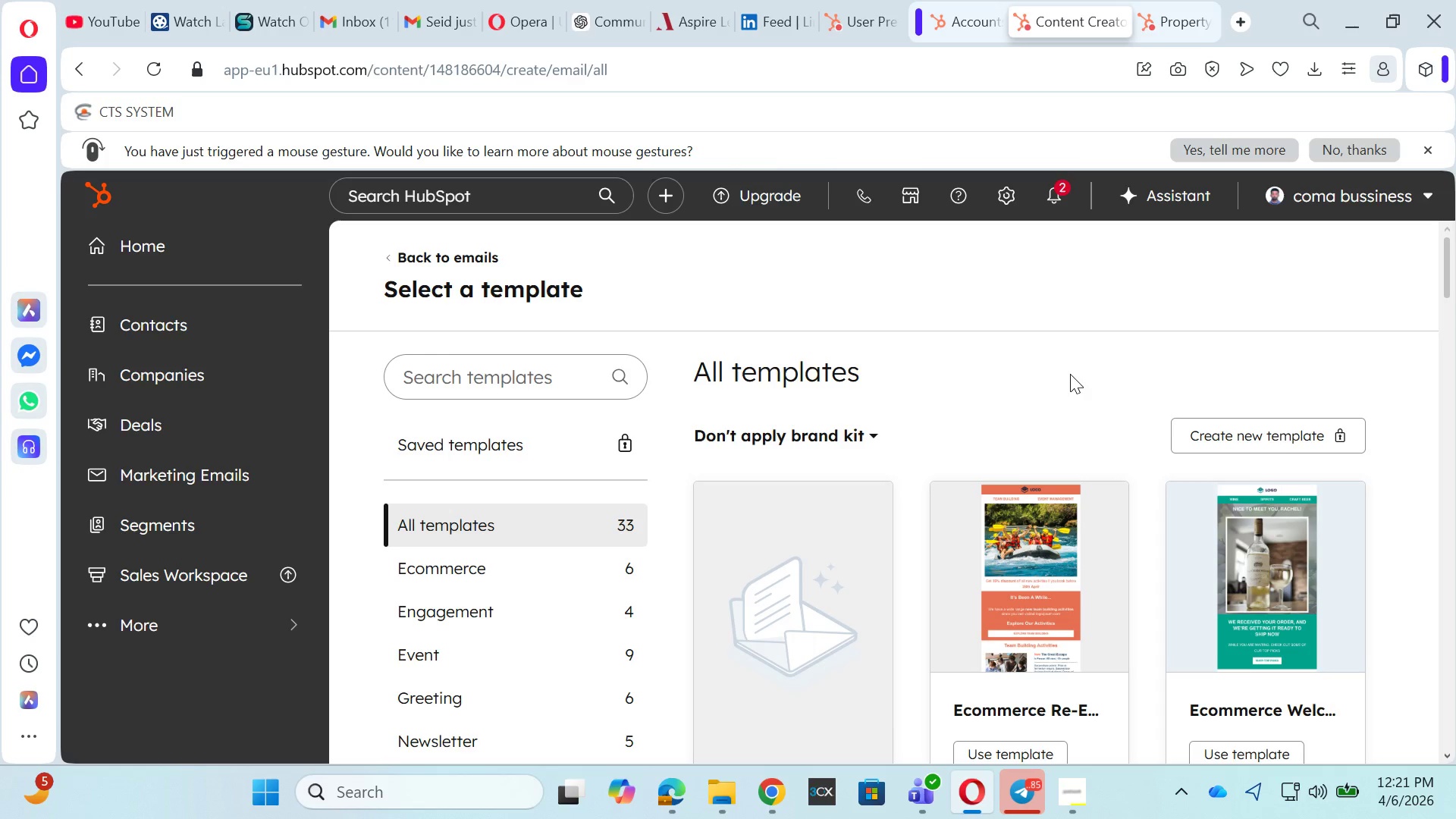 
scroll: coordinate [1068, 386], scroll_direction: down, amount: 3.0
 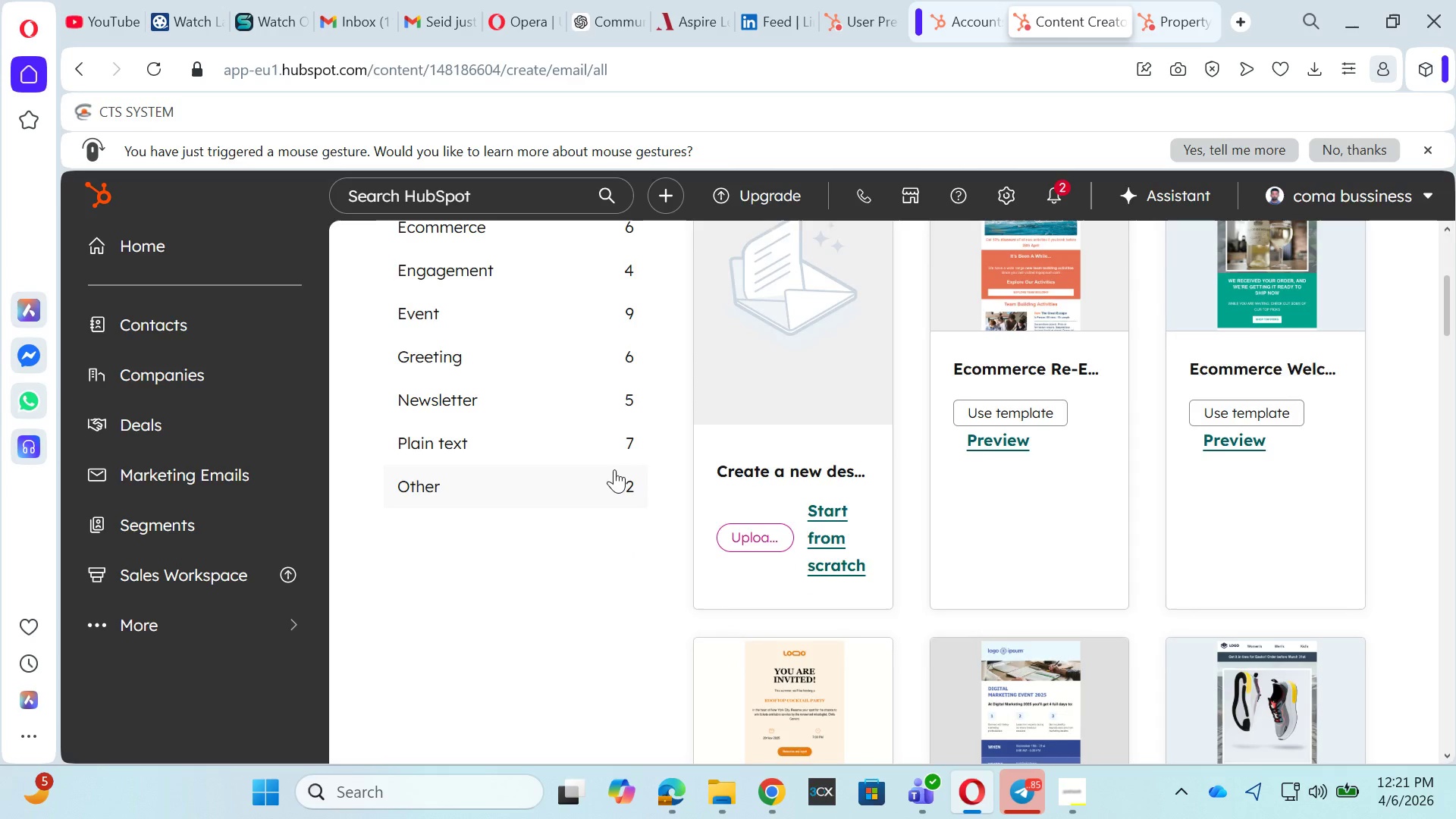 
scroll: coordinate [607, 469], scroll_direction: up, amount: 2.0
 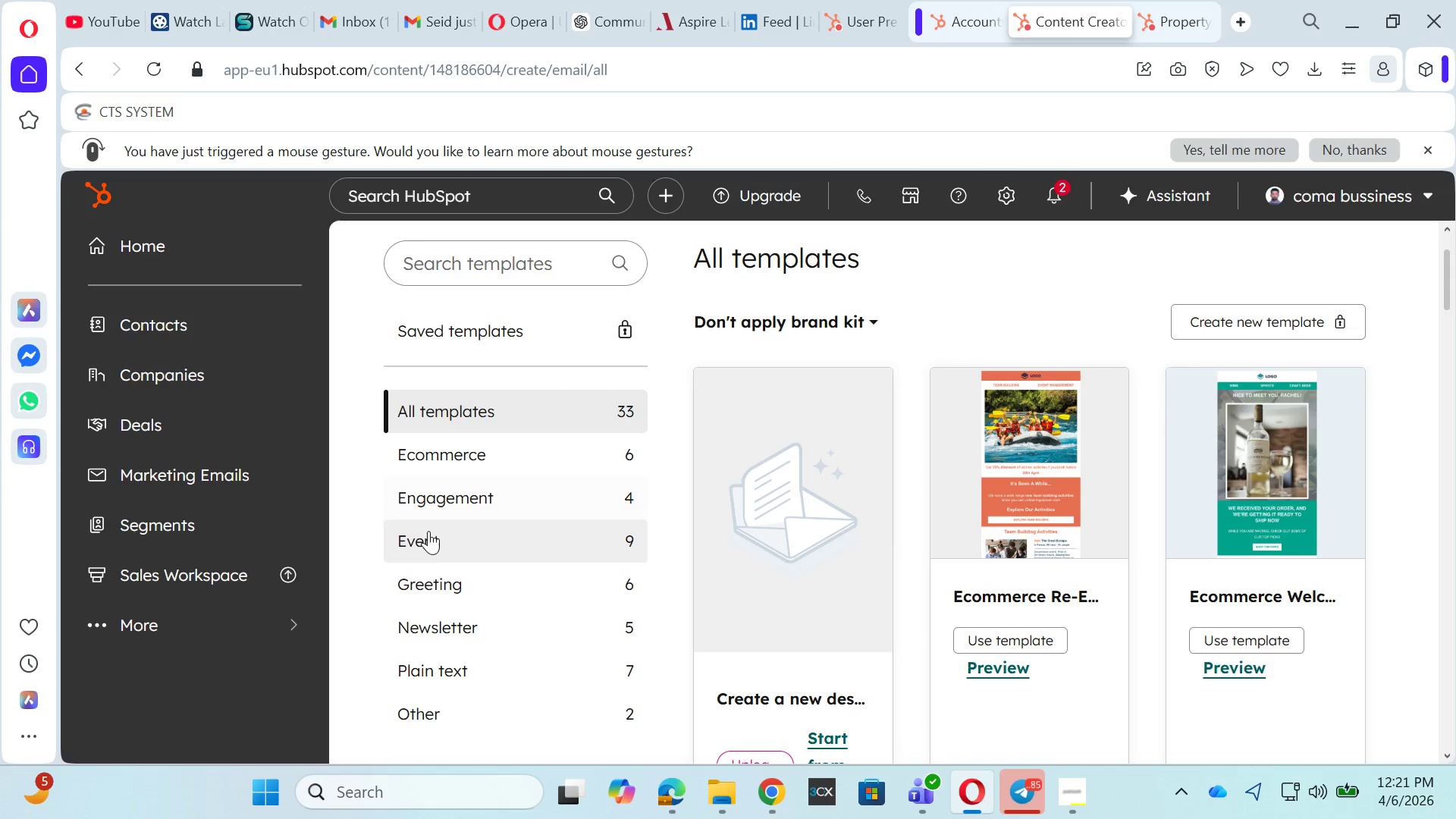 
scroll: coordinate [435, 578], scroll_direction: down, amount: 1.0
 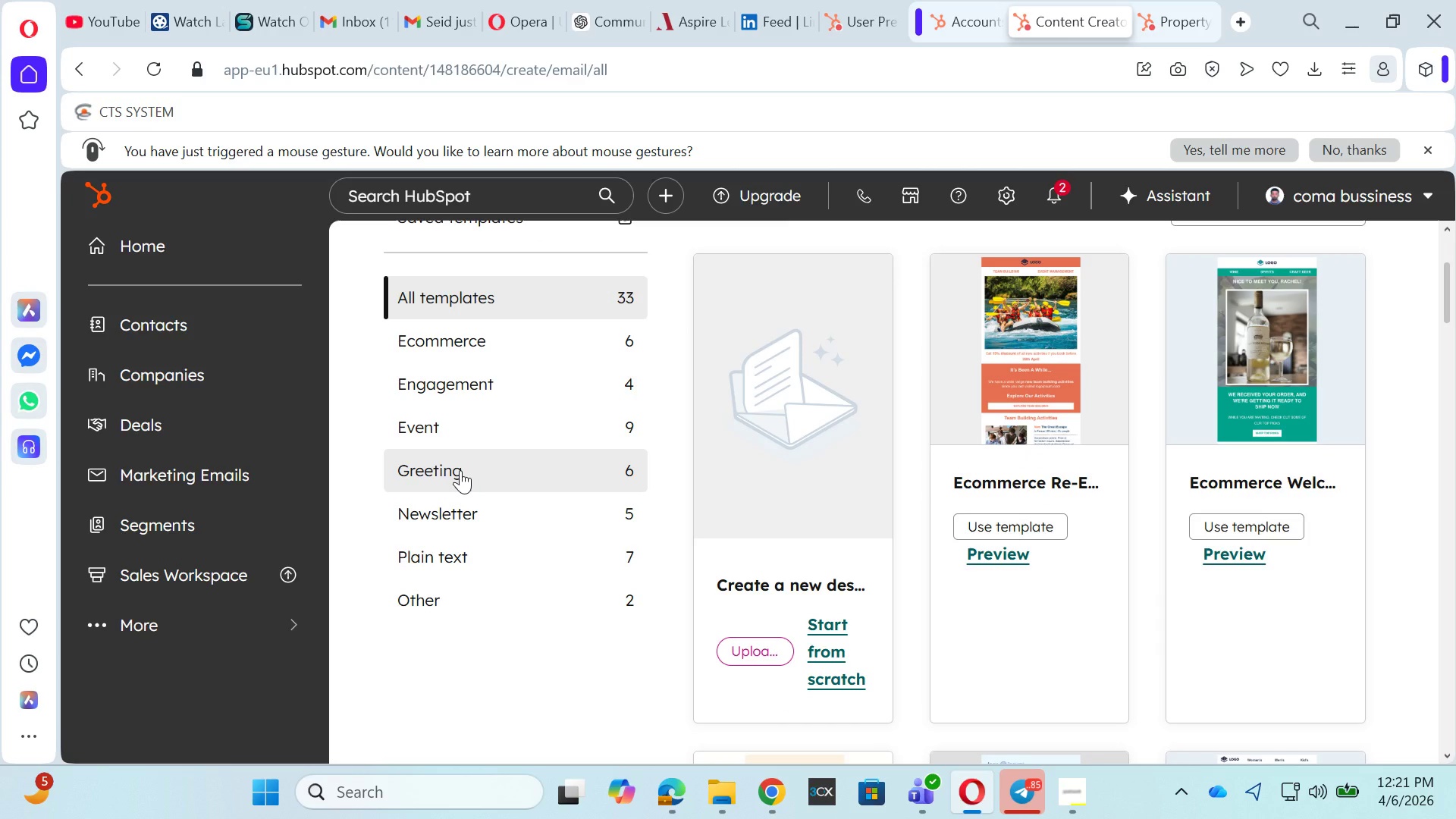 
left_click([460, 470])
 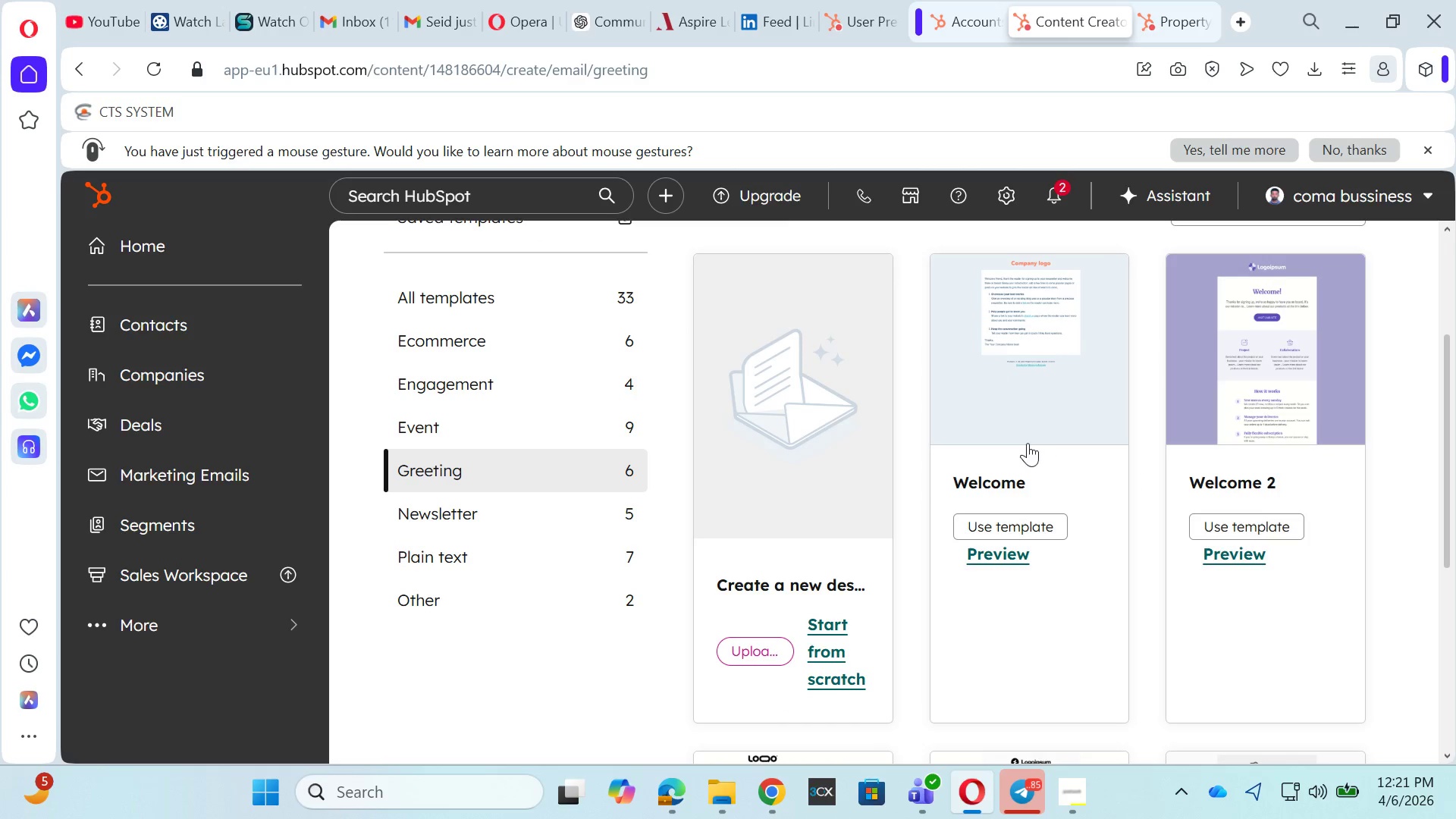 
scroll: coordinate [1002, 591], scroll_direction: down, amount: 5.0
 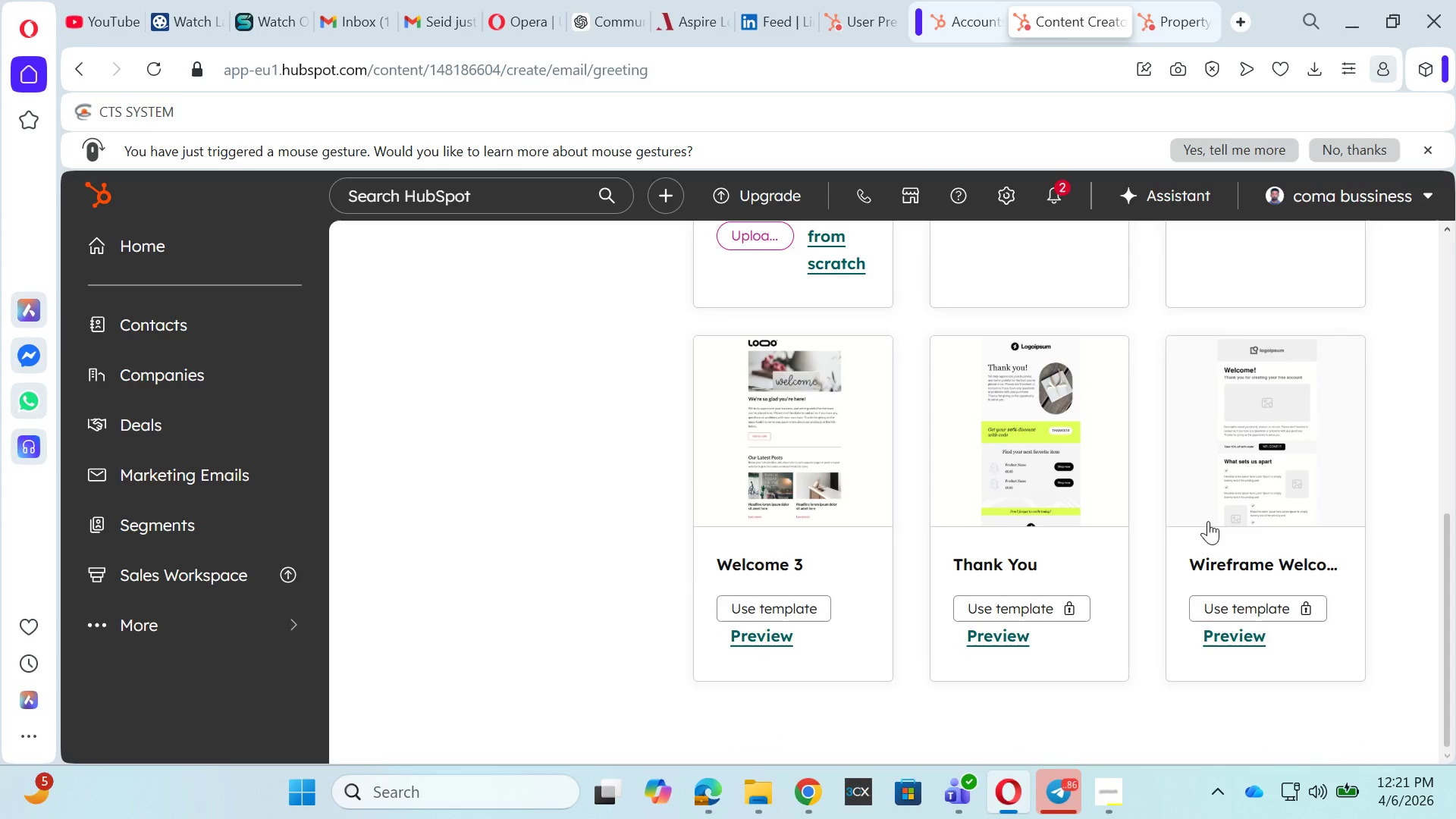 
scroll: coordinate [479, 427], scroll_direction: up, amount: 3.0
 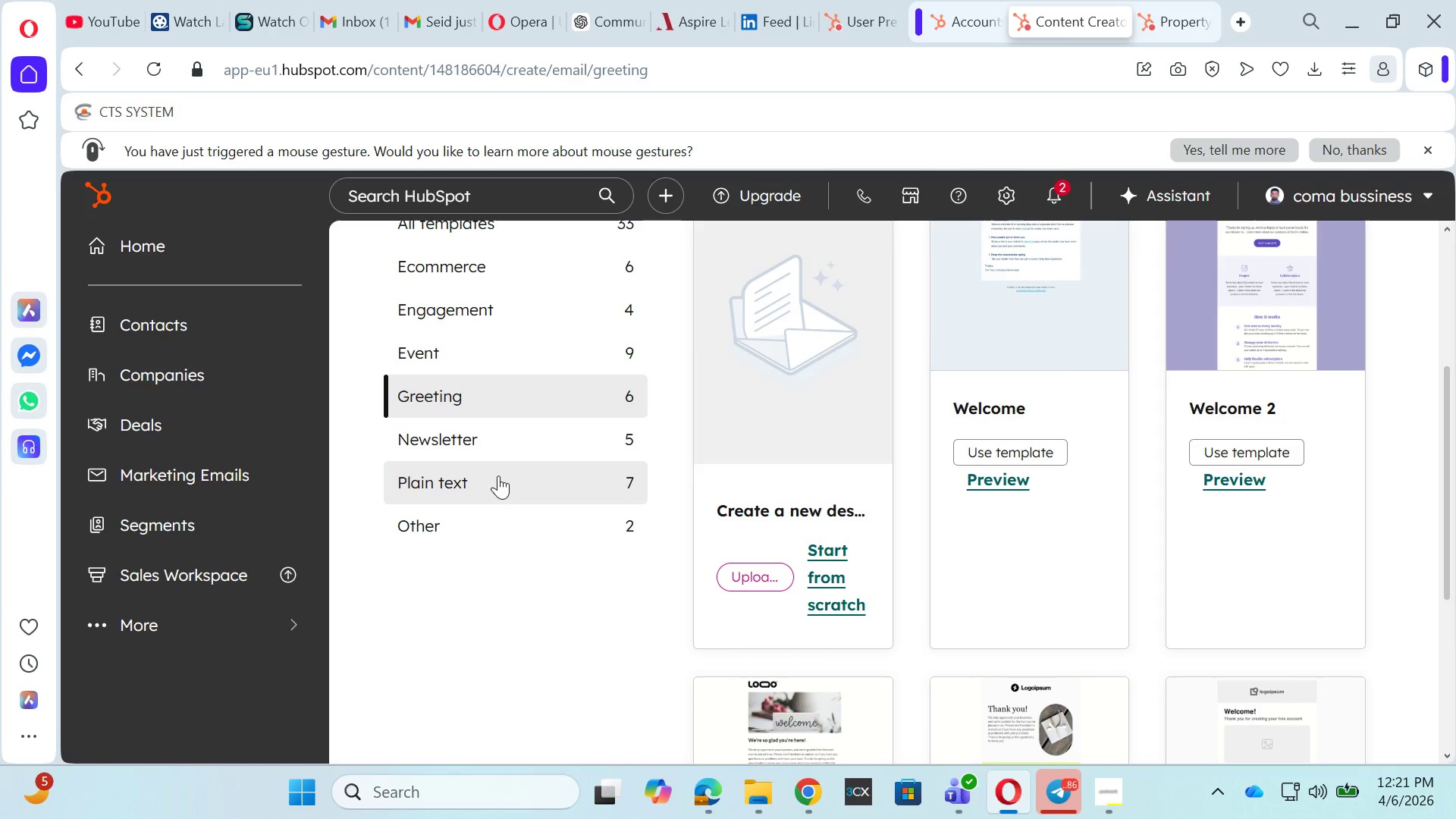 
left_click([498, 475])
 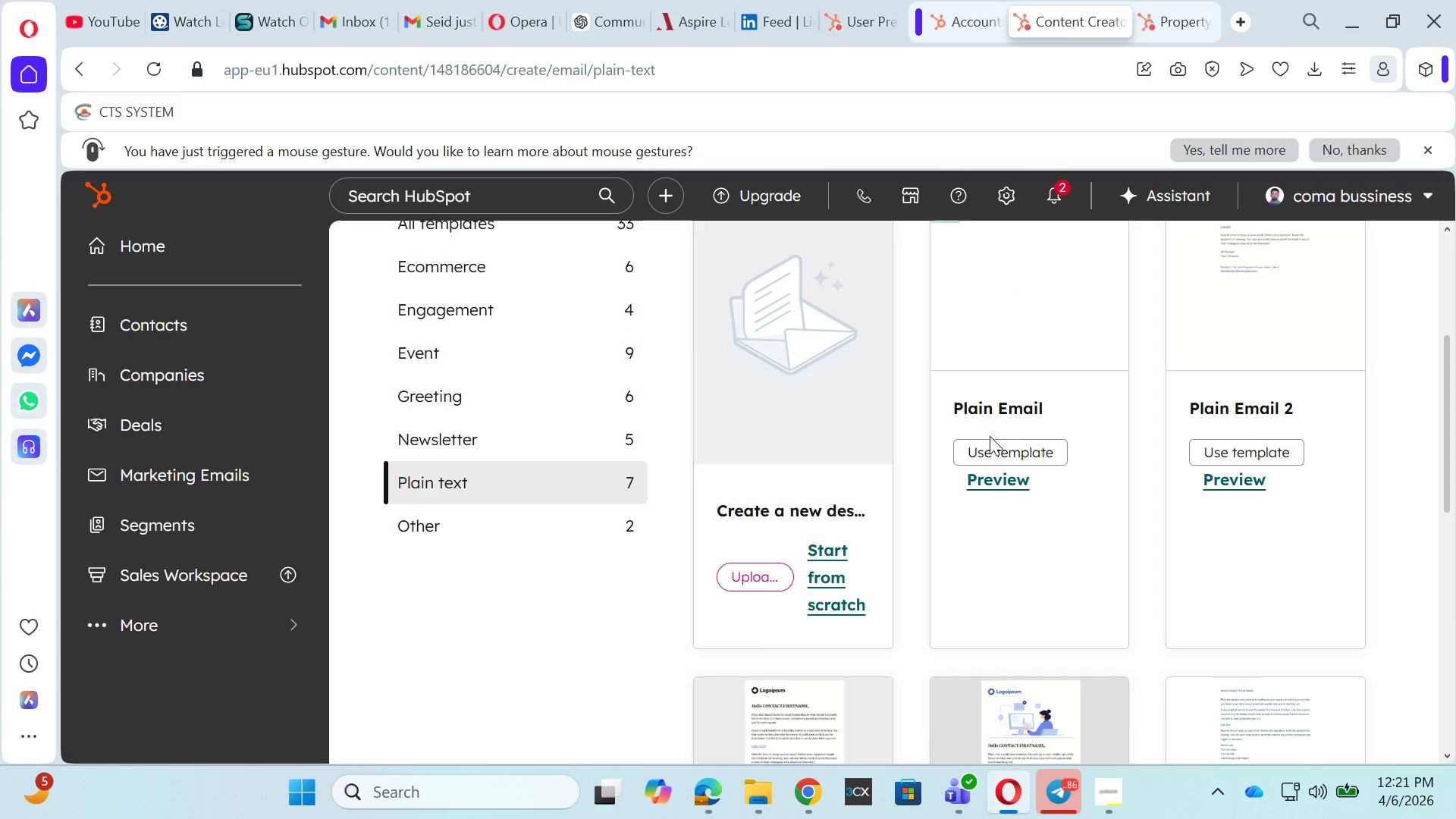 
scroll: coordinate [1040, 476], scroll_direction: up, amount: 2.0
 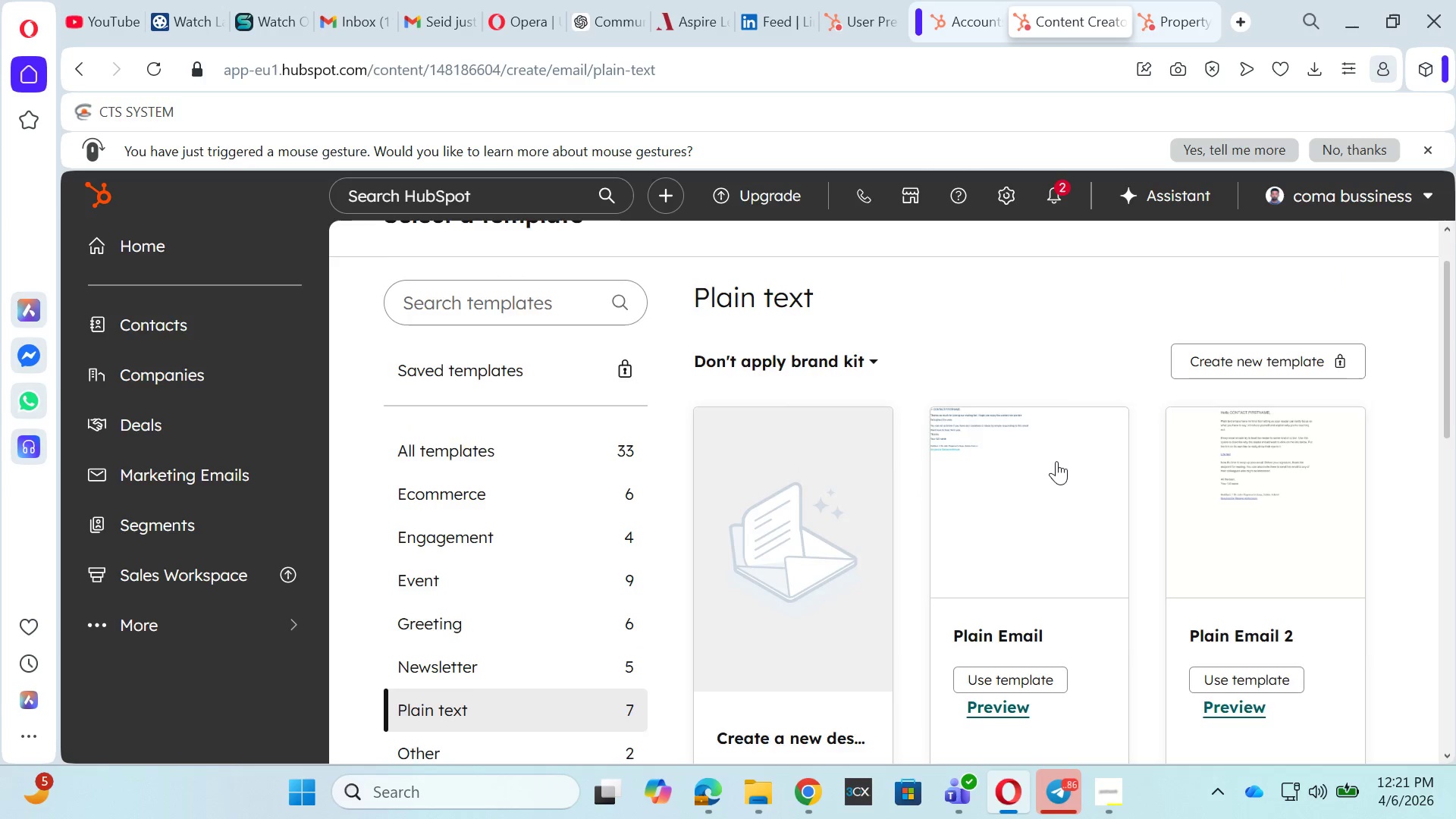 
scroll: coordinate [1222, 536], scroll_direction: down, amount: 7.0
 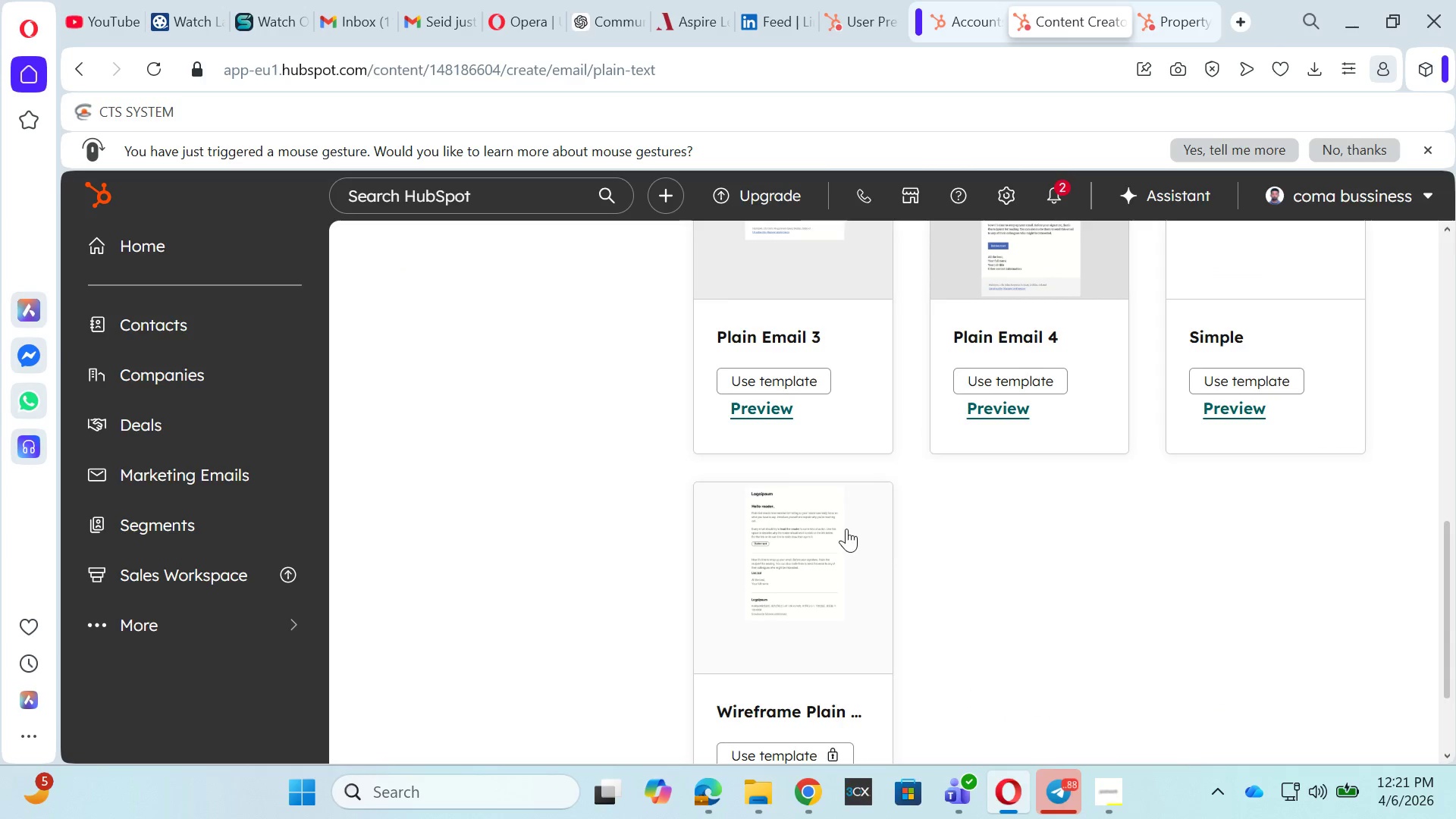 
scroll: coordinate [653, 466], scroll_direction: up, amount: 7.0
 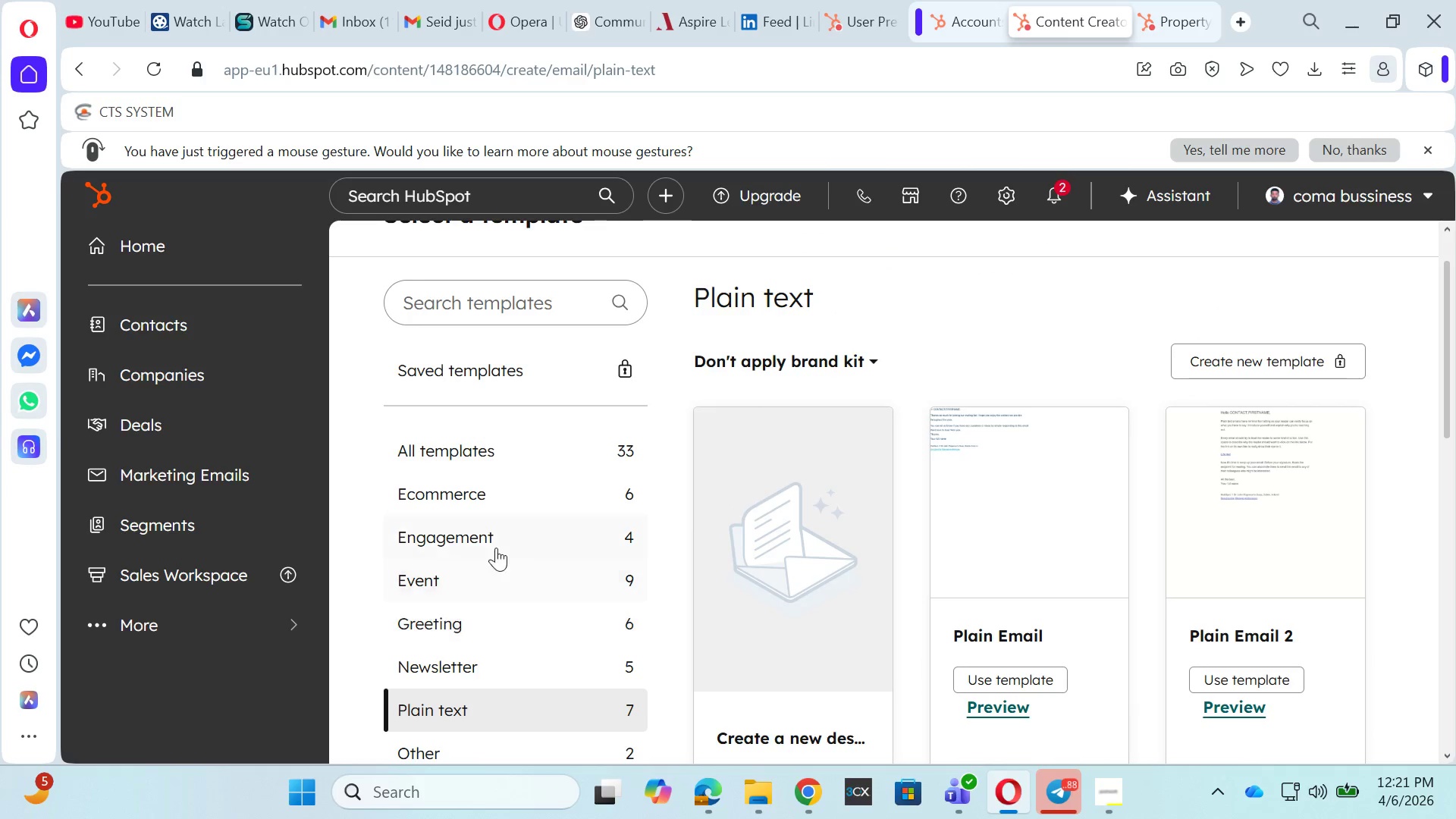 
scroll: coordinate [491, 560], scroll_direction: down, amount: 1.0
 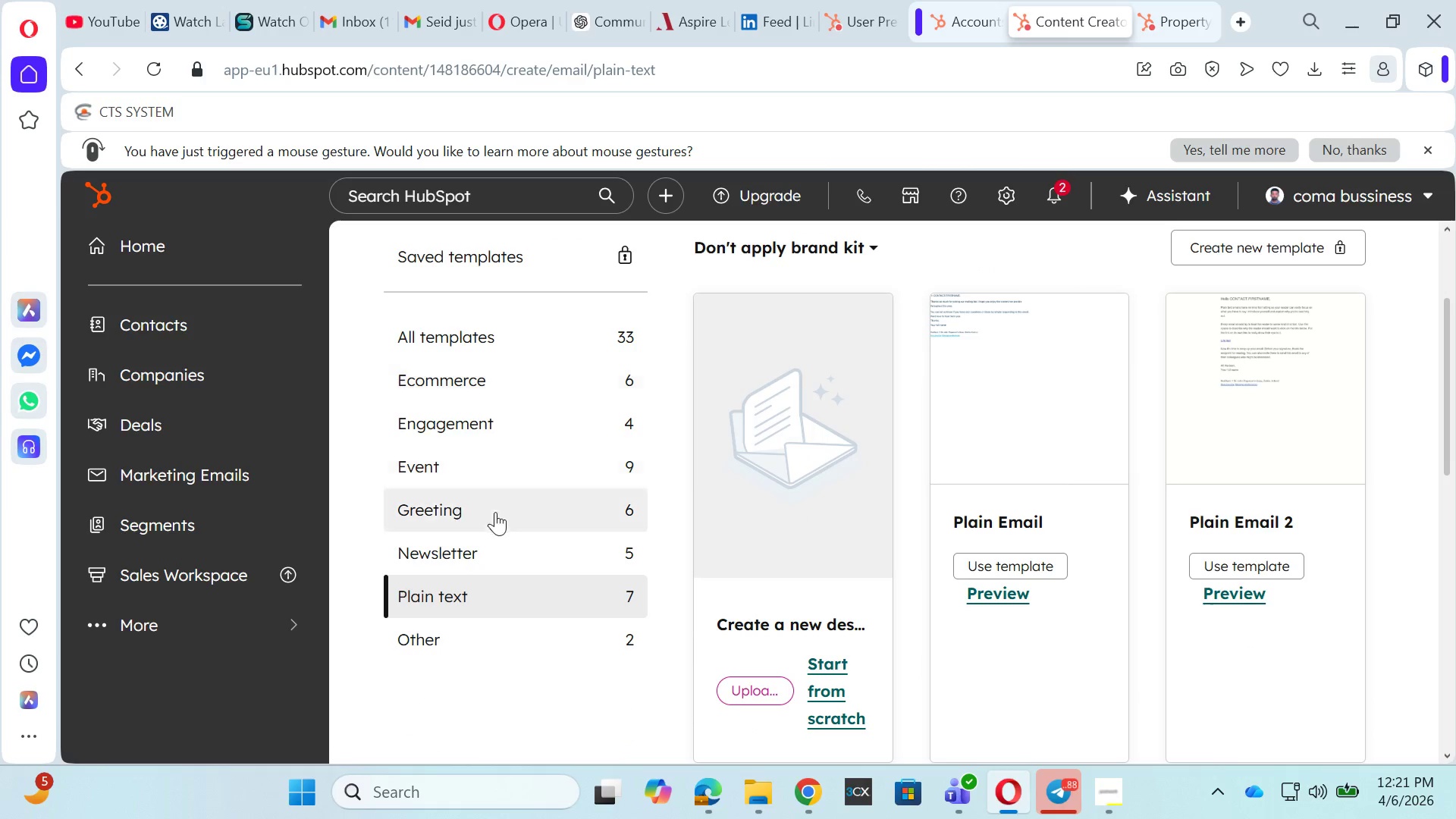 
wait(5.45)
 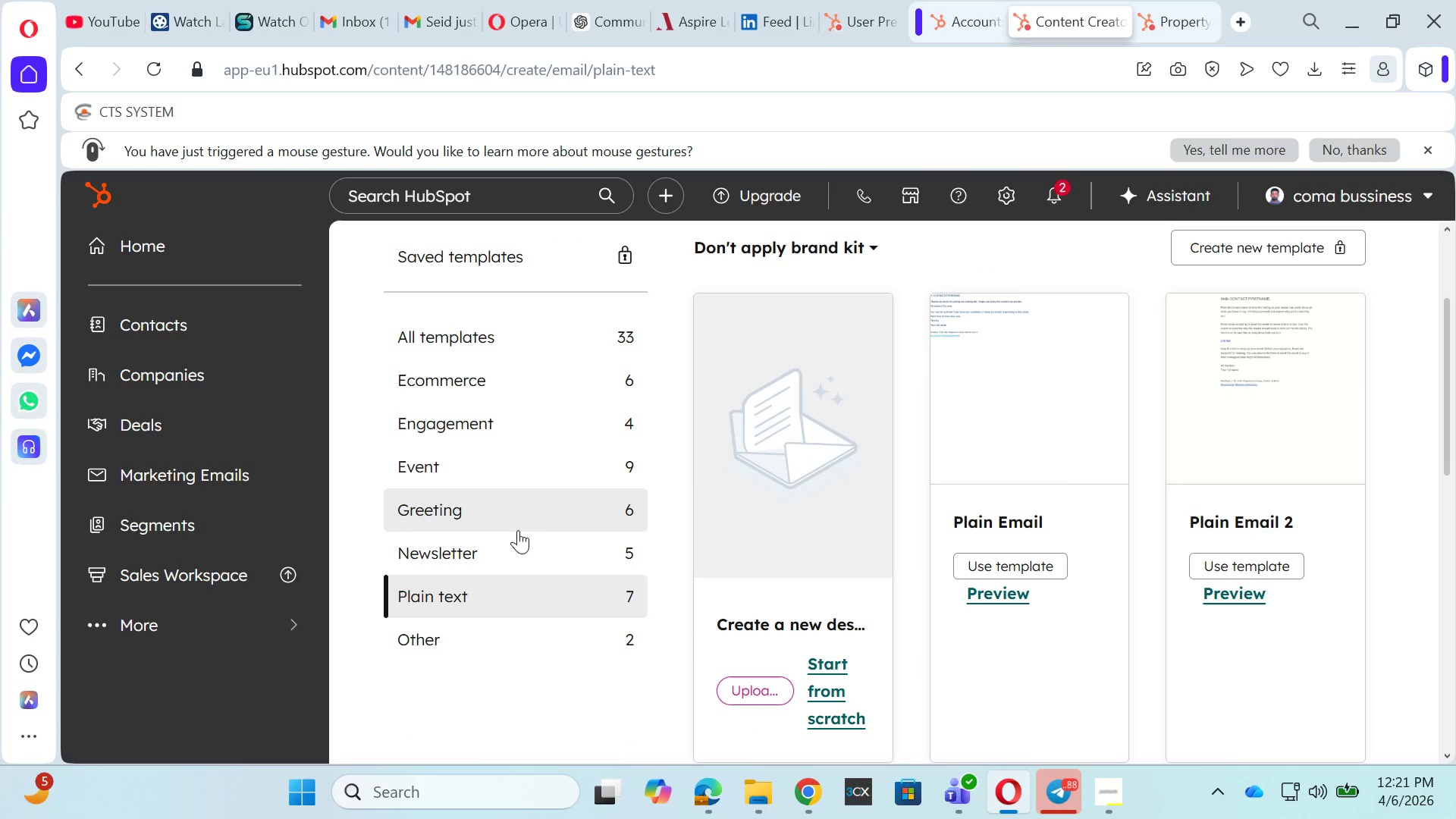 
left_click([466, 503])
 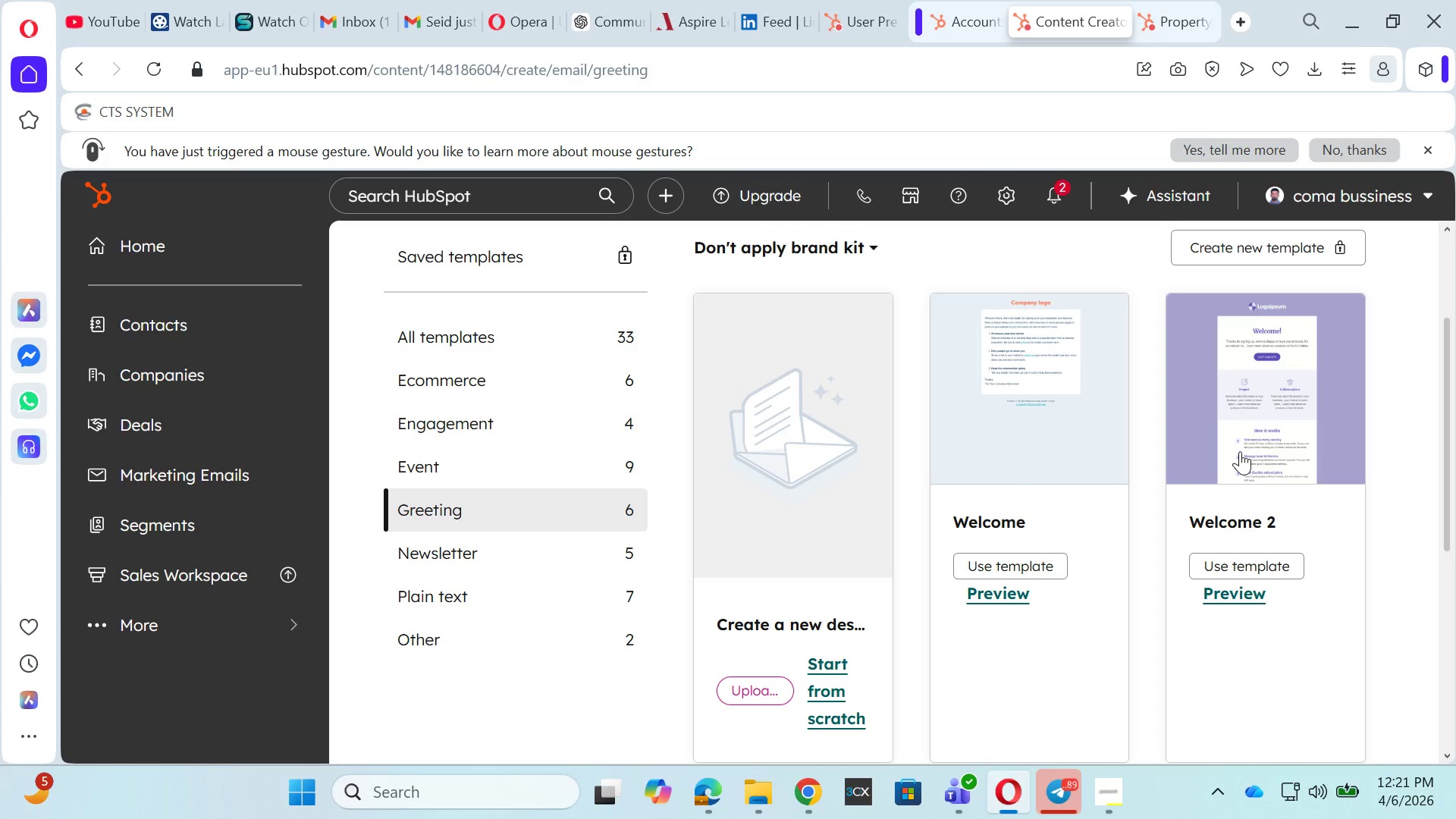 
scroll: coordinate [1081, 505], scroll_direction: down, amount: 4.0
 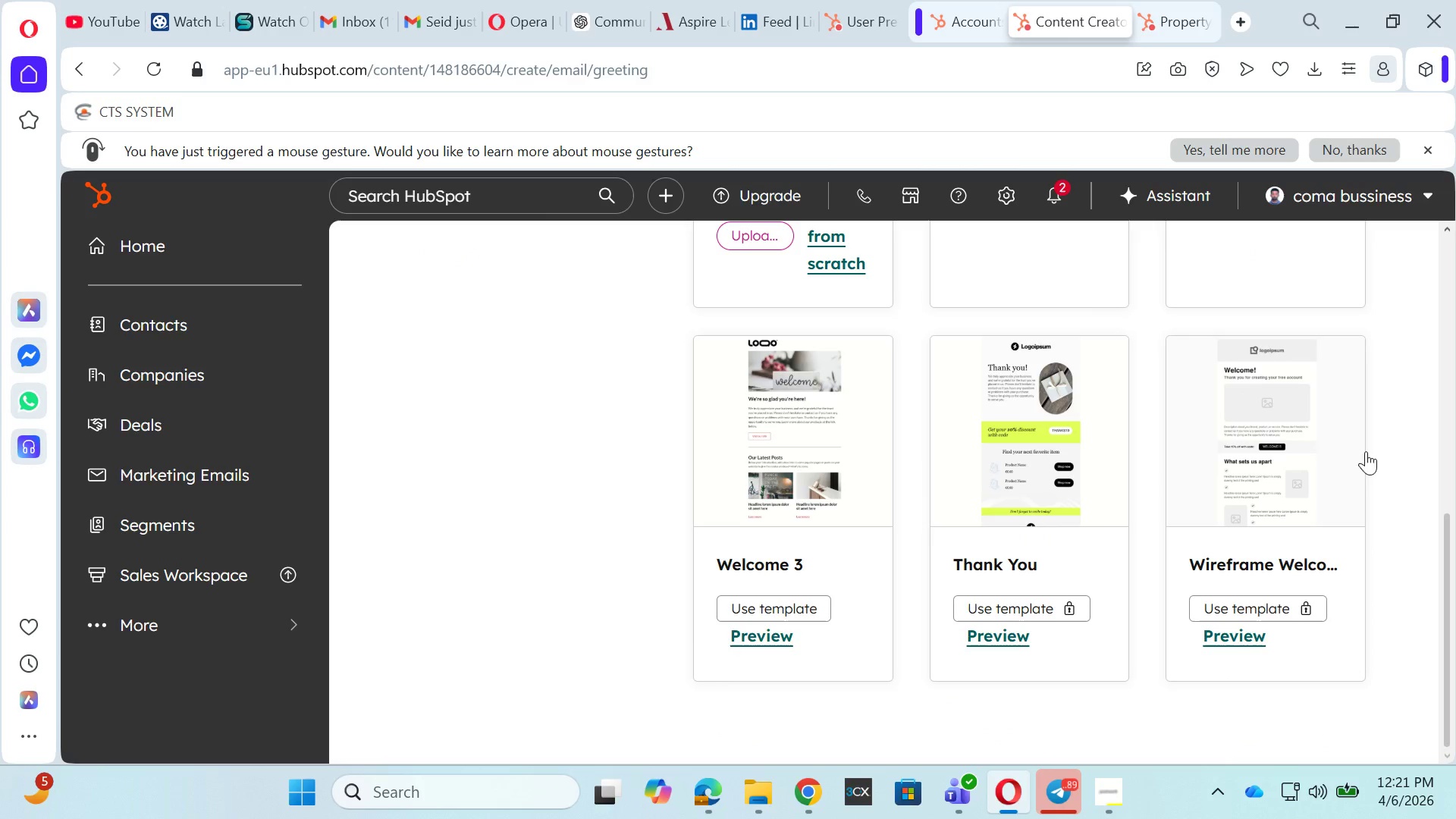 
scroll: coordinate [1263, 453], scroll_direction: up, amount: 5.0
 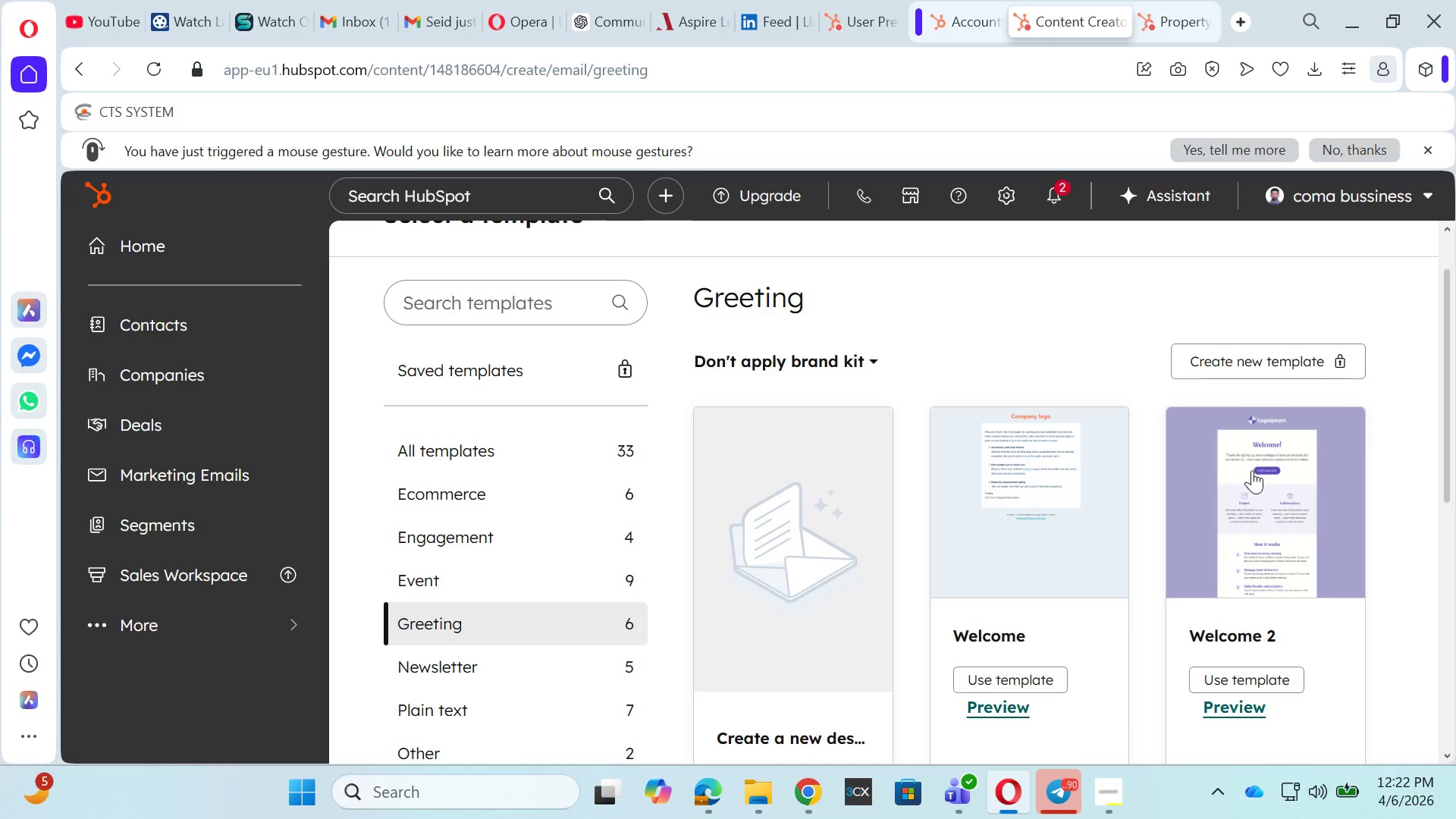 
scroll: coordinate [1251, 475], scroll_direction: down, amount: 1.0
 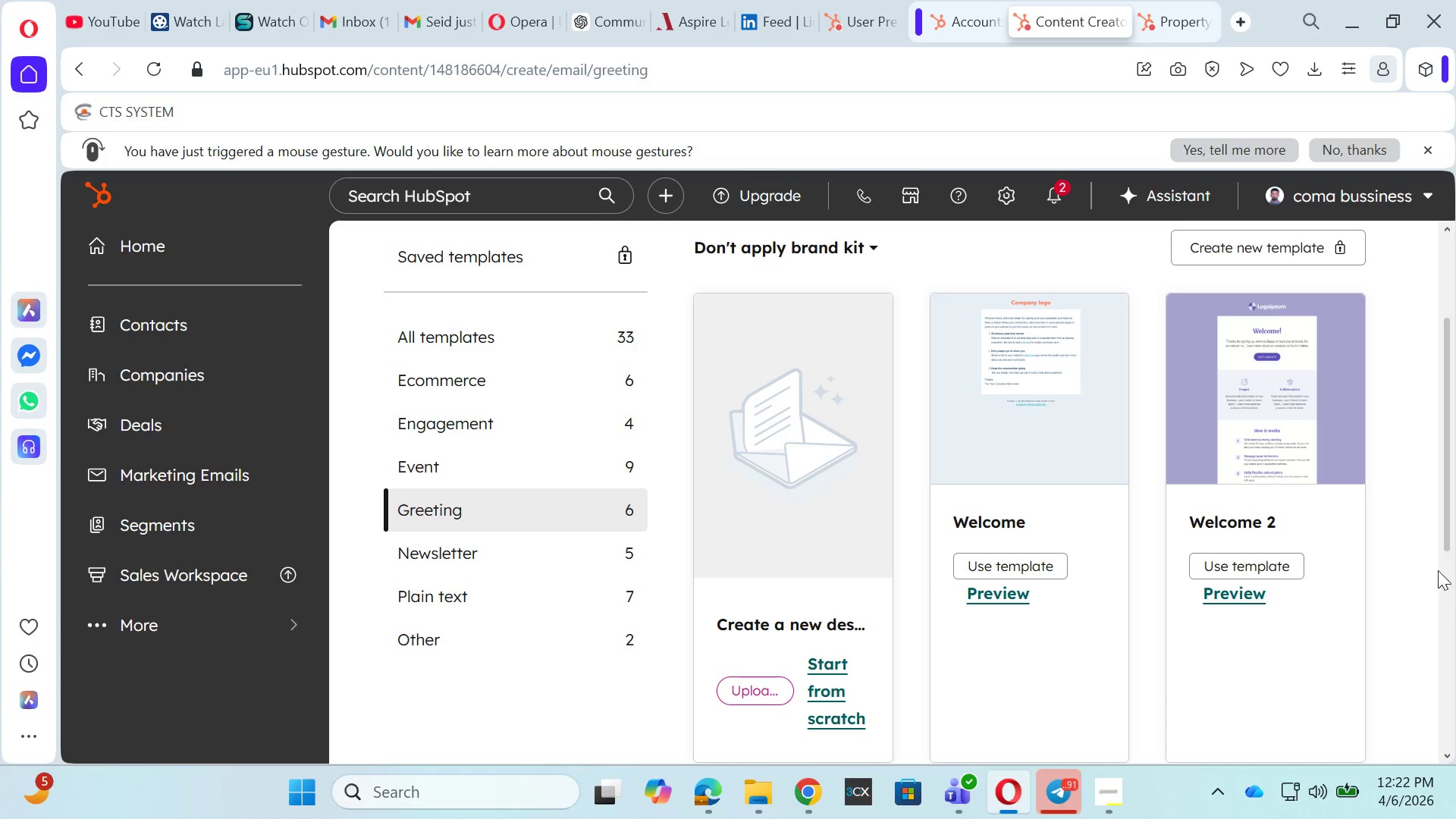 
wait(16.69)
 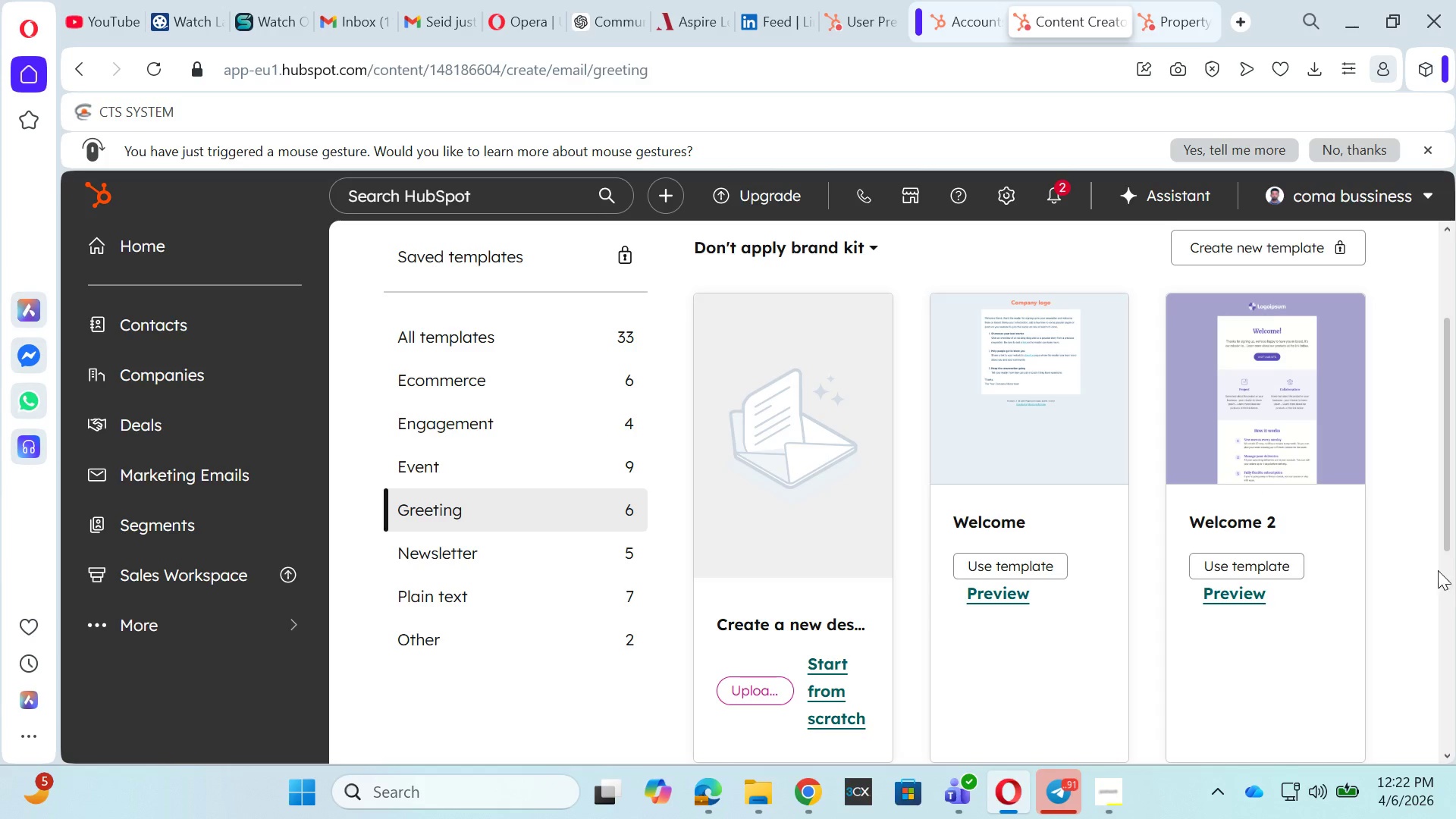 
left_click([1253, 560])
 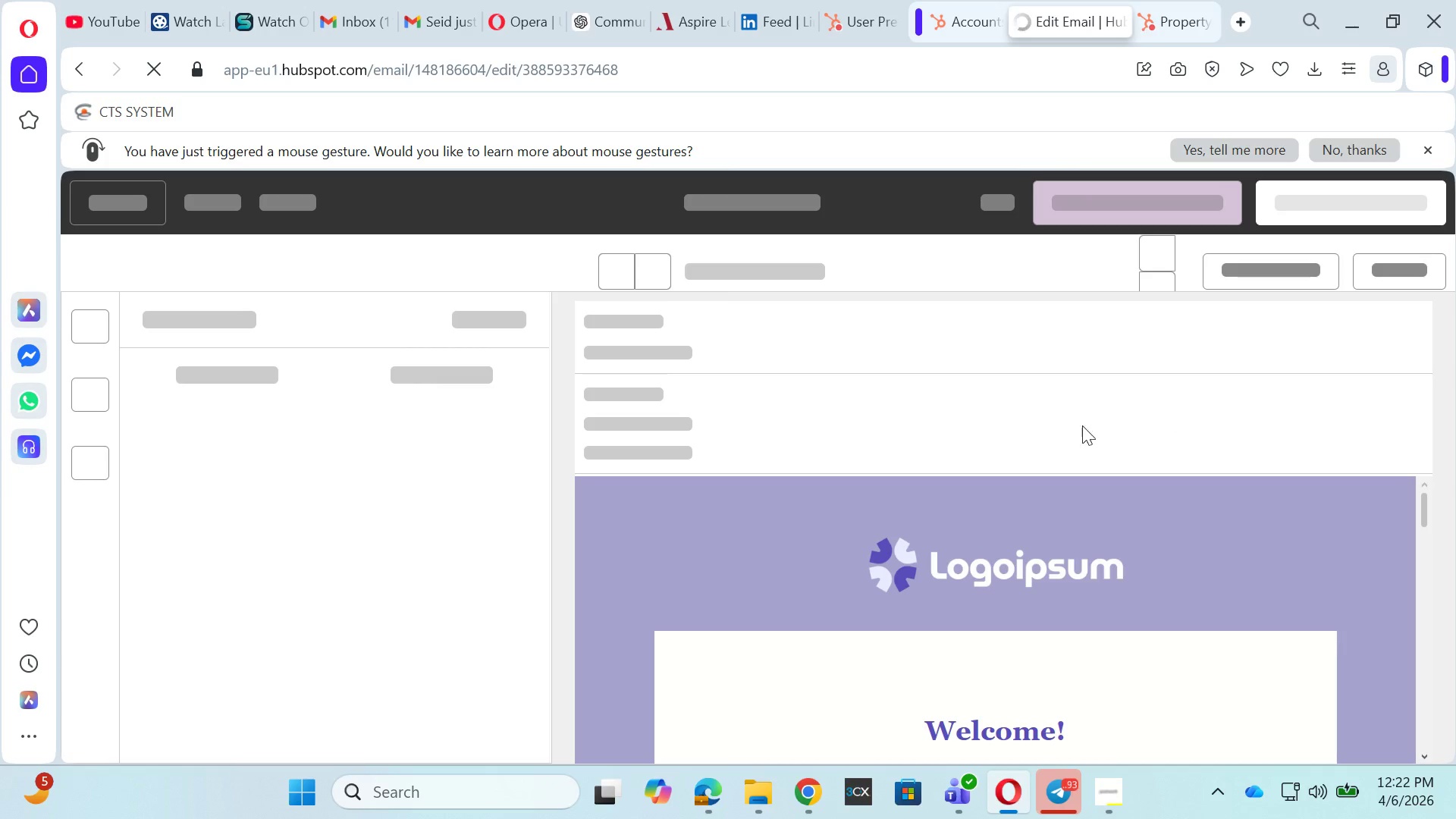 
wait(5.39)
 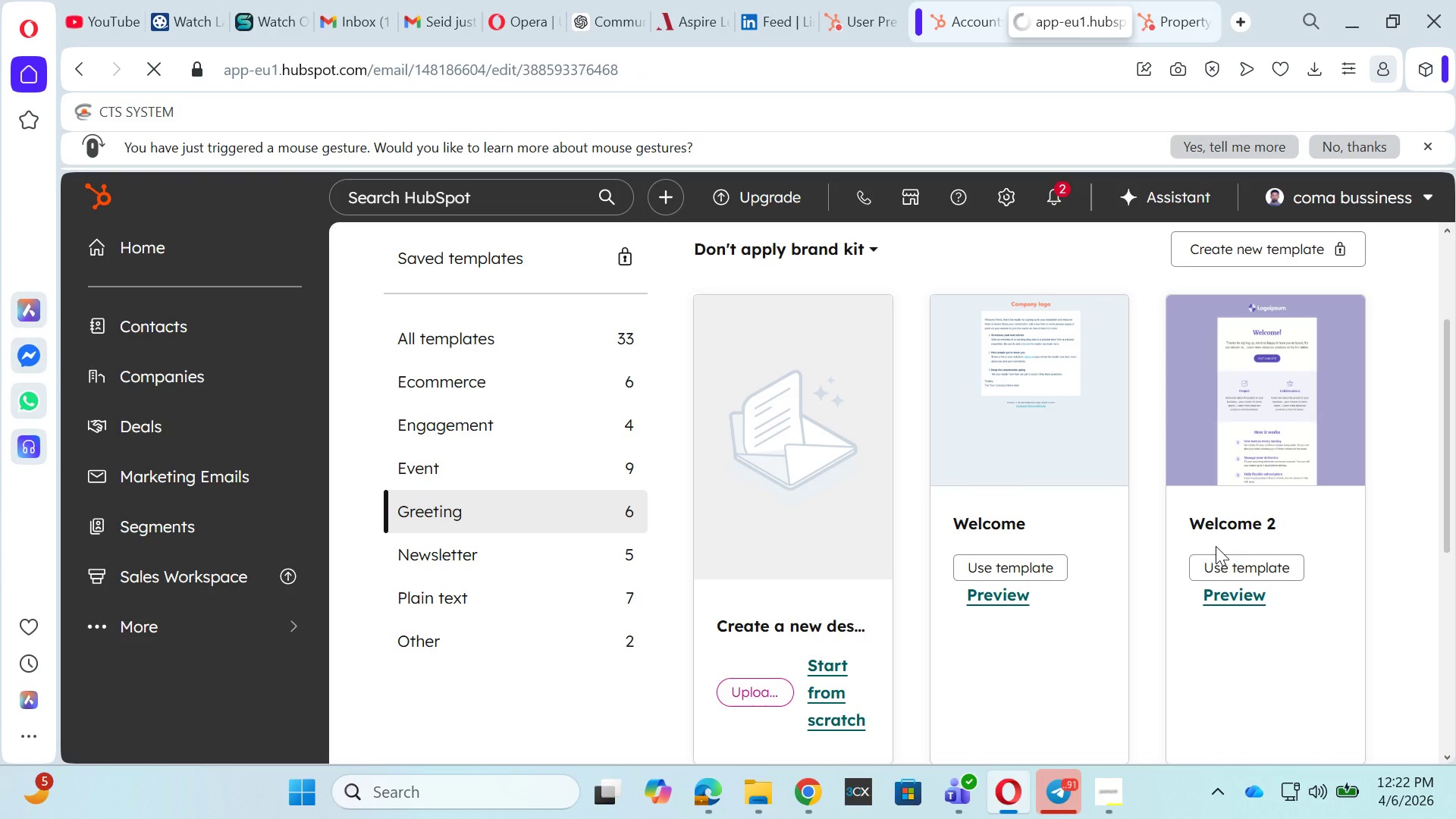 
mouse_move([968, 402])
 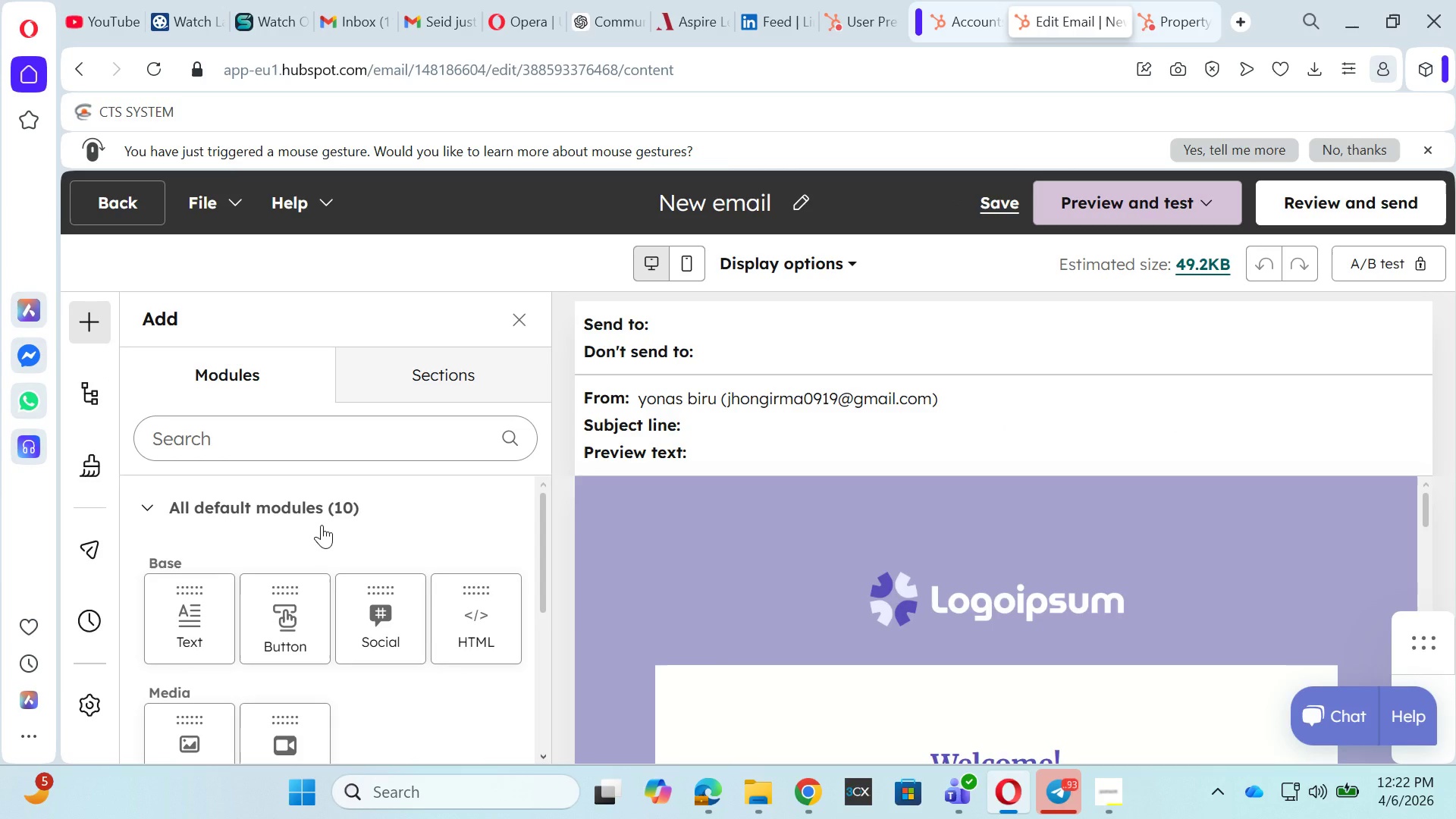 
wait(12.84)
 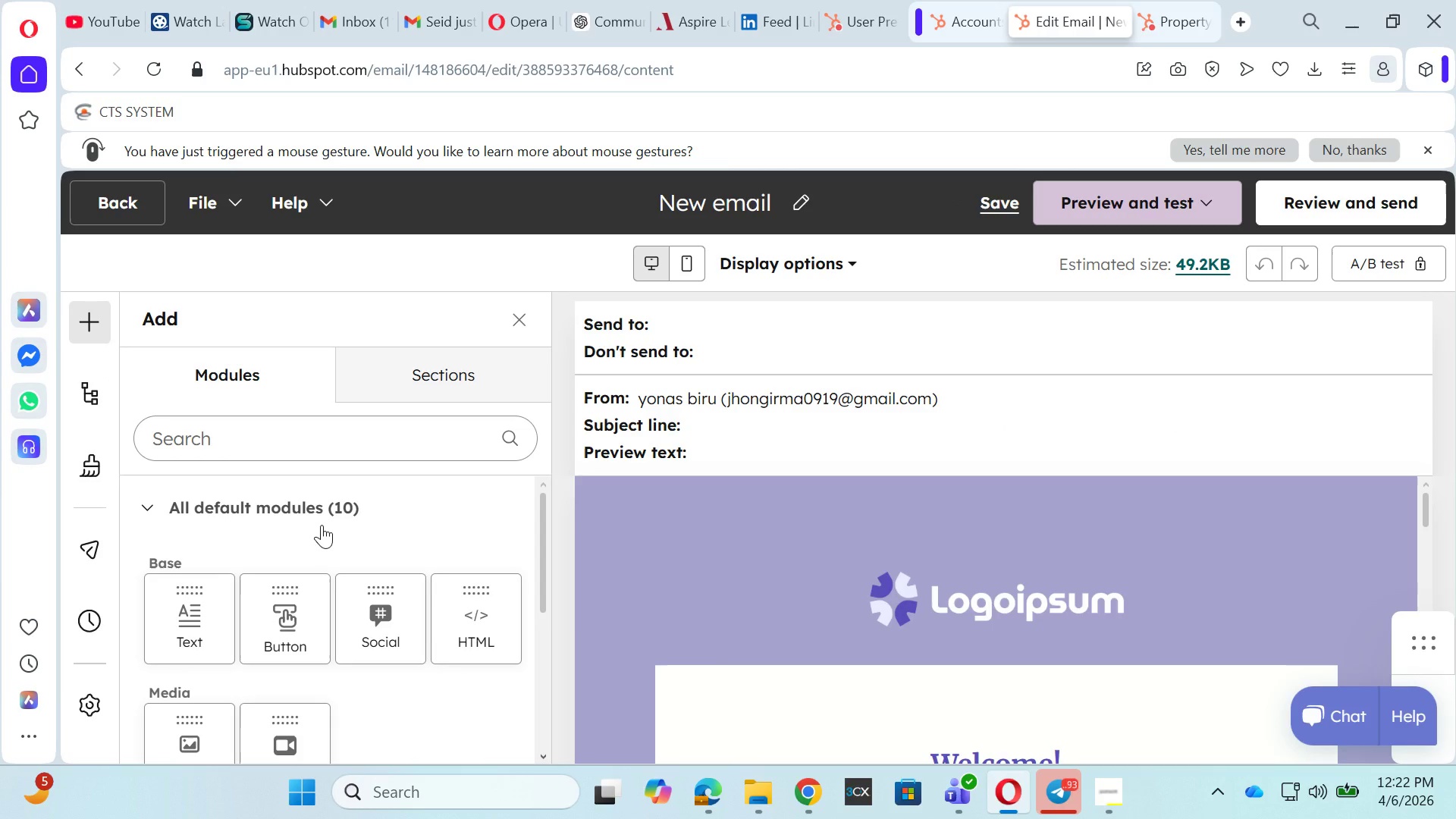 
scroll: coordinate [940, 523], scroll_direction: down, amount: 3.0
 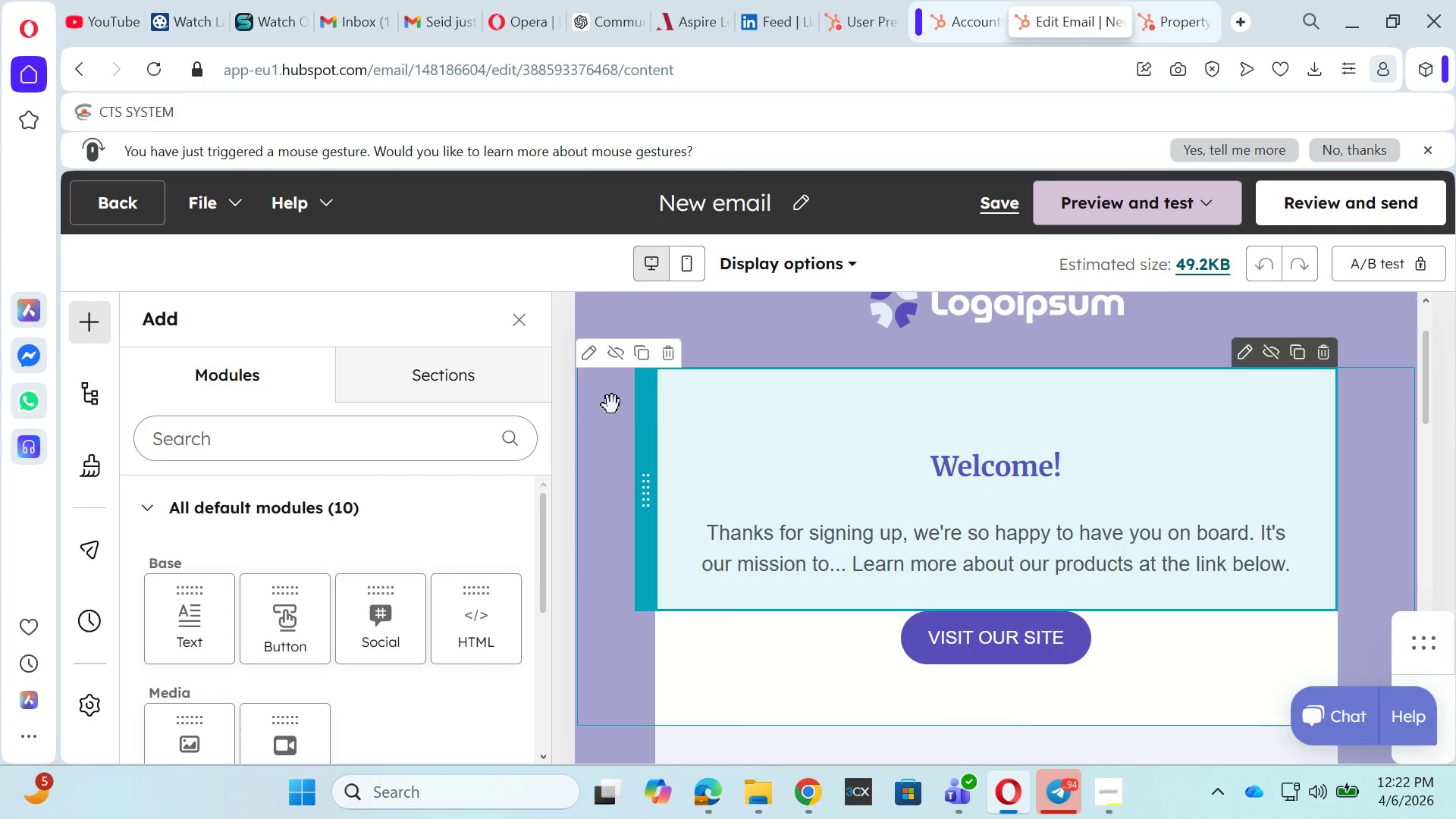 
mouse_move([598, 347])
 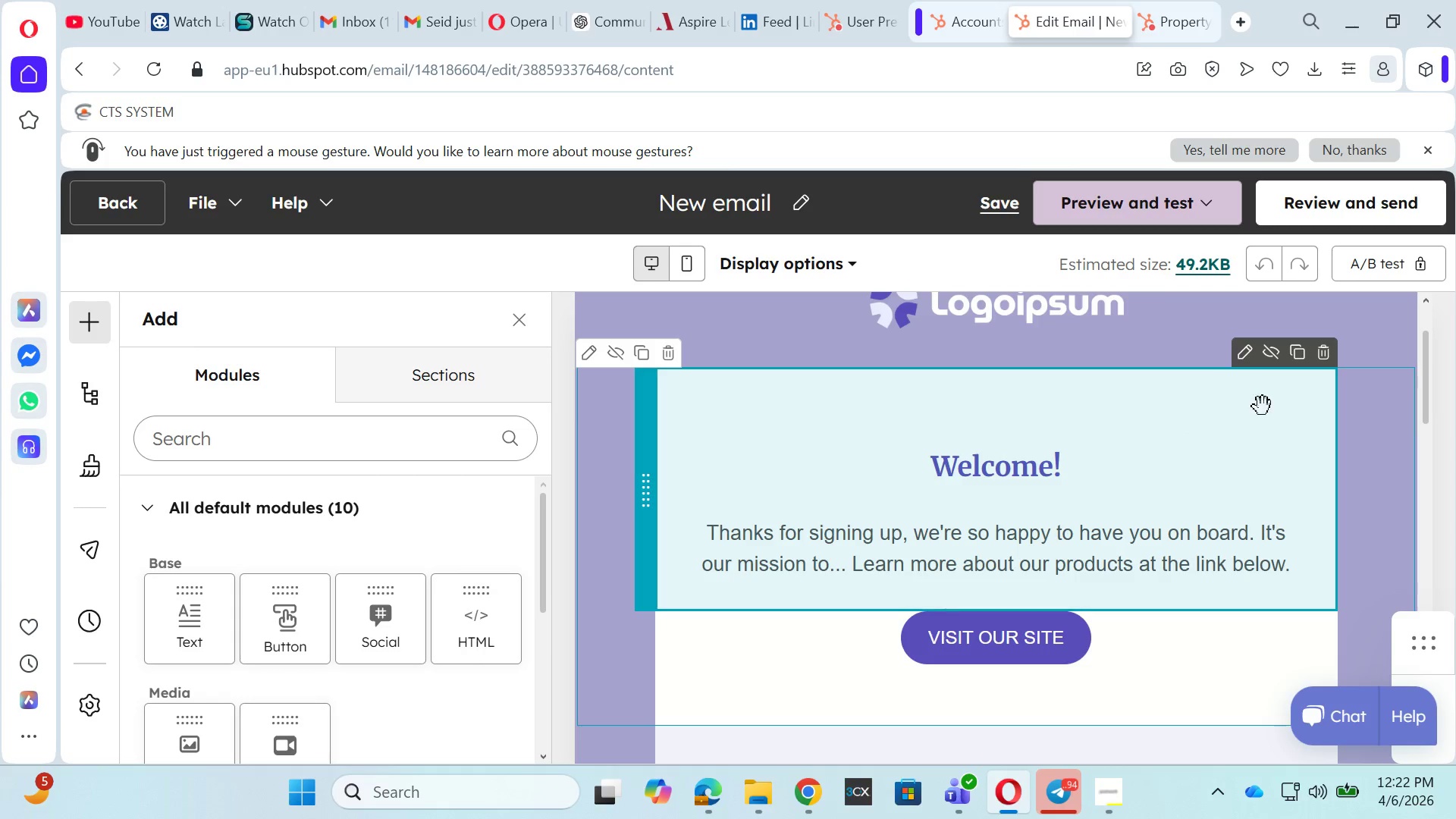 
left_click([1247, 357])
 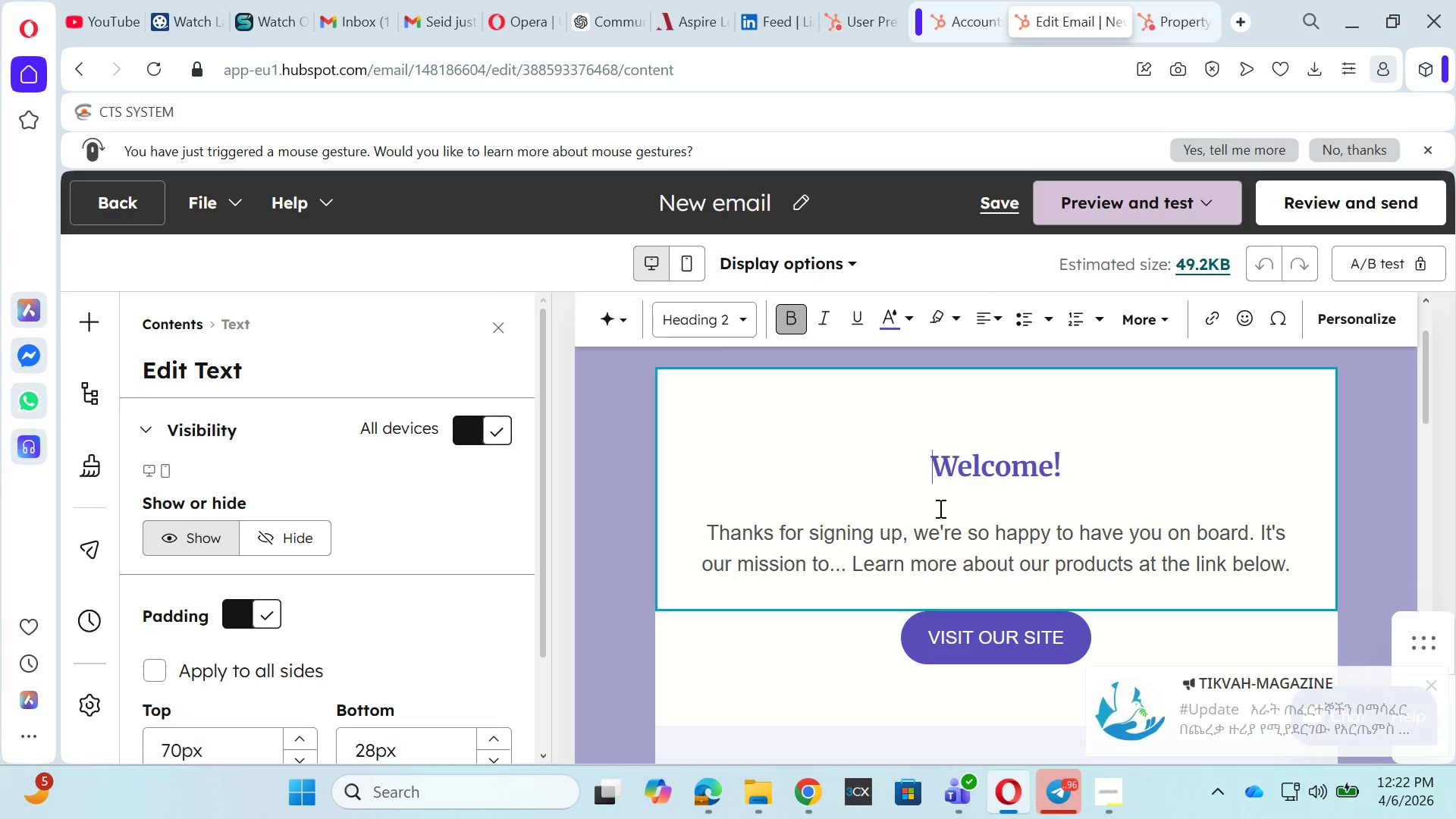 
wait(10.78)
 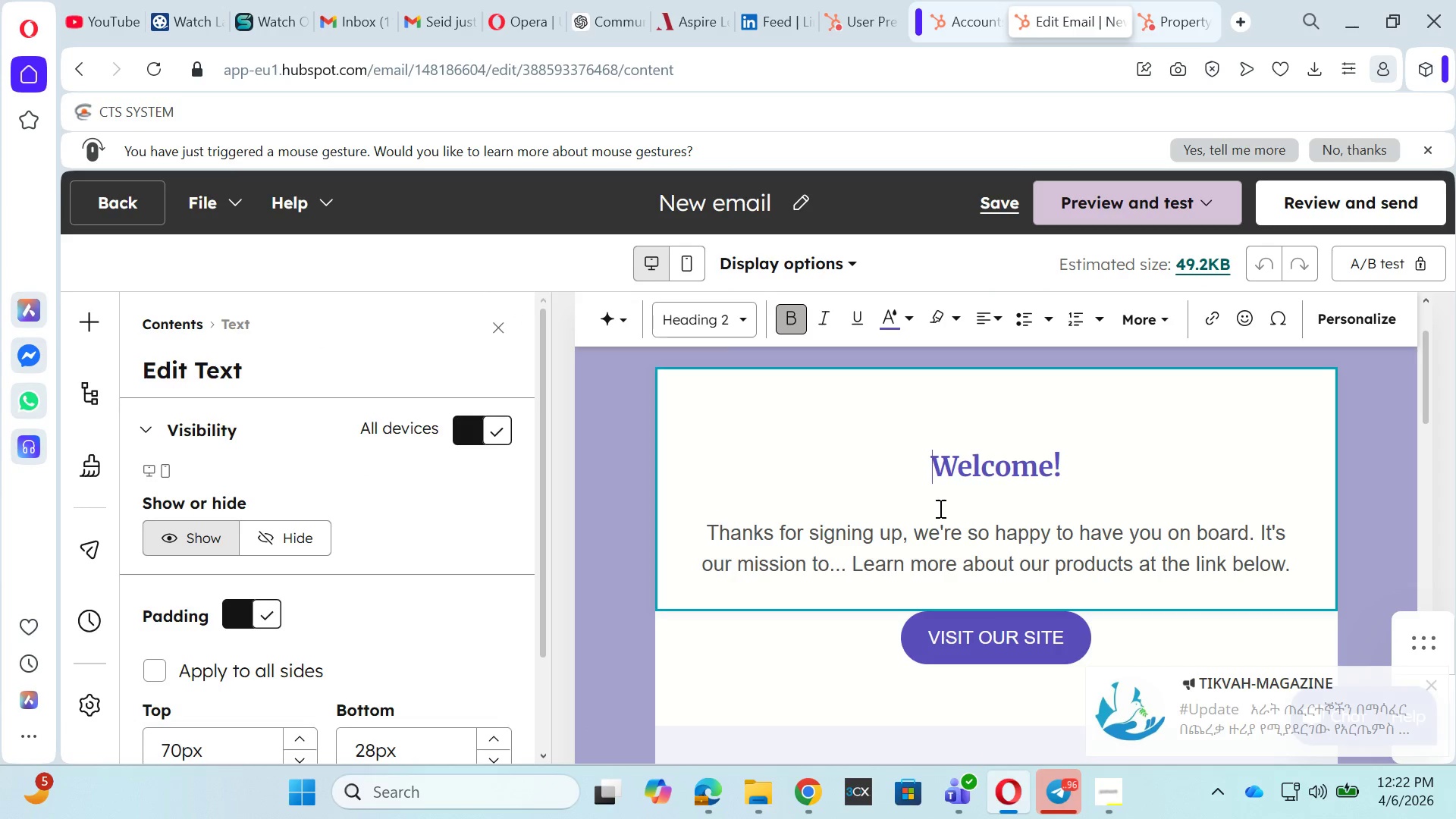 
left_click([1068, 464])
 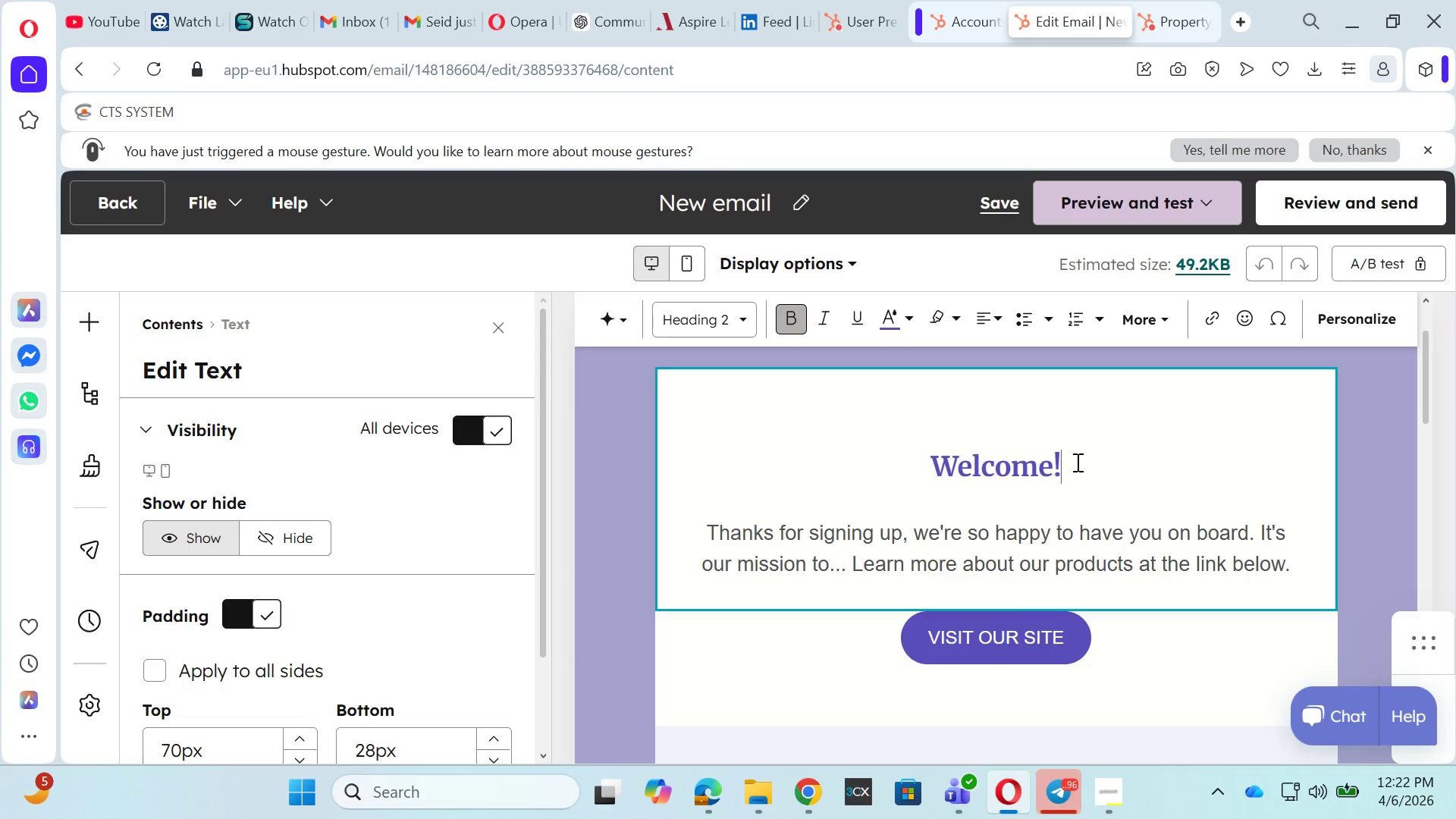 
key(Enter)
 